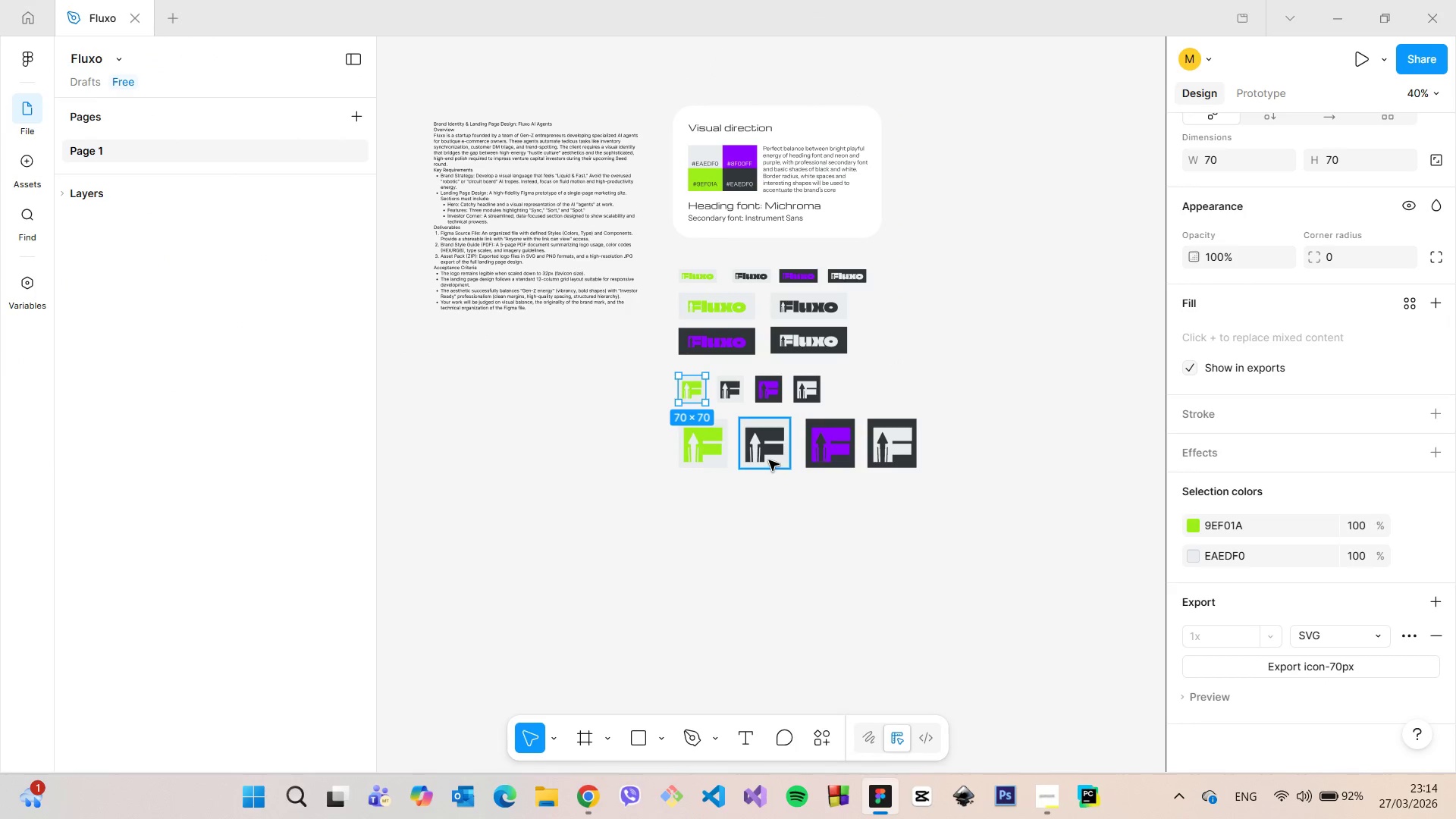 
left_click([761, 451])
 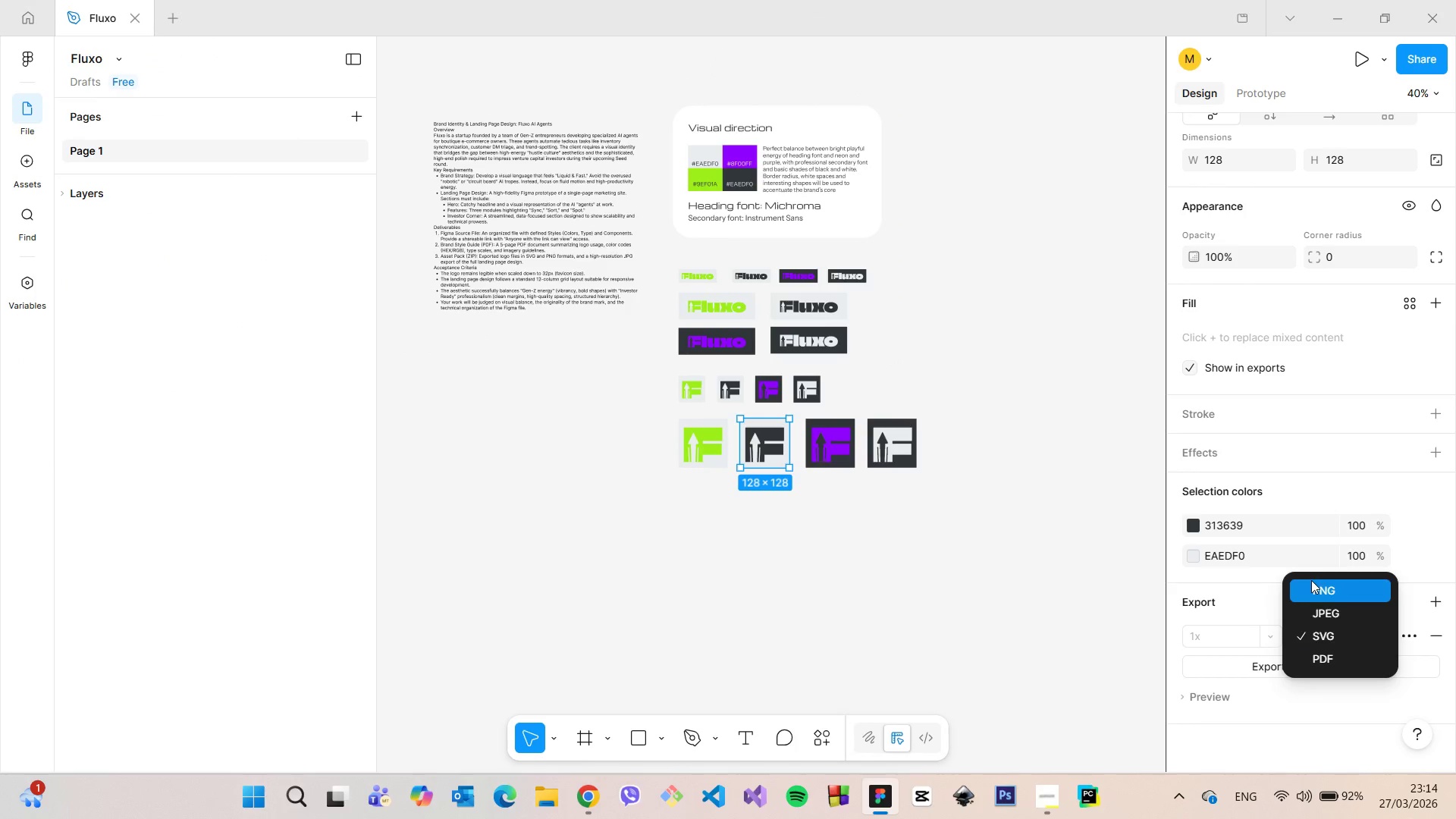 
left_click([1311, 580])
 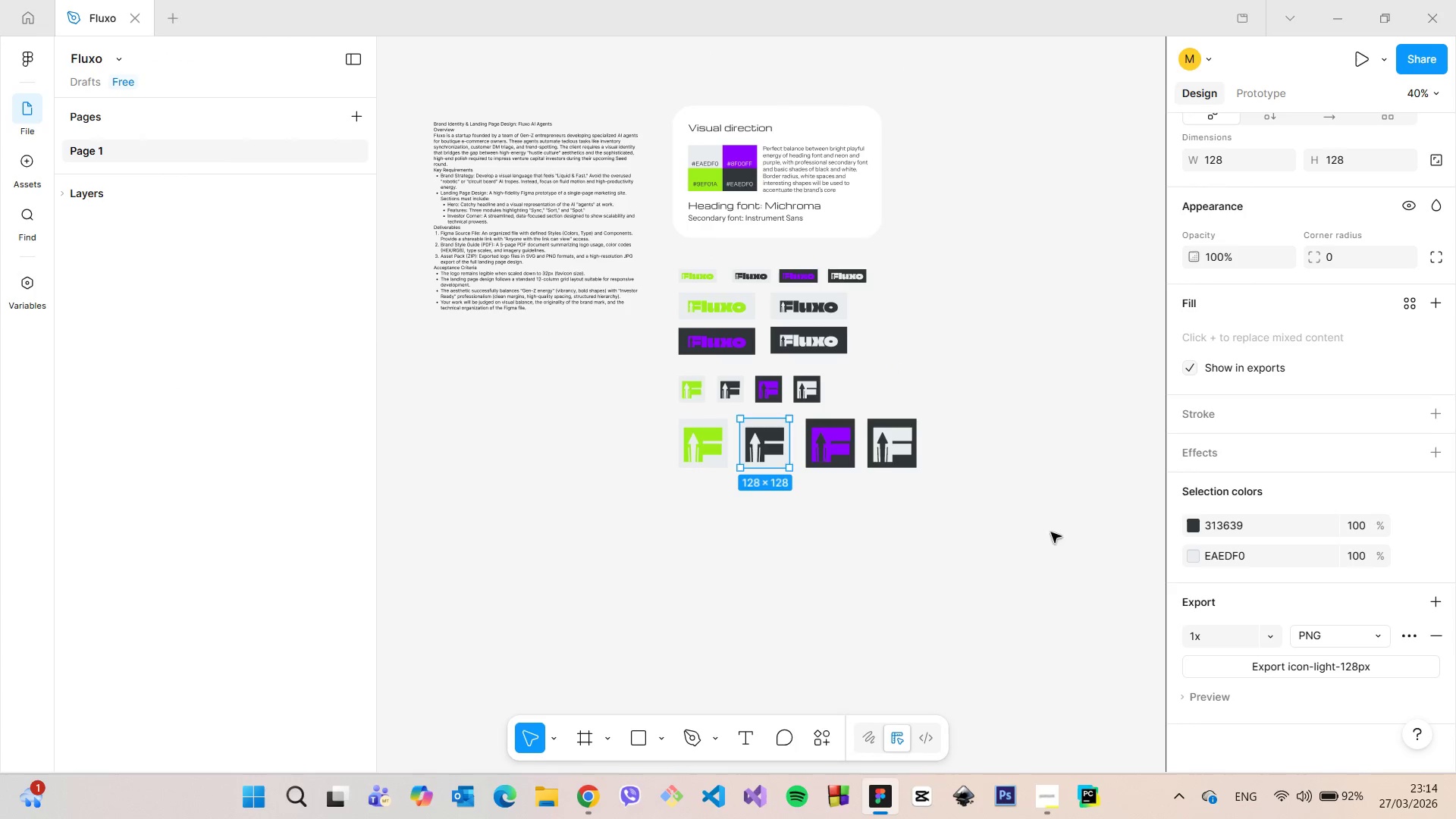 
left_click([1357, 639])
 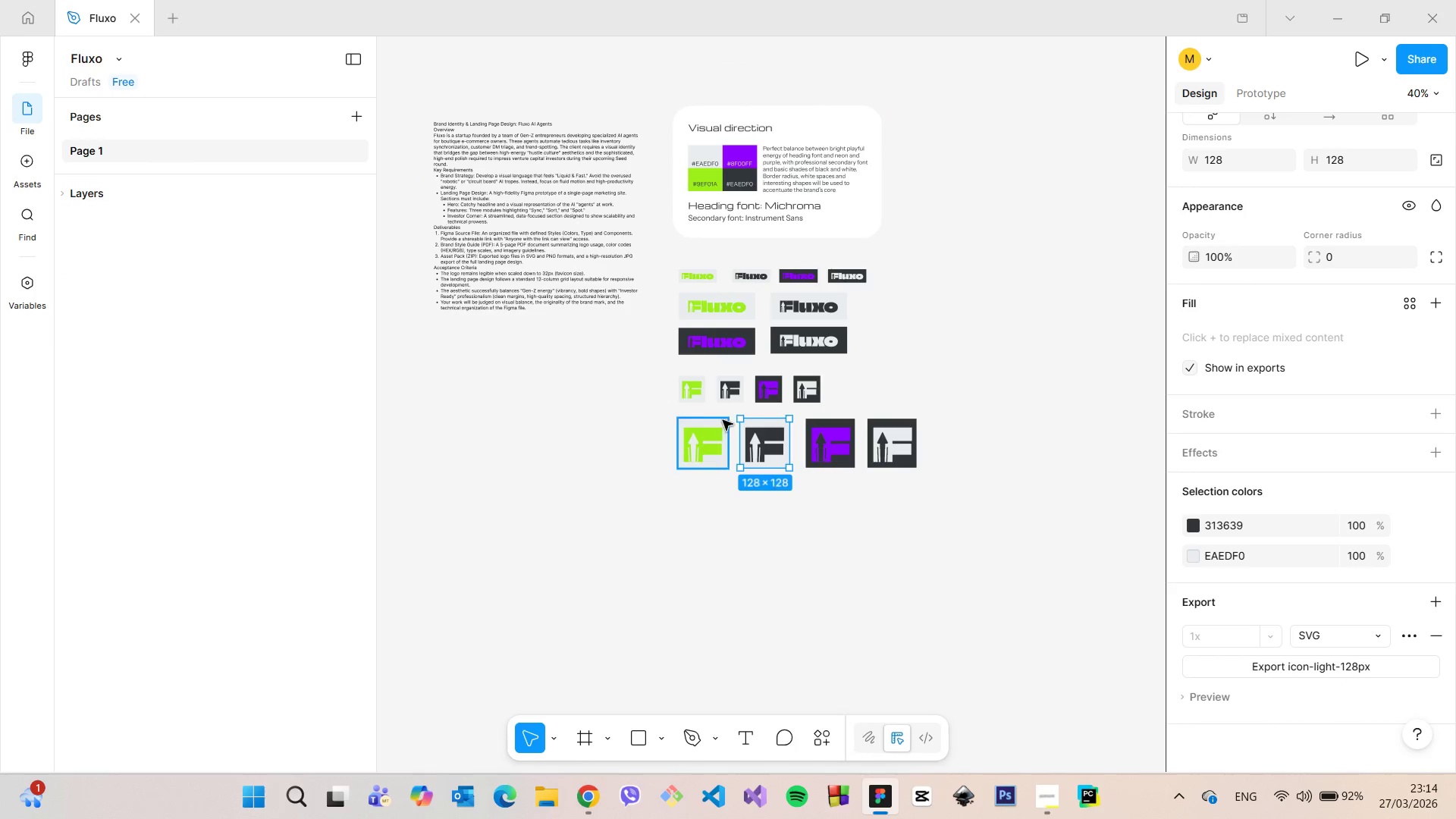 
wait(5.08)
 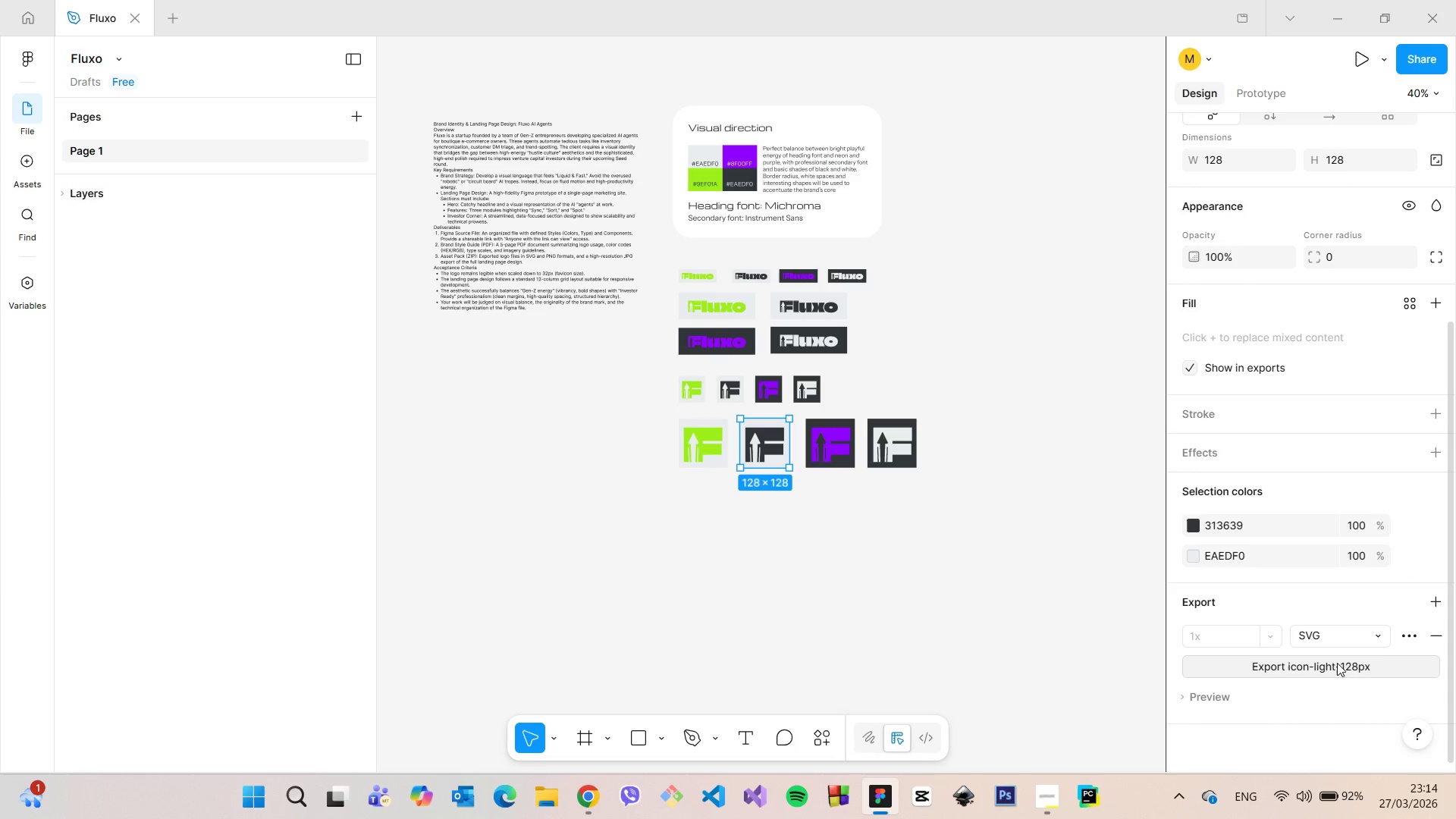 
left_click([733, 393])
 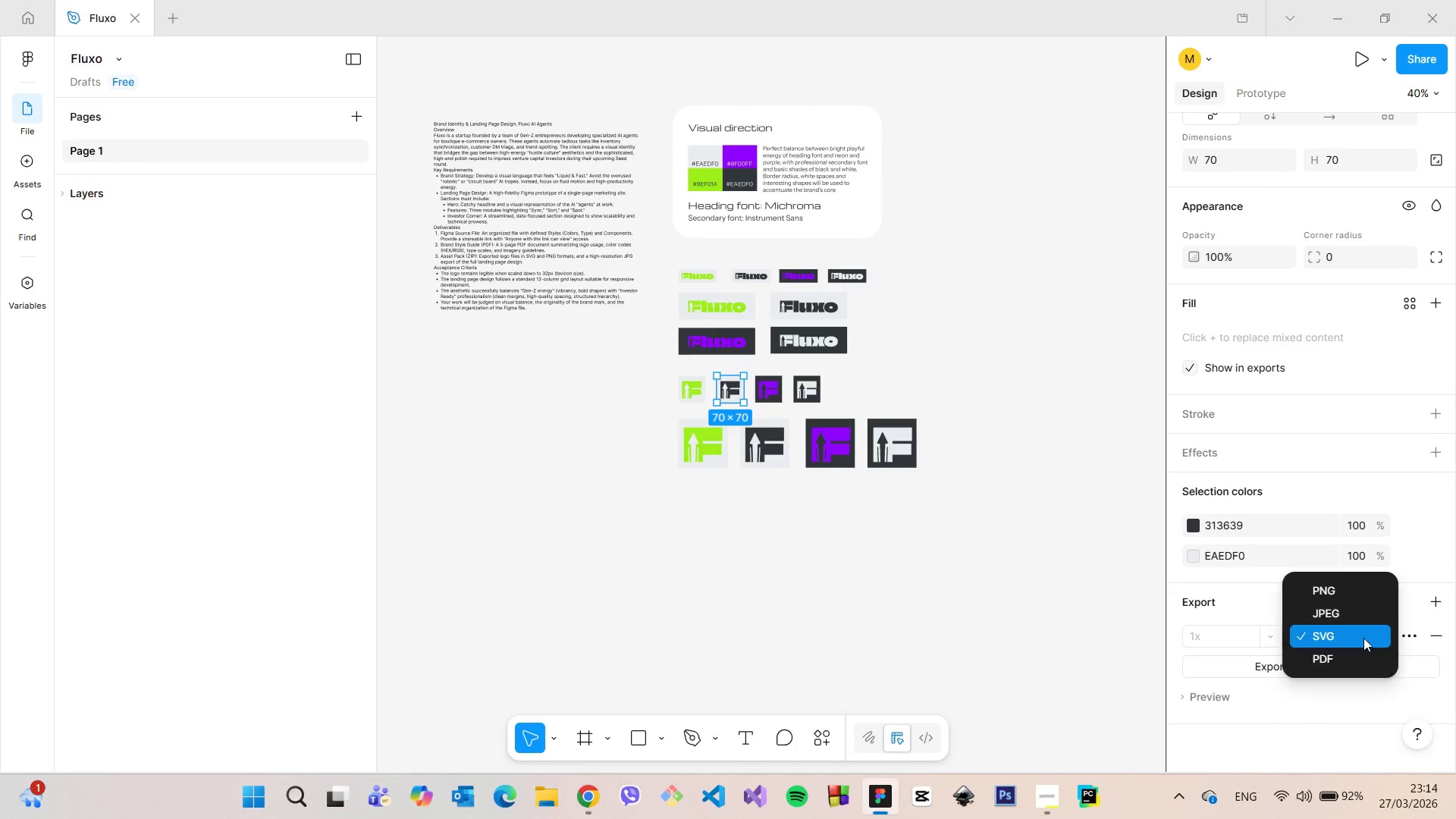 
left_click([1364, 639])
 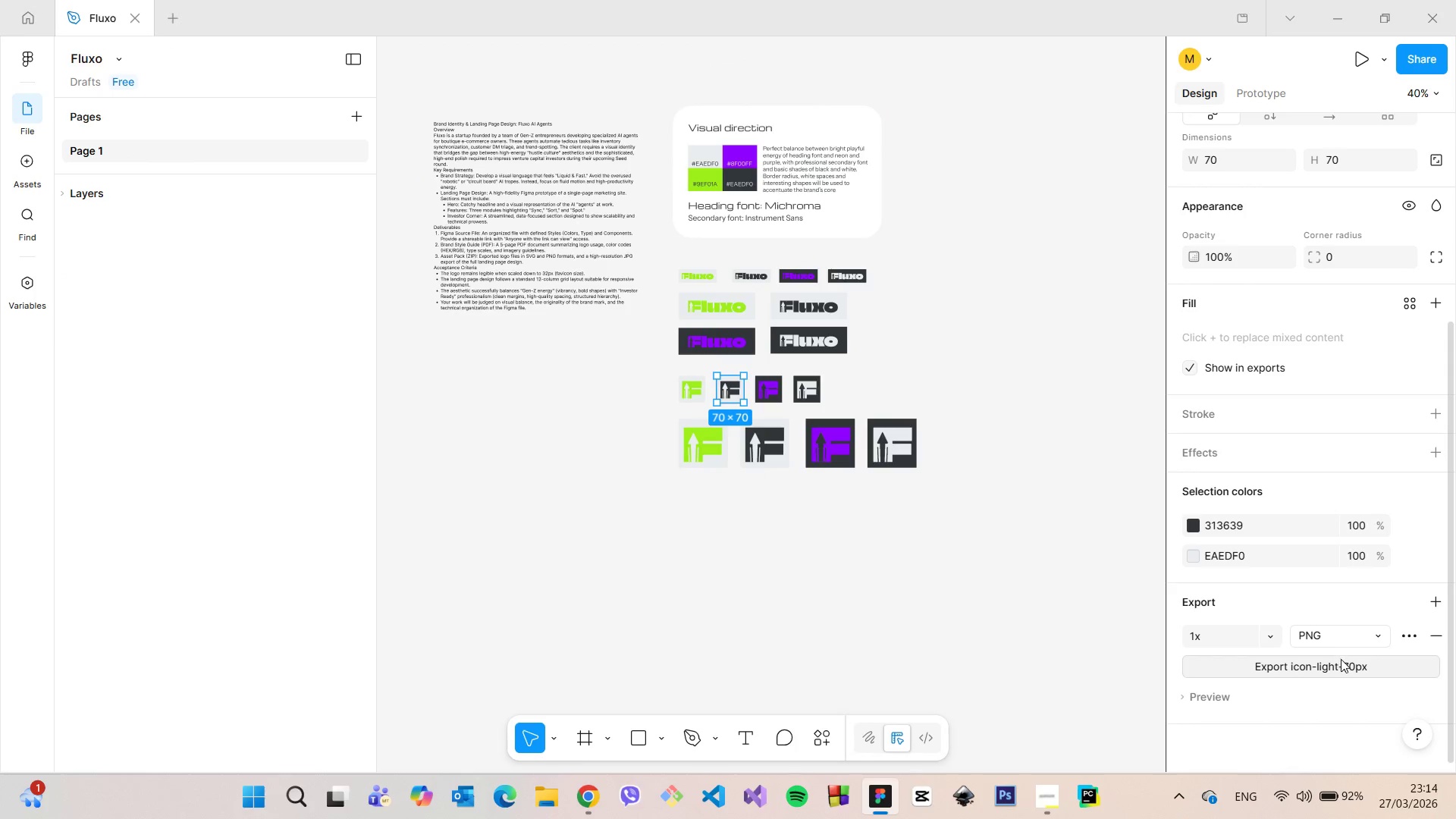 
left_click([1341, 659])
 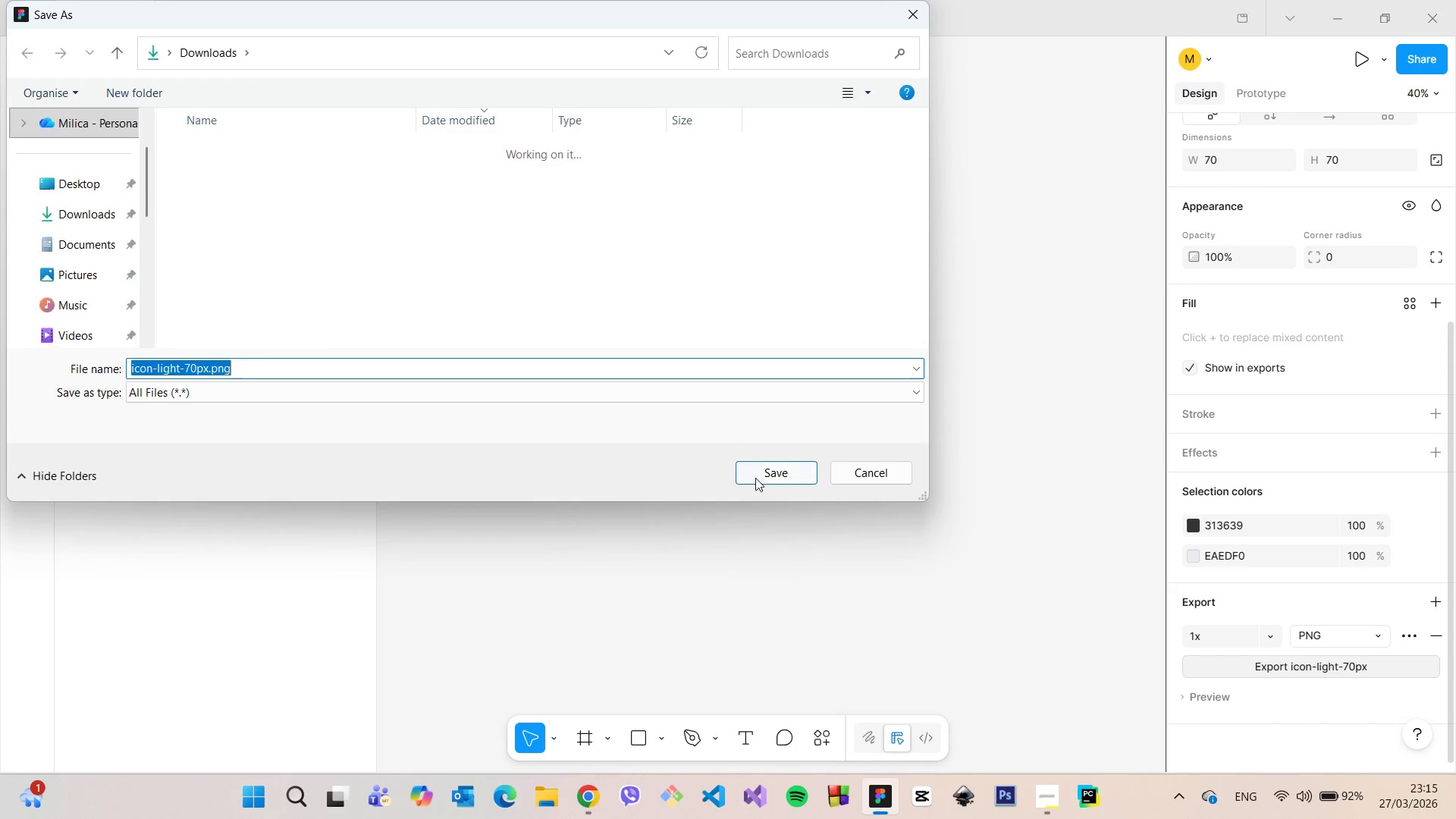 
left_click([758, 480])
 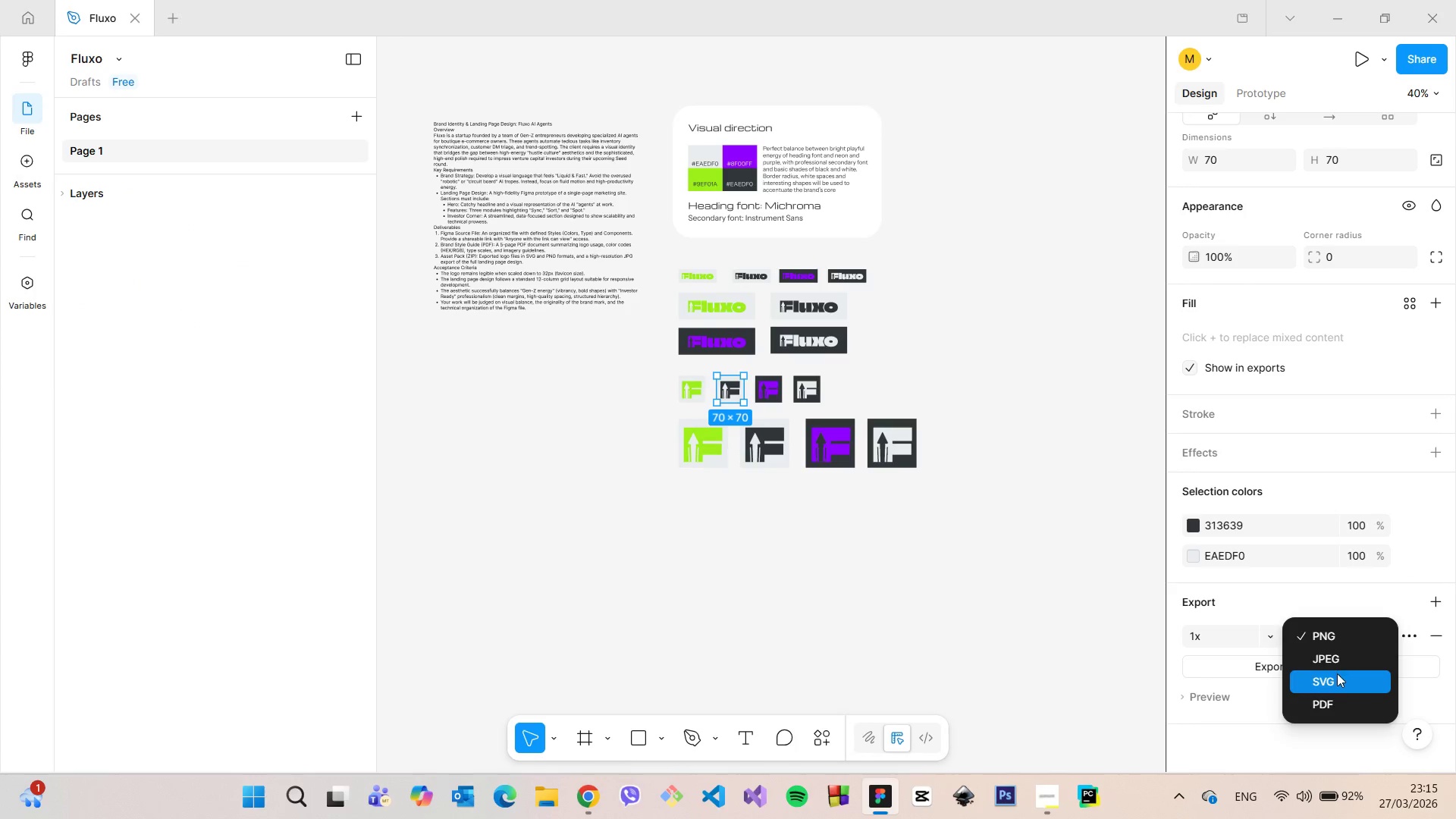 
left_click([1338, 678])
 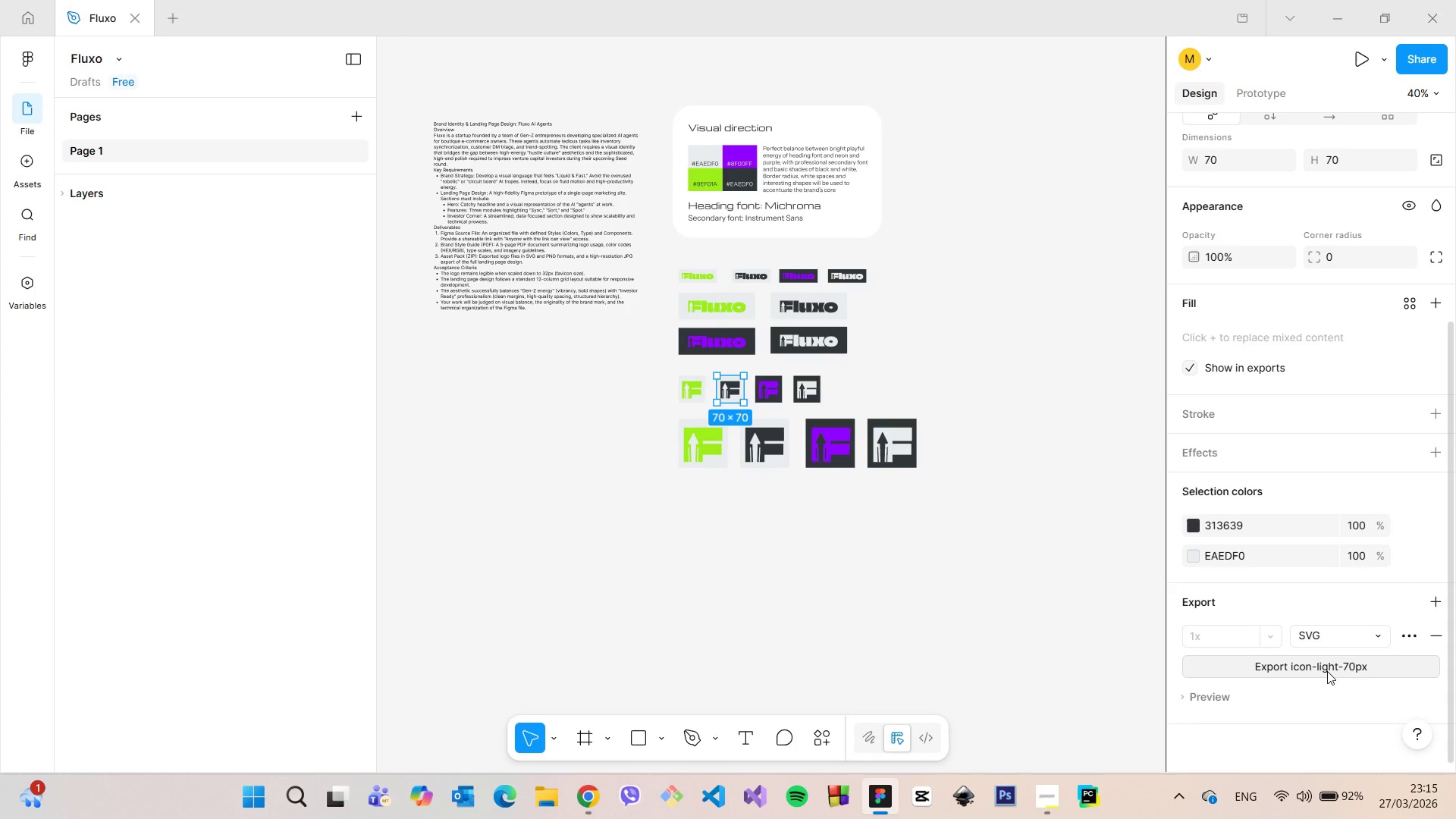 
left_click([1327, 671])
 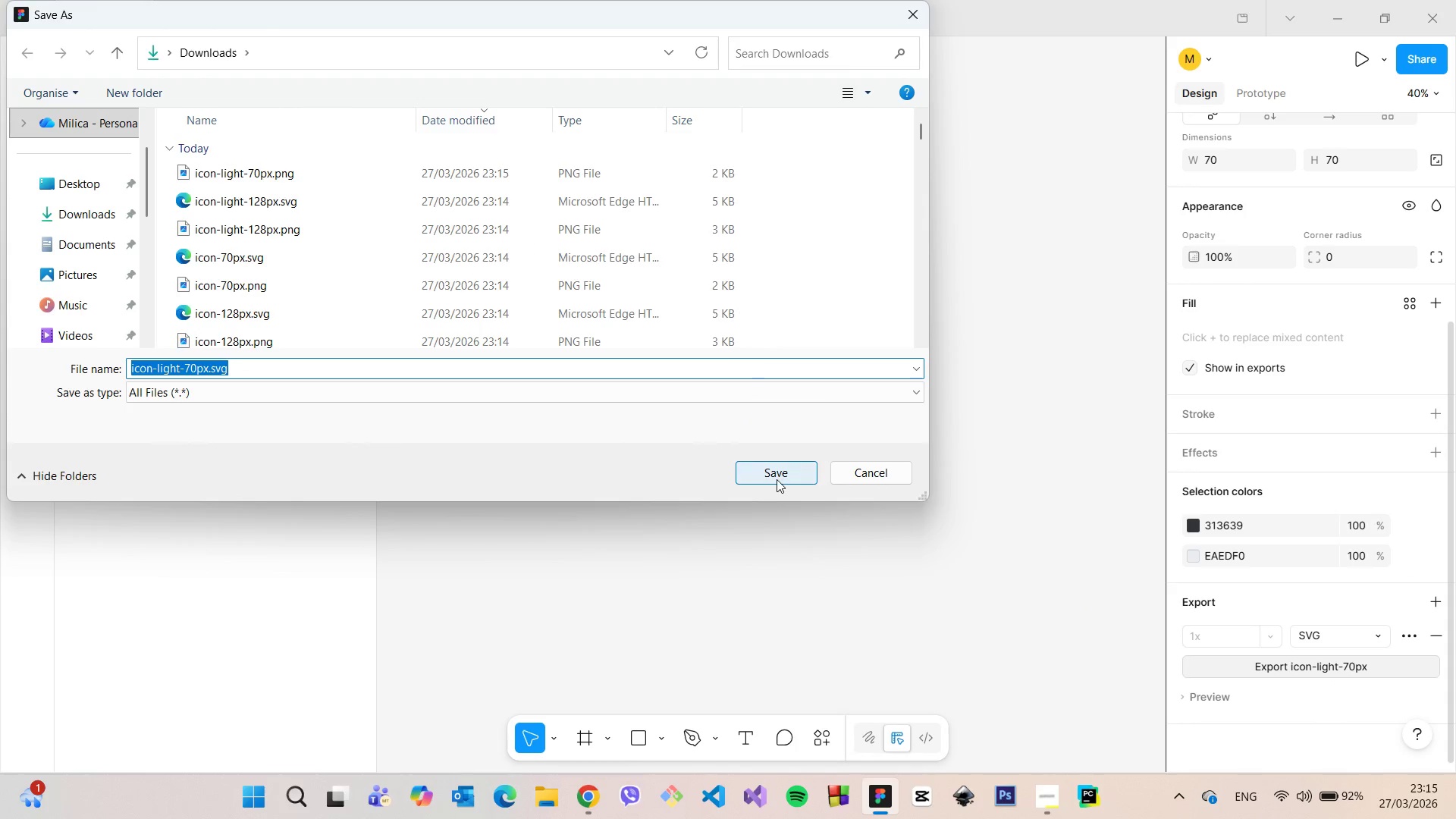 
left_click([776, 479])
 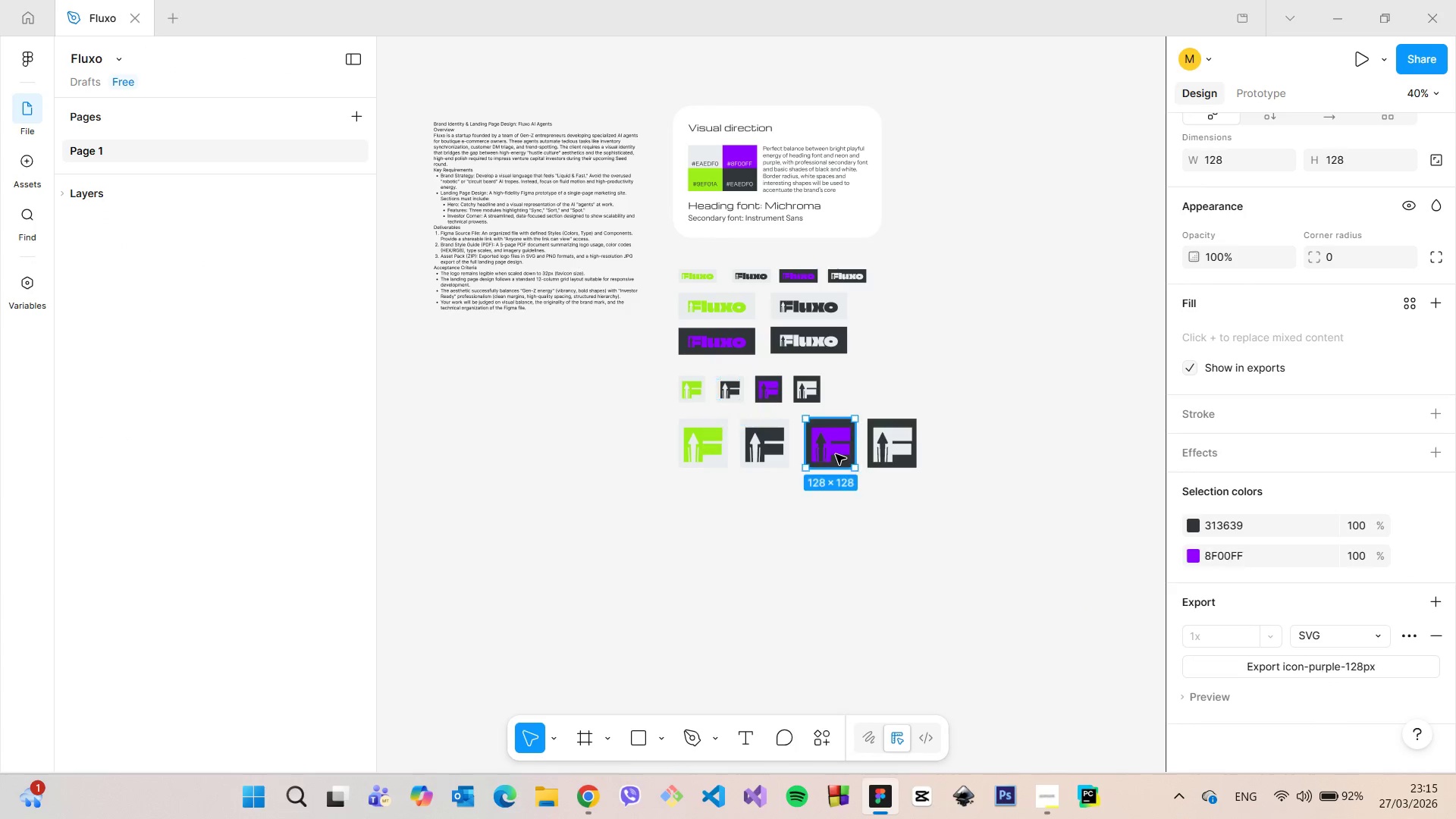 
left_click([836, 454])
 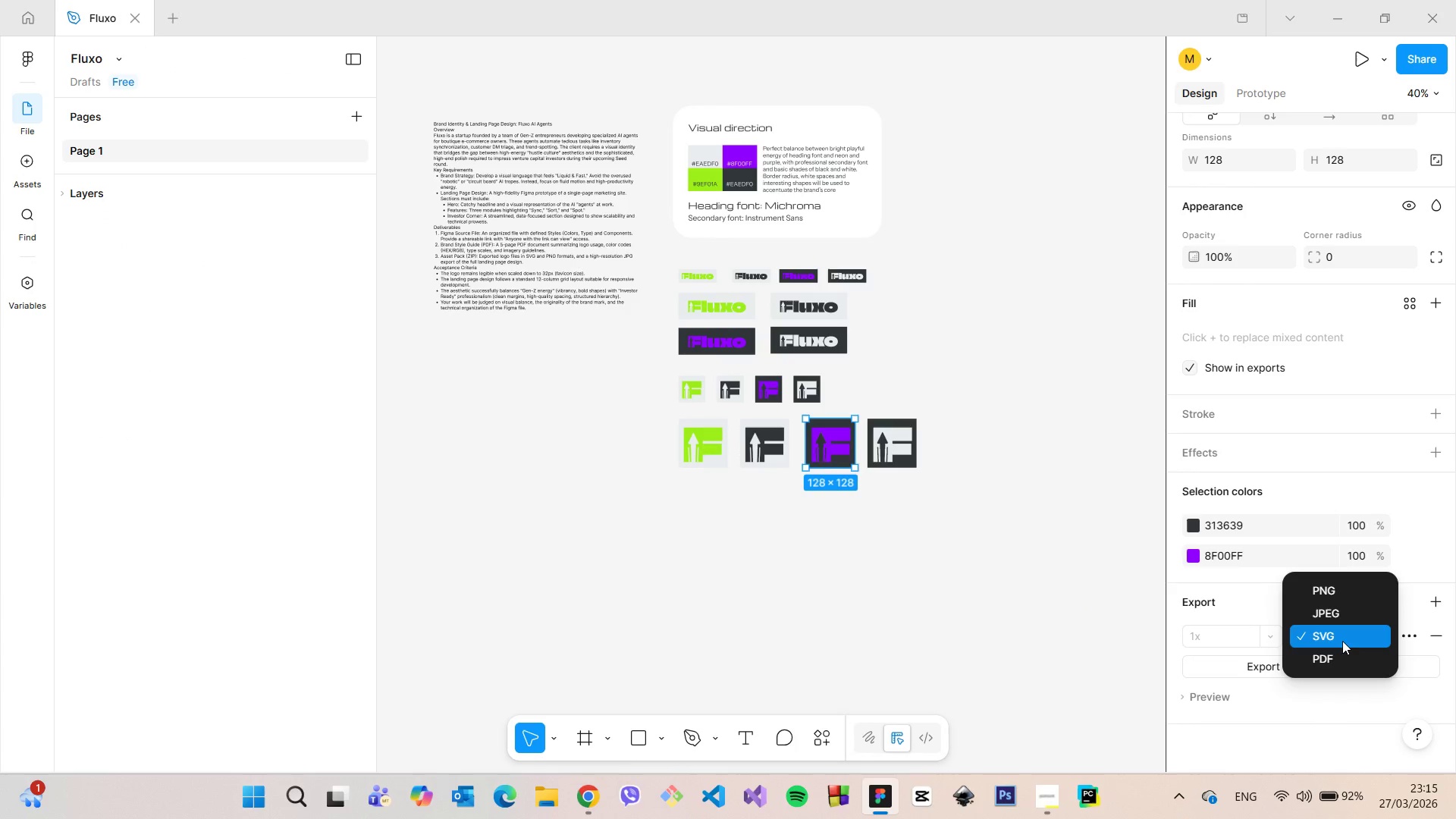 
left_click([1342, 641])
 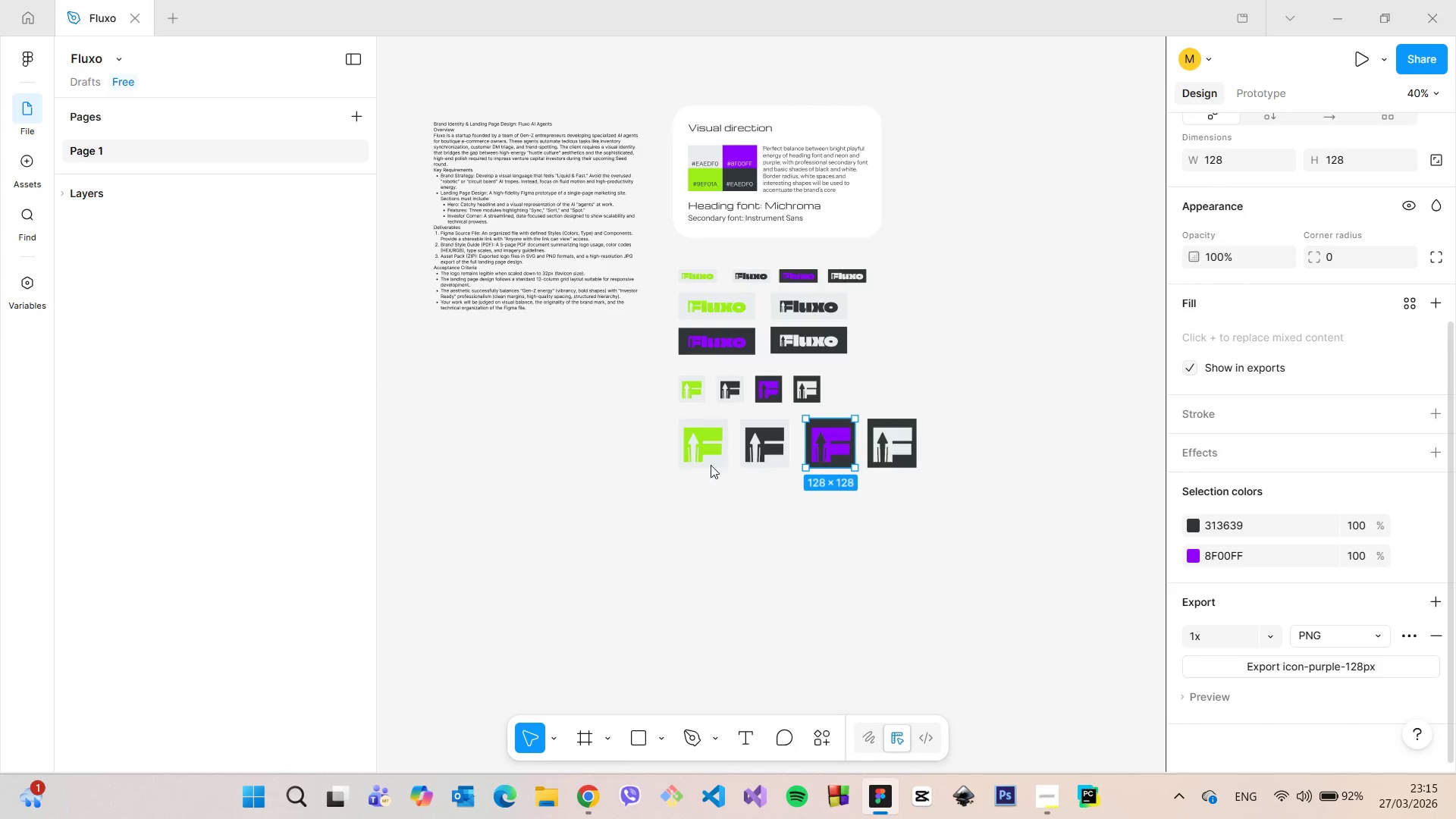 
mouse_move([770, 482])
 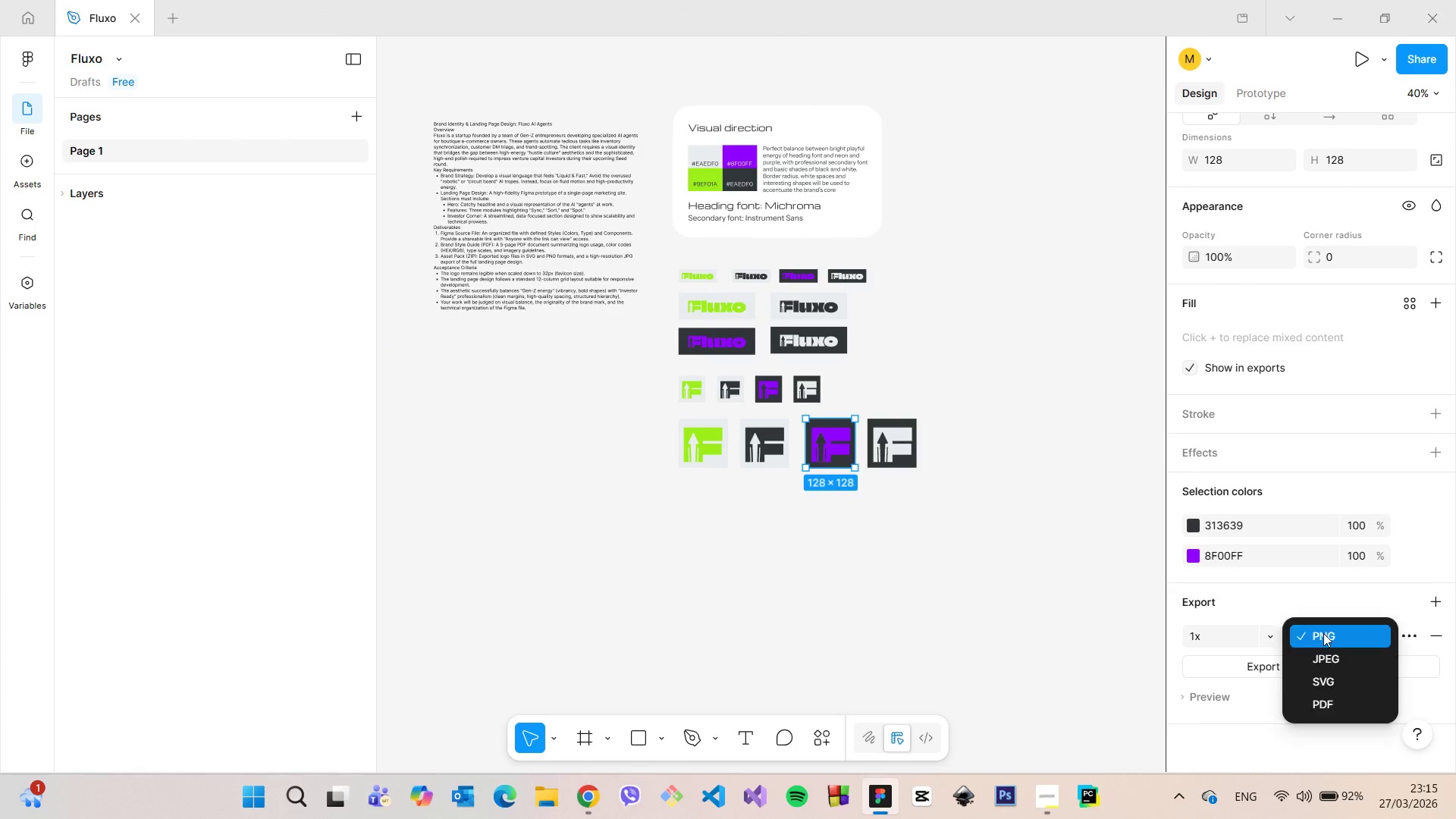 
left_click([1323, 633])
 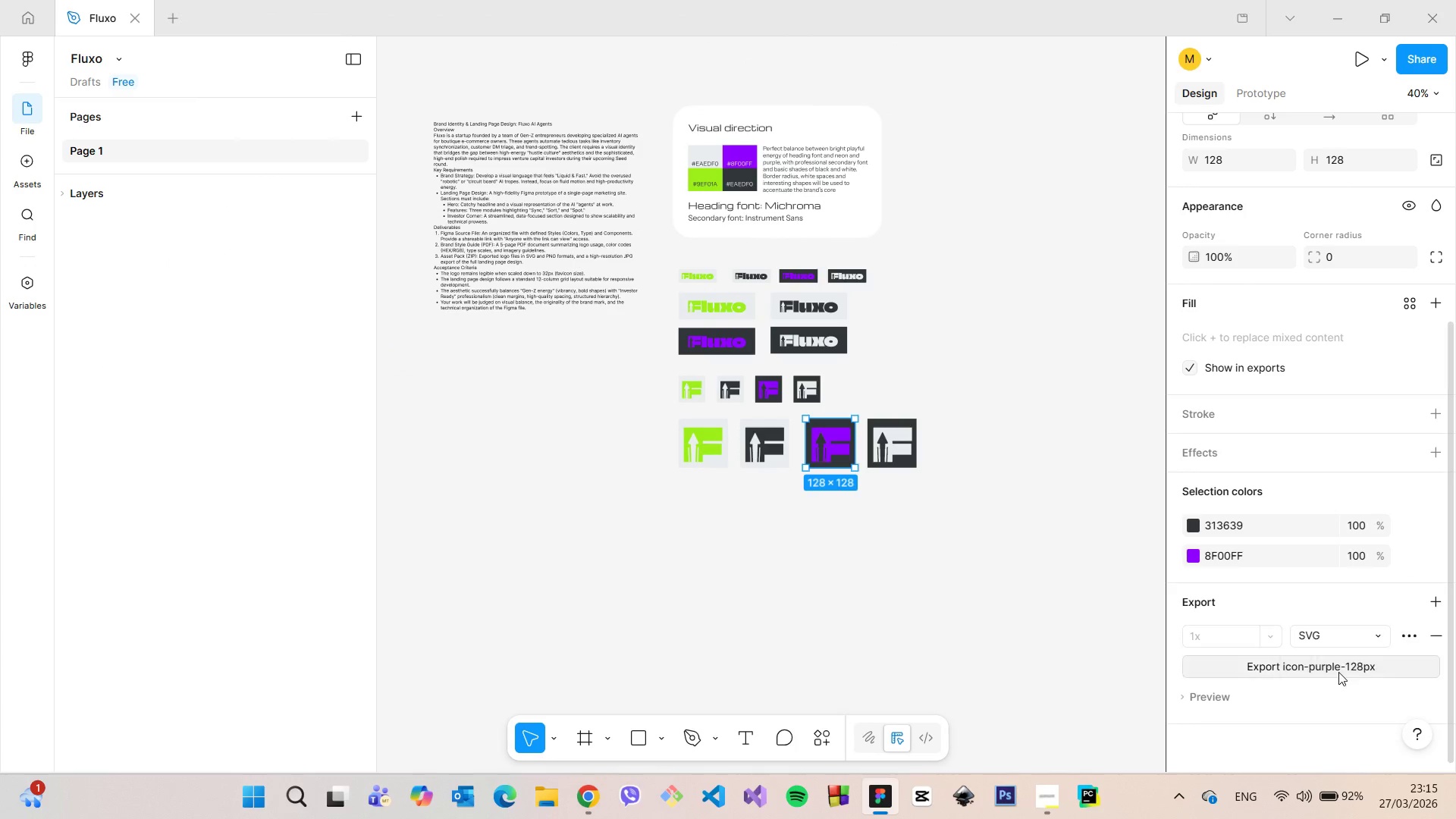 
left_click([1344, 677])
 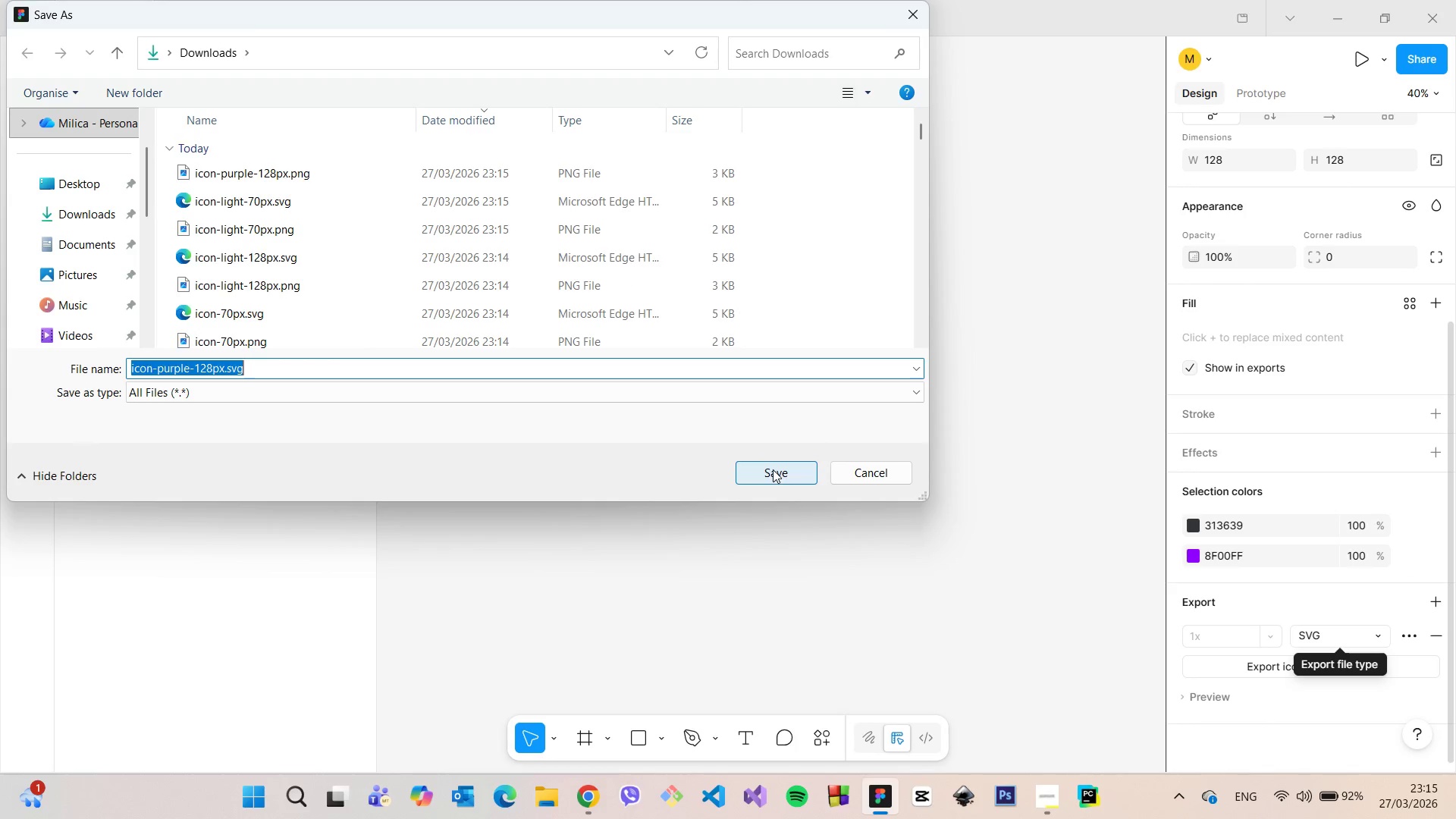 
wait(5.62)
 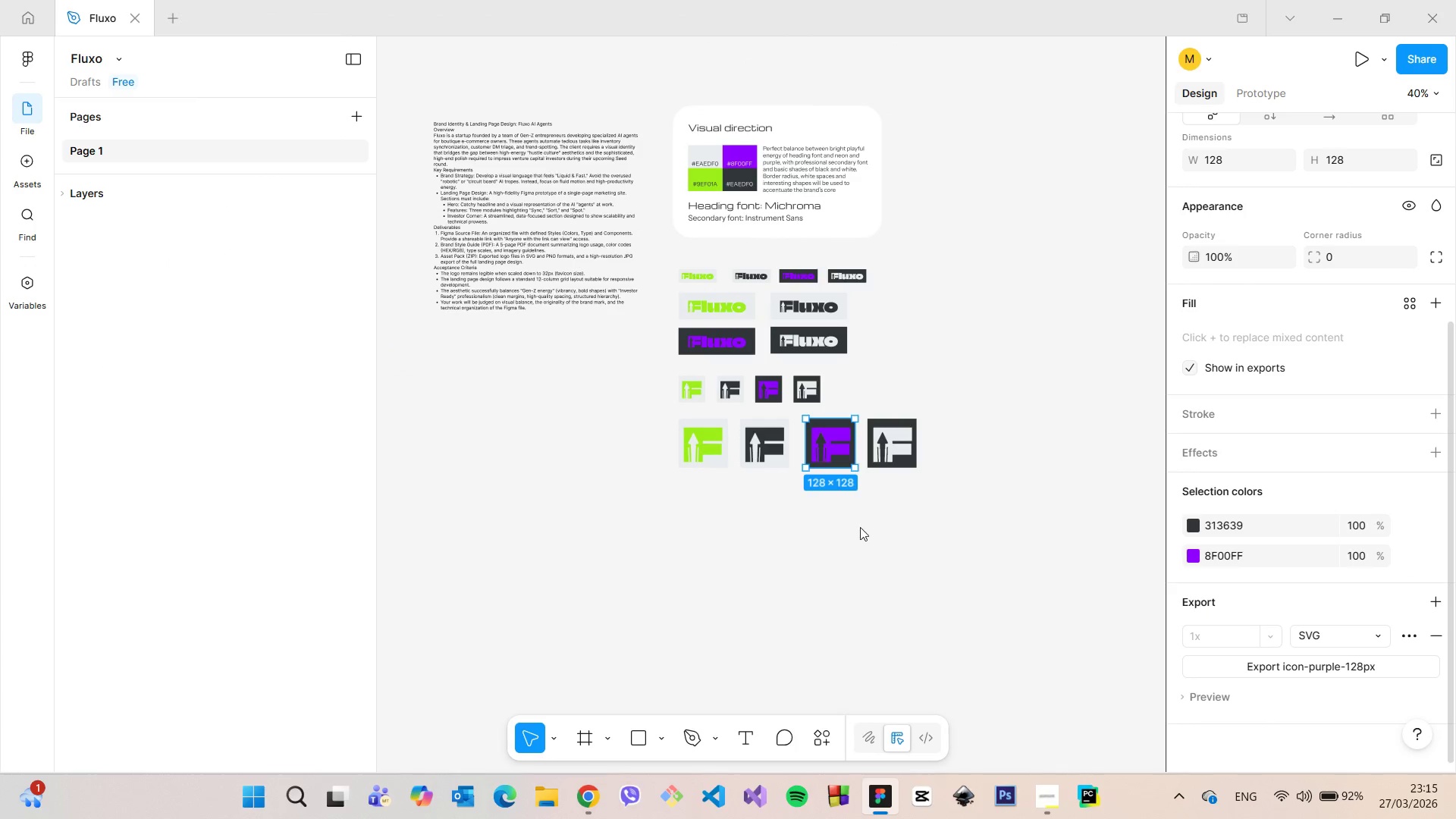 
left_click([773, 469])
 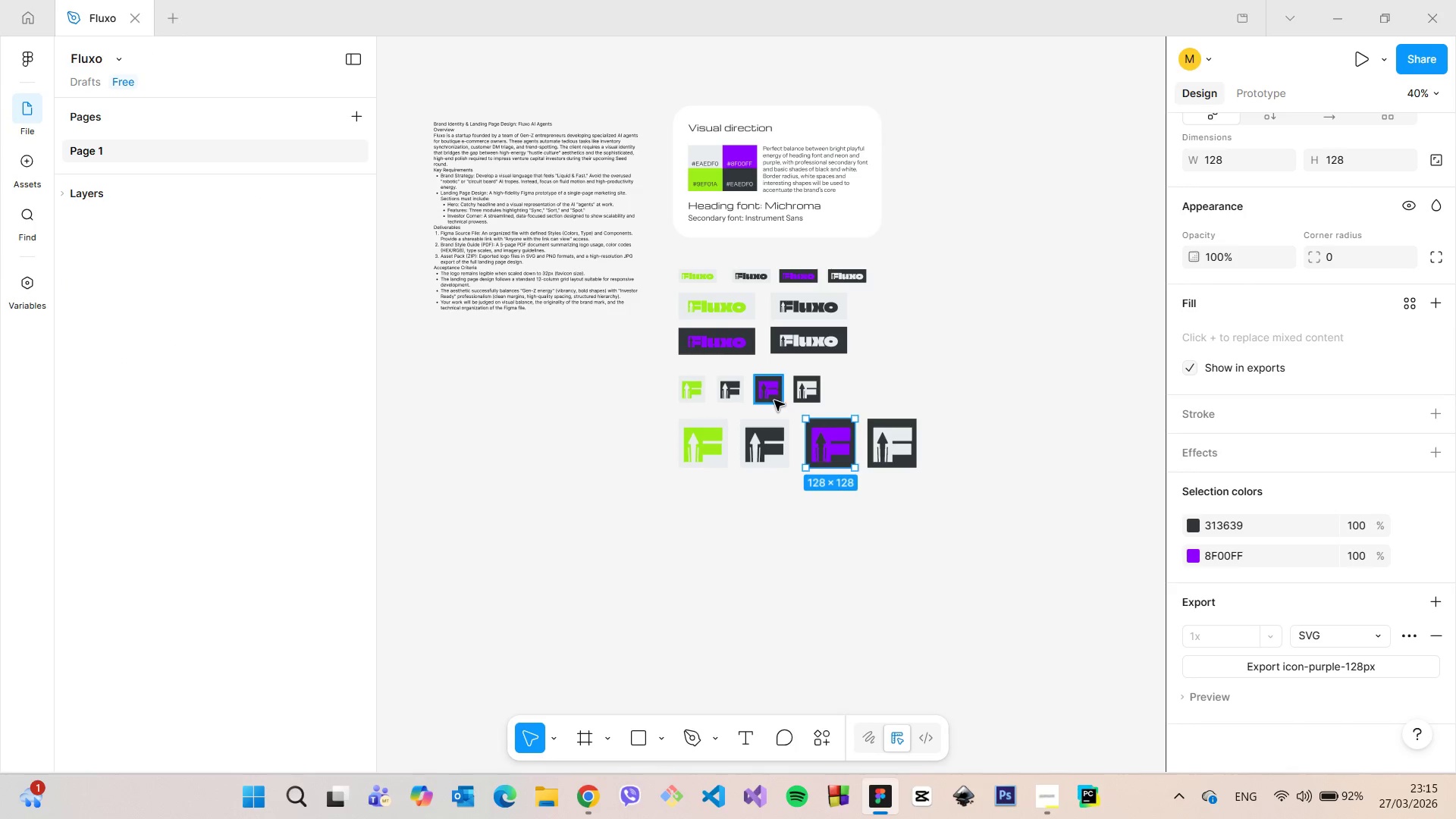 
left_click([774, 400])
 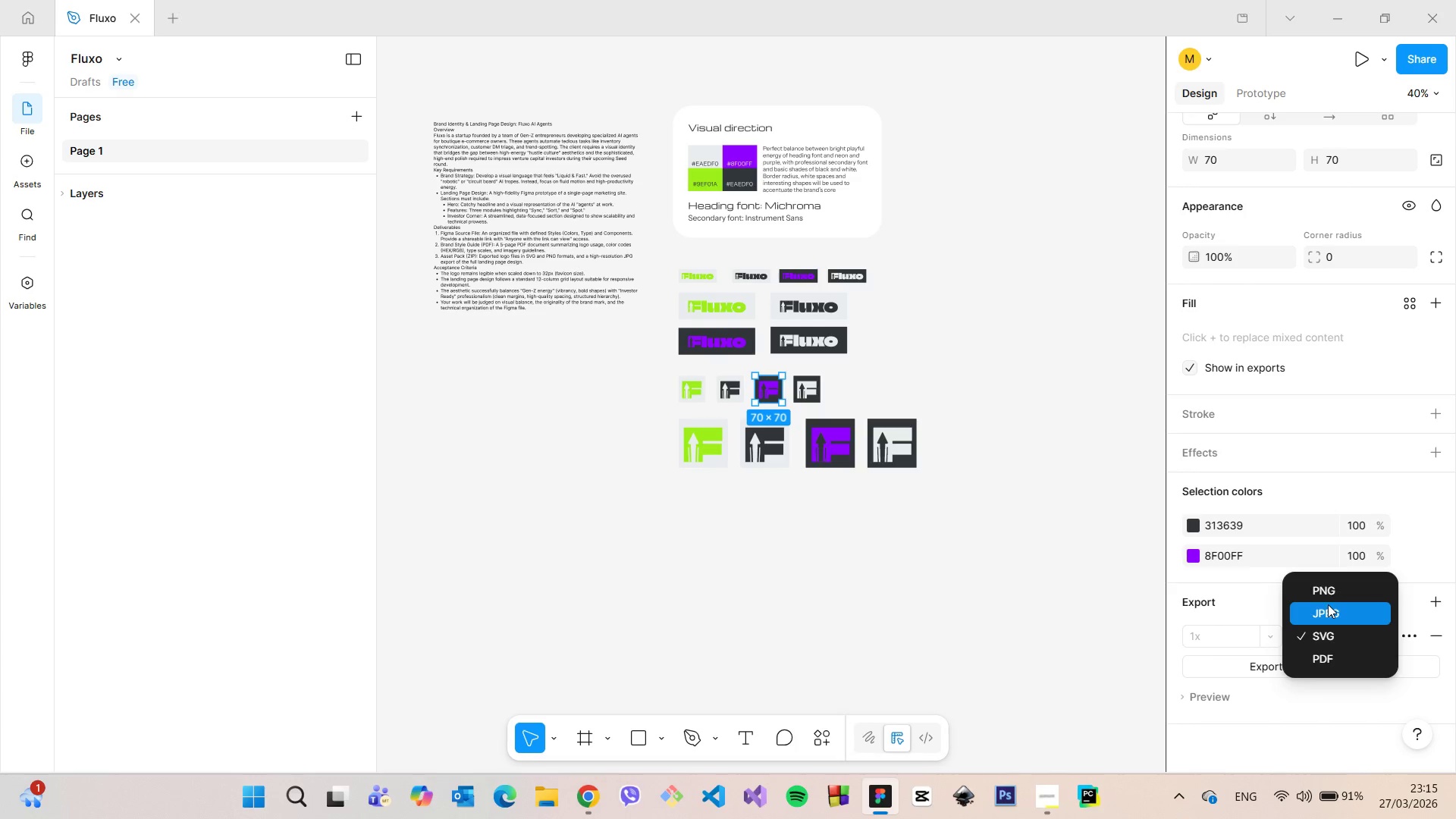 
left_click([1329, 585])
 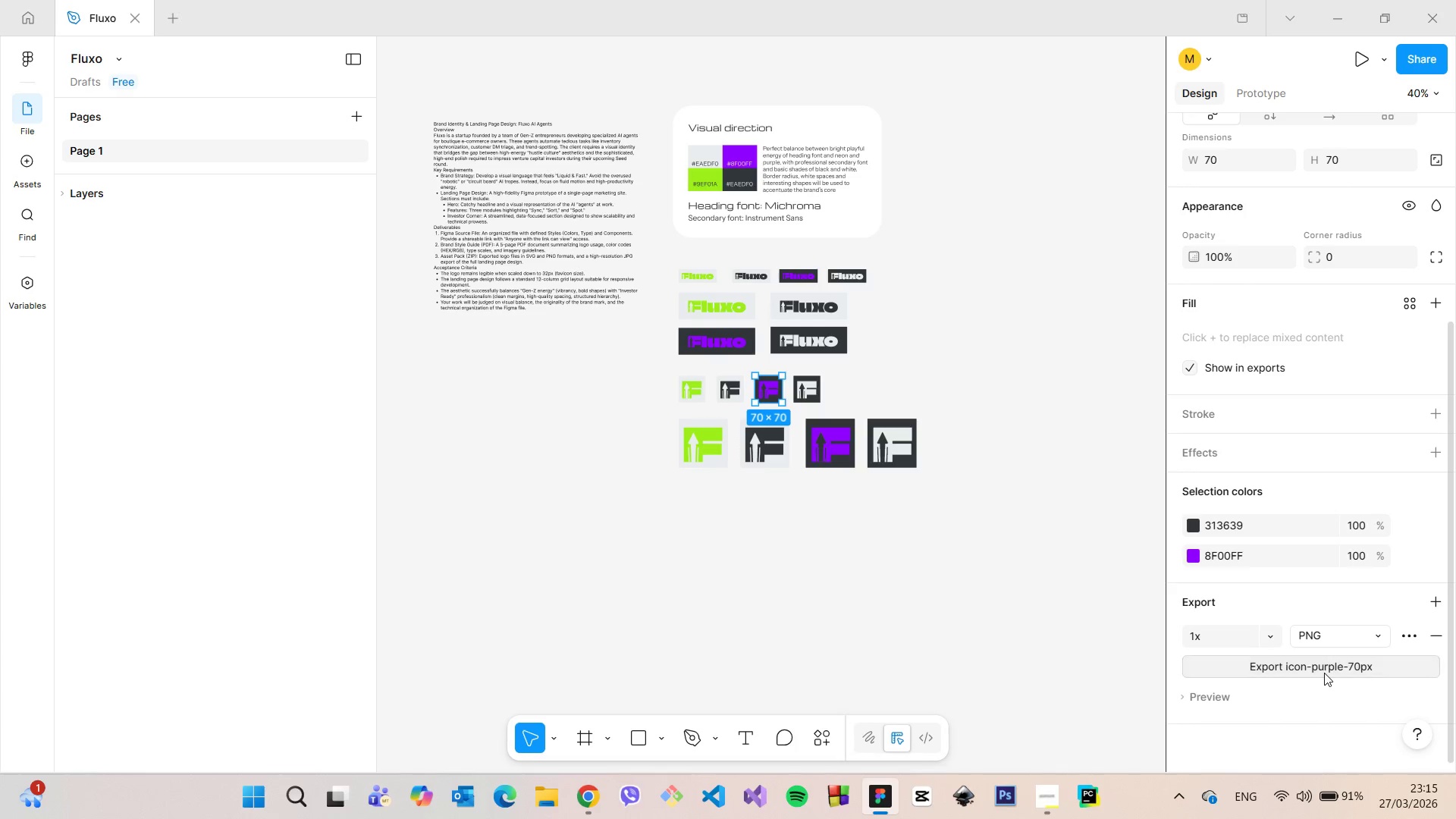 
left_click([1324, 673])
 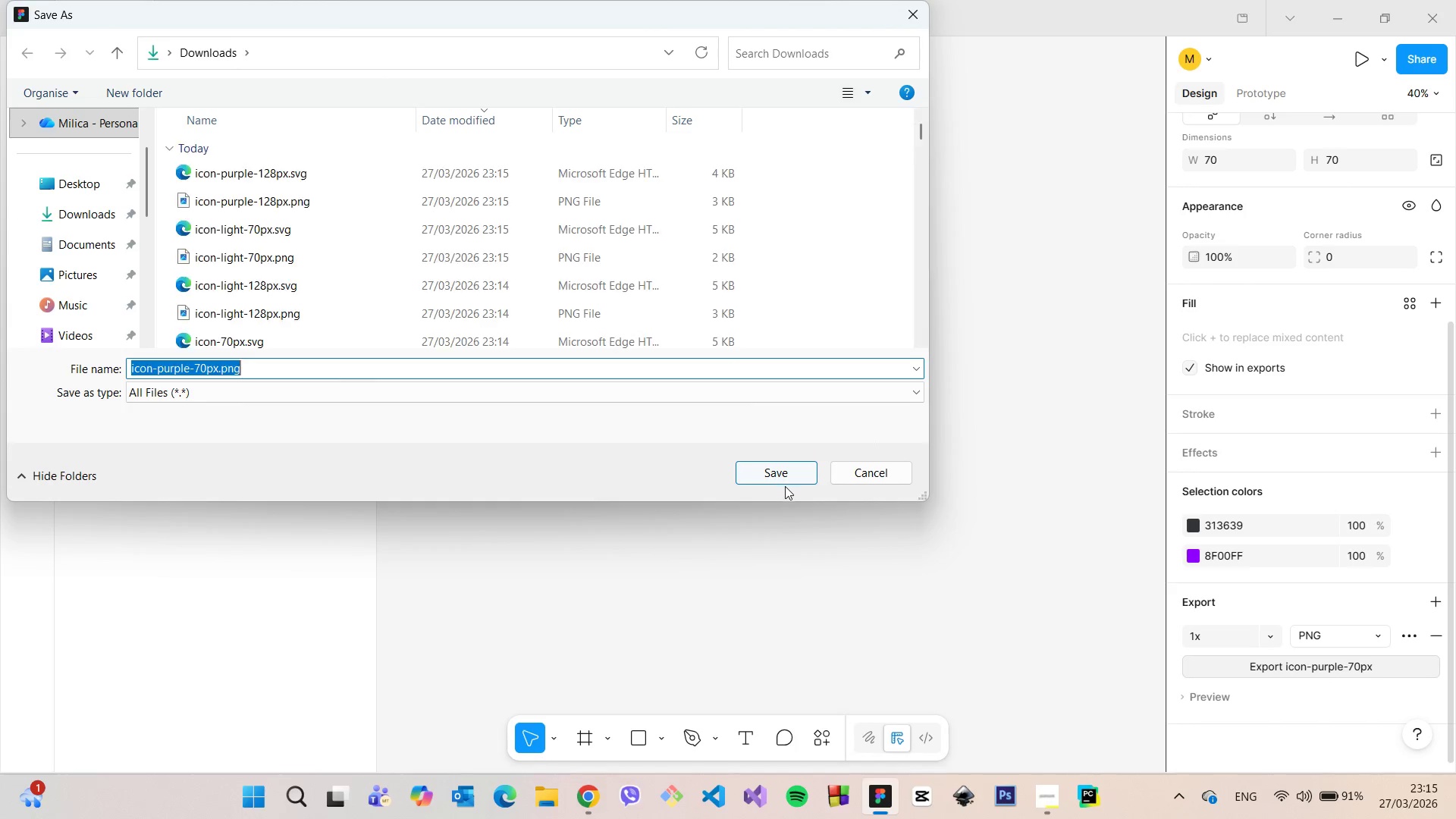 
left_click([778, 474])
 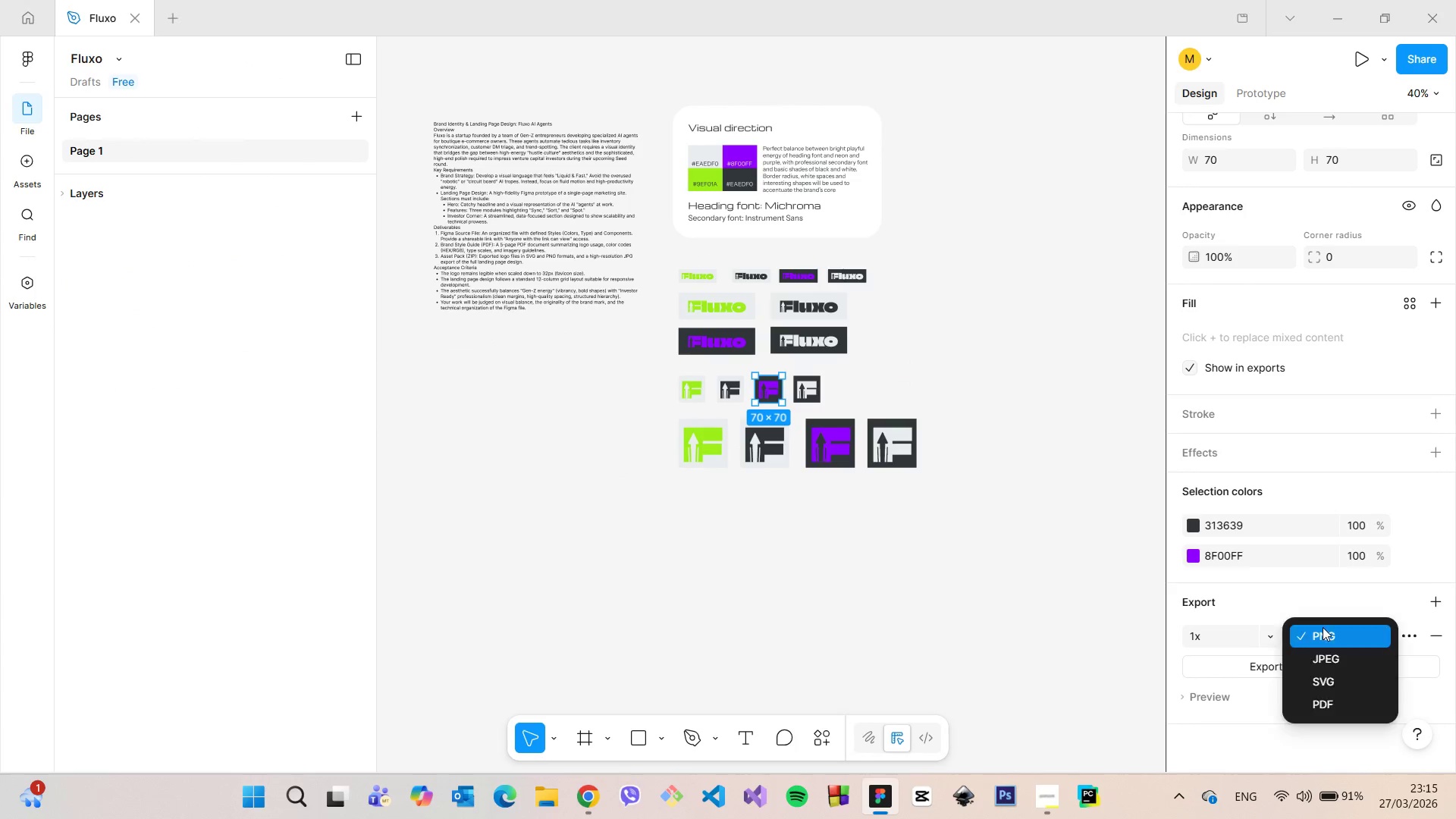 
left_click([1323, 627])
 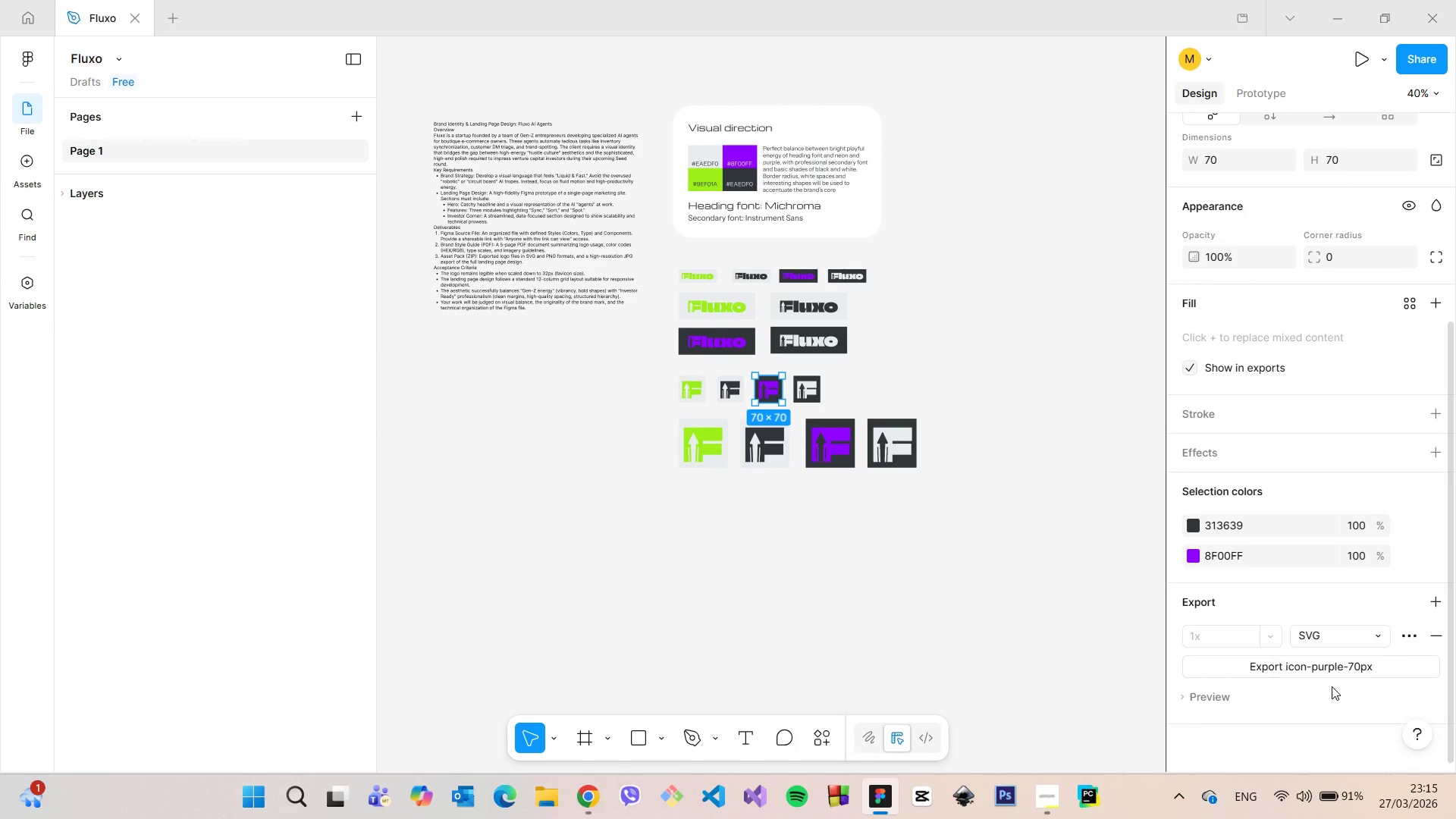 
left_click([1332, 686])
 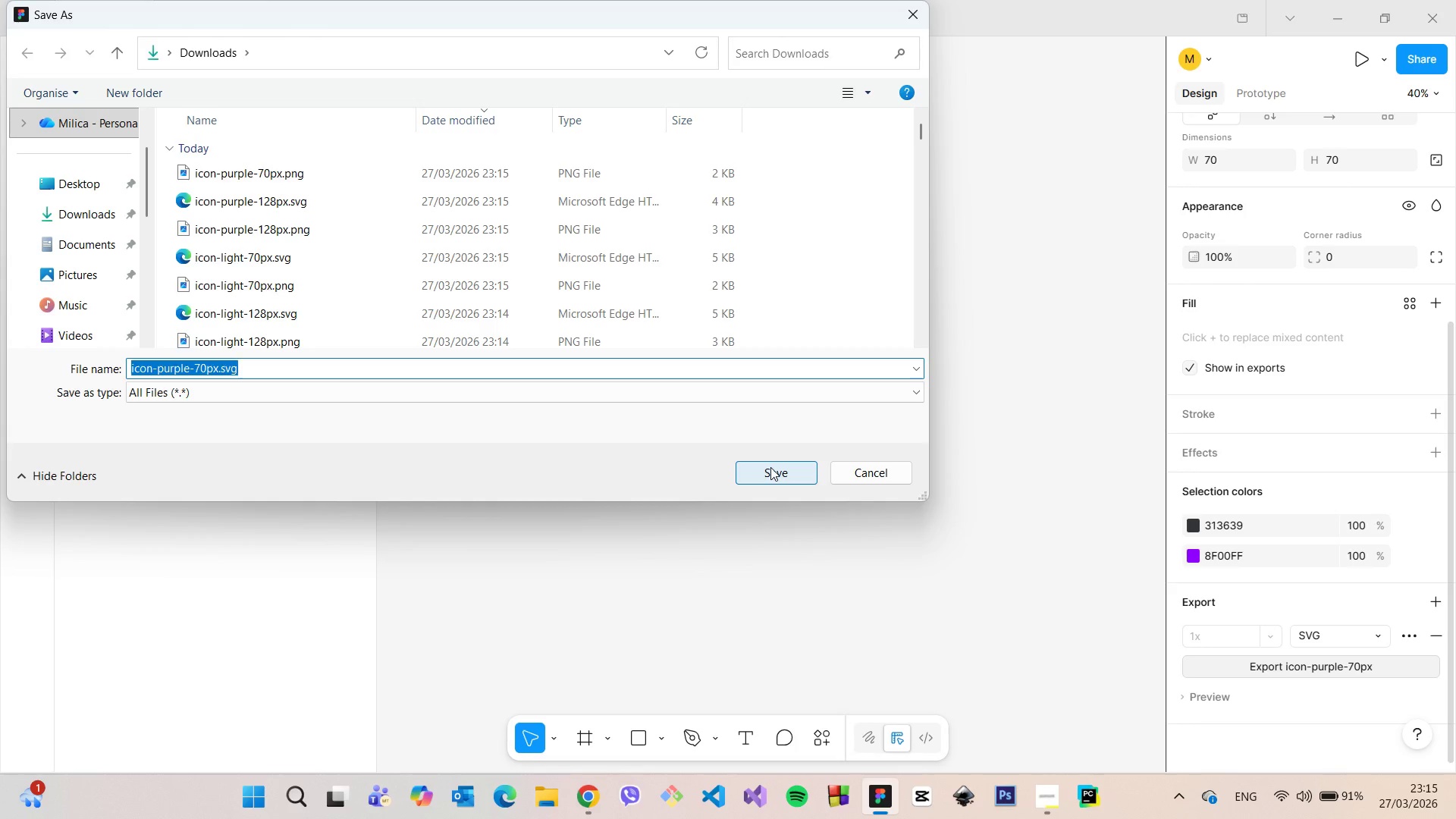 
wait(7.19)
 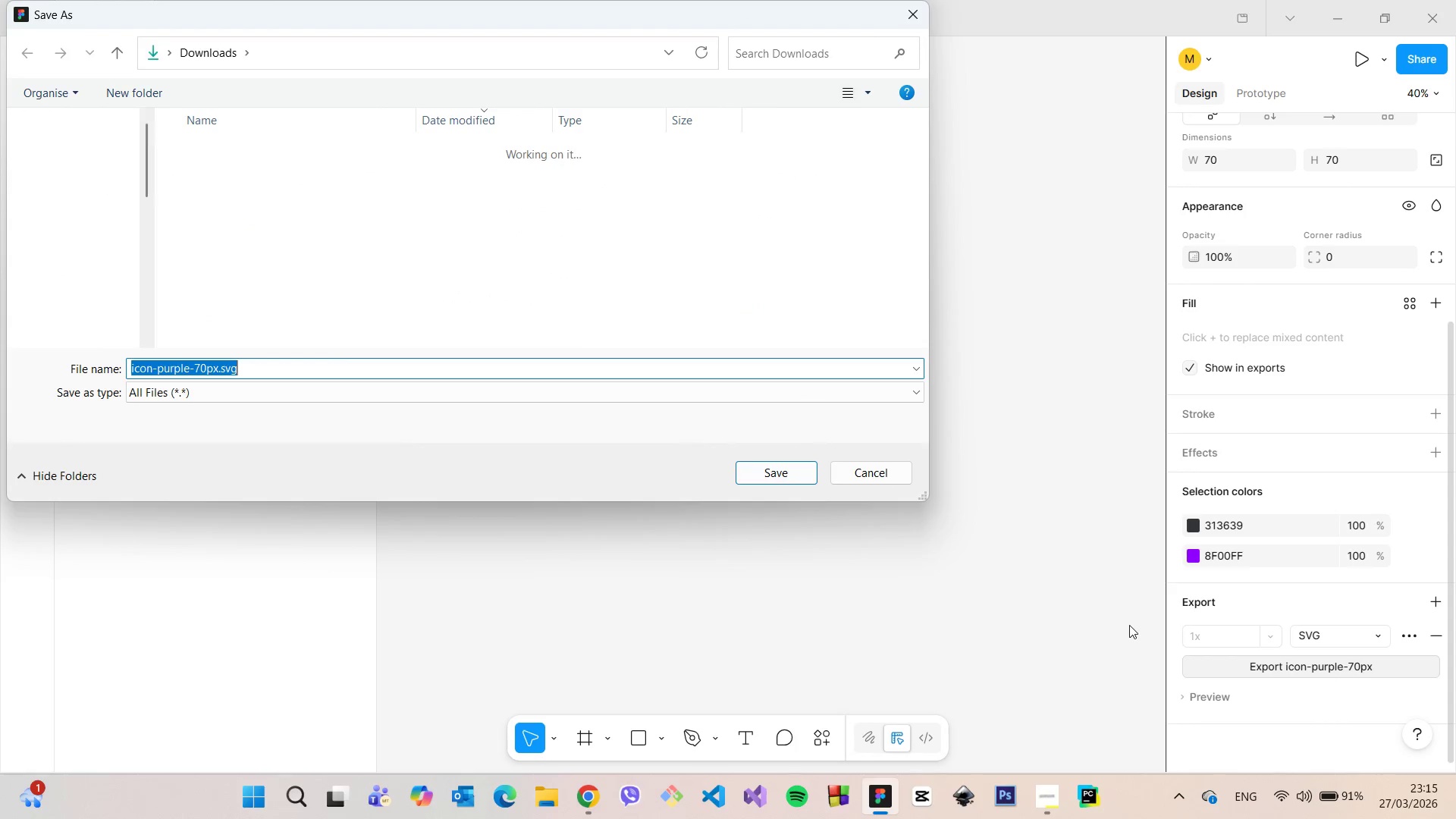 
left_click([767, 467])
 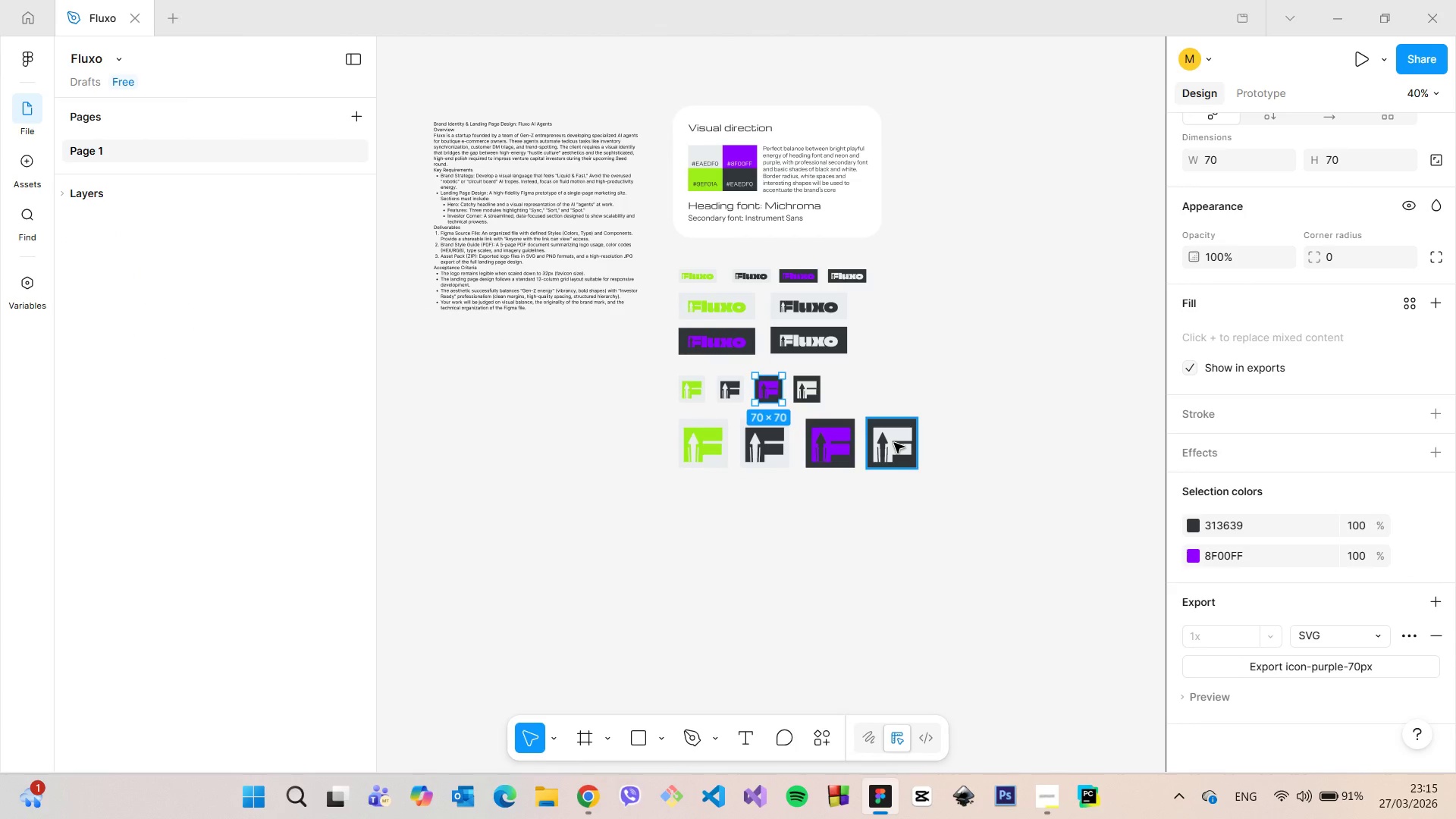 
left_click([894, 443])
 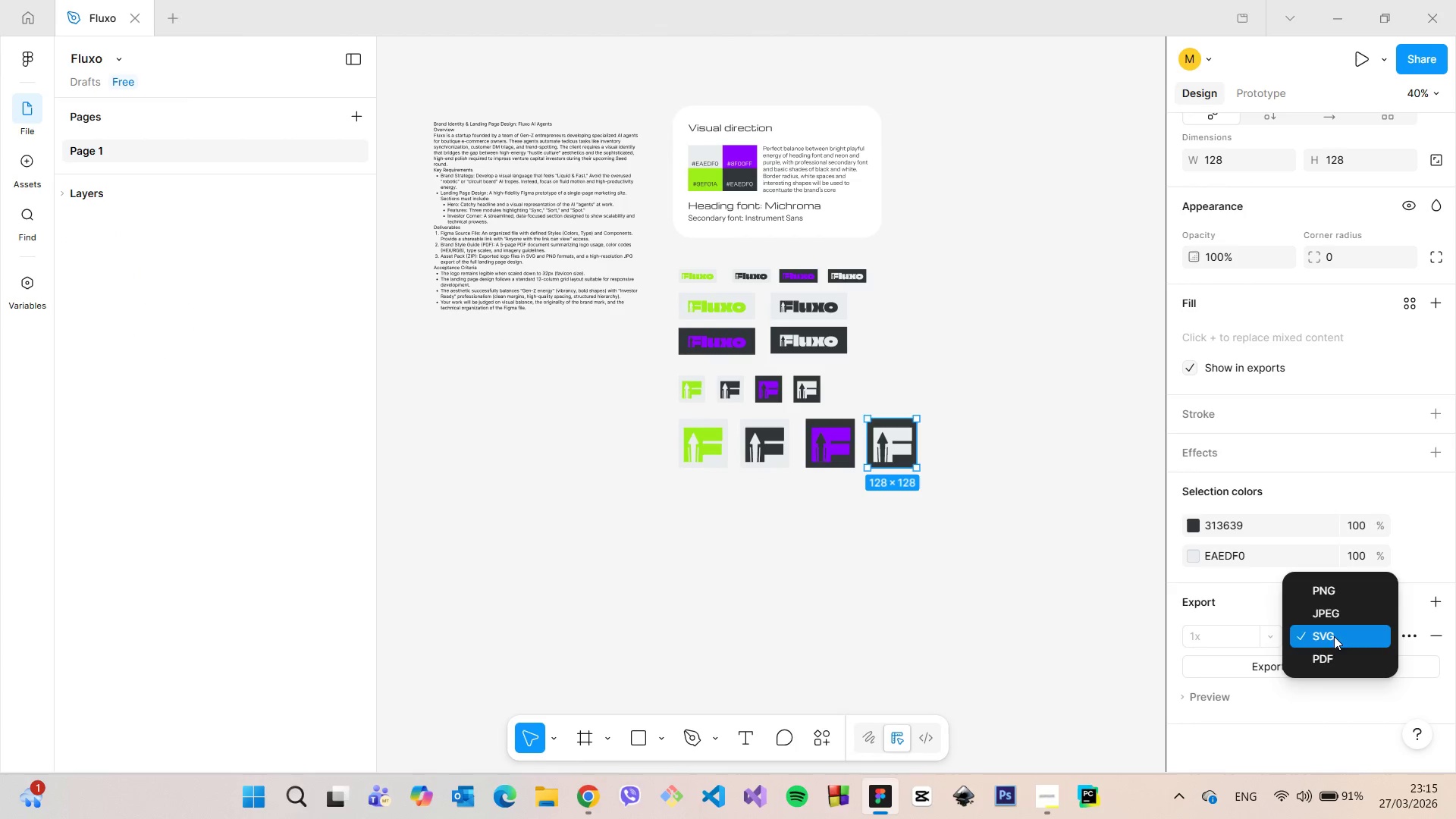 
left_click([1334, 636])
 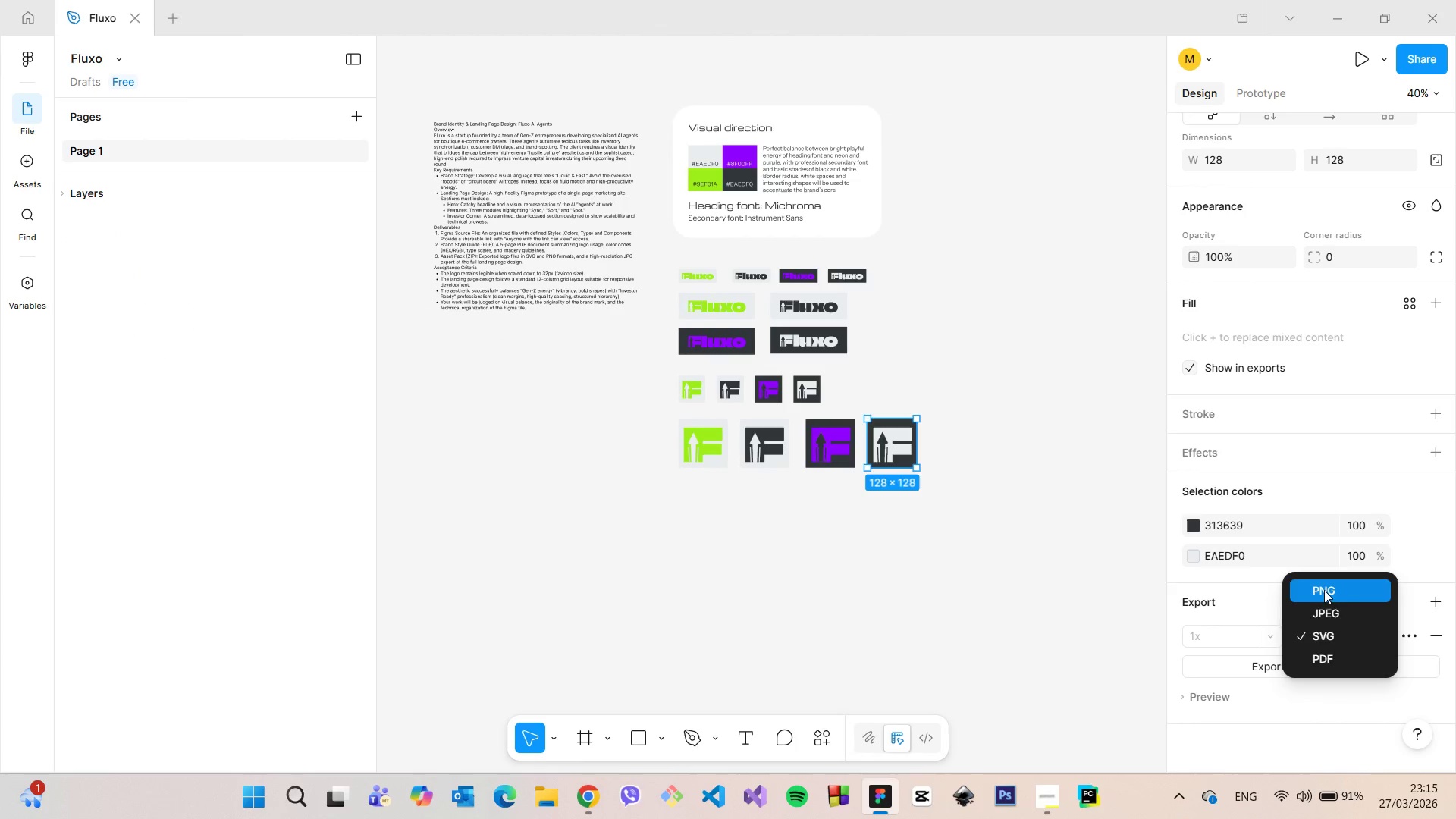 
left_click([1325, 590])
 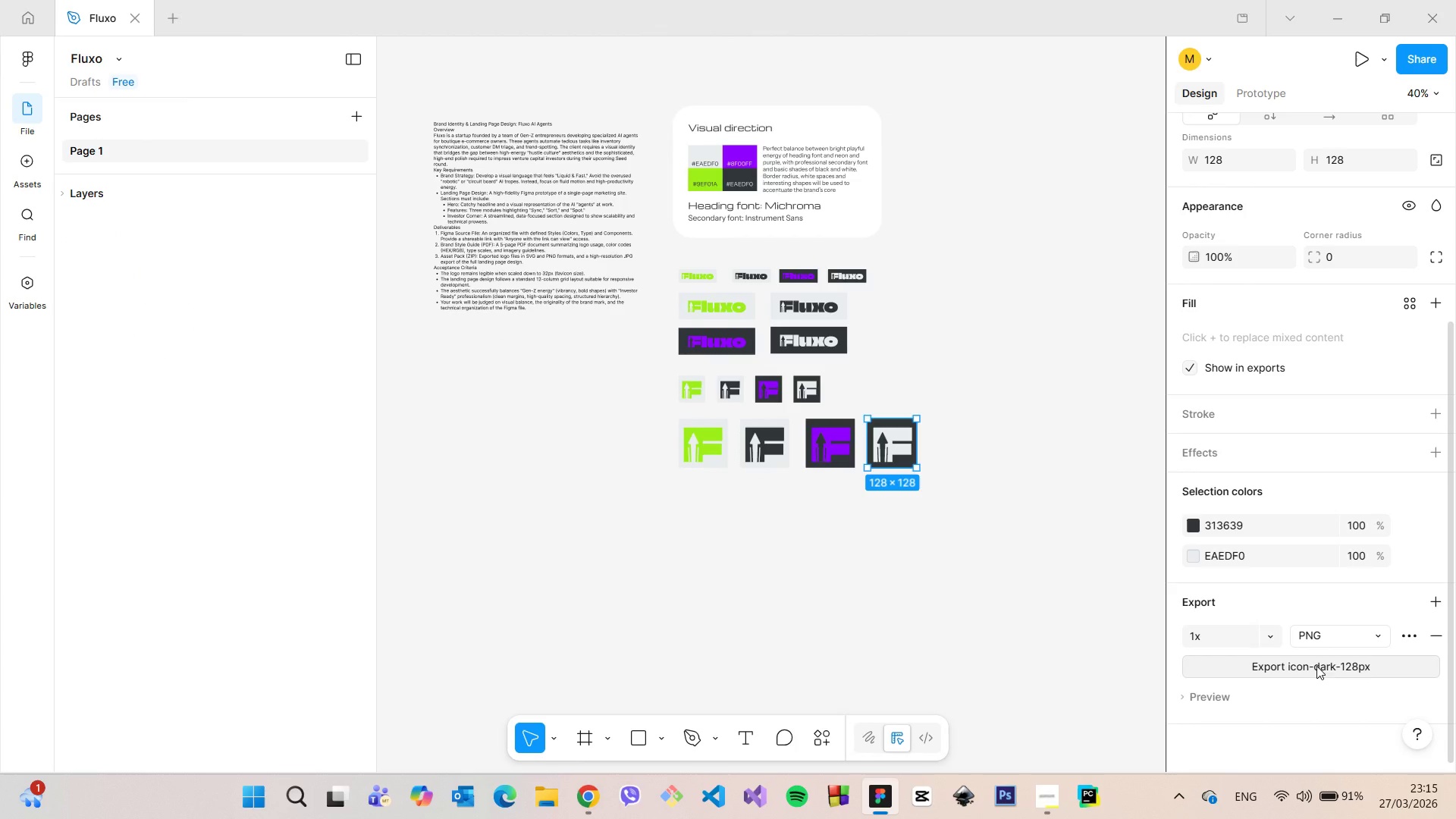 
left_click([1316, 666])
 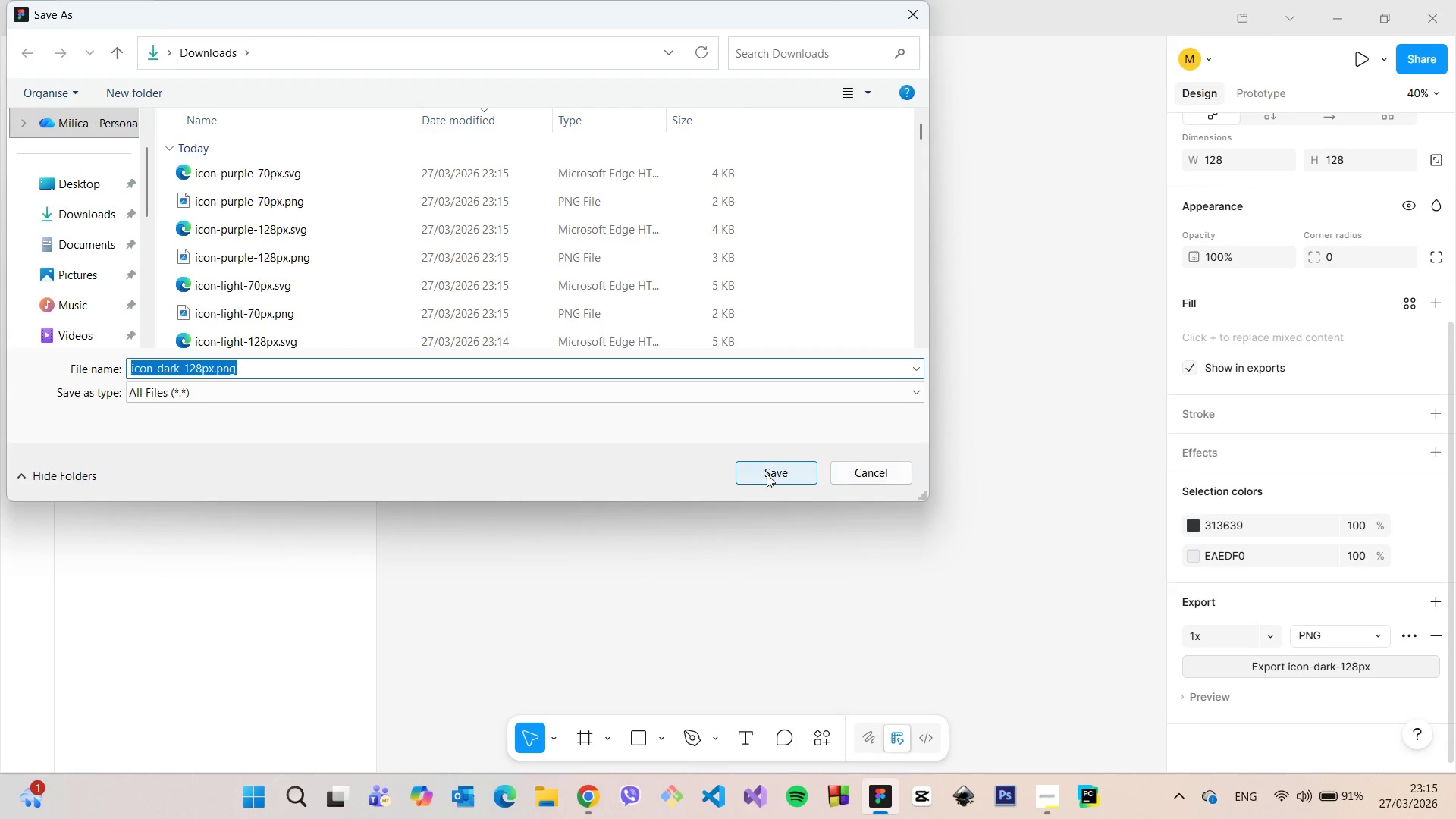 
left_click([767, 474])
 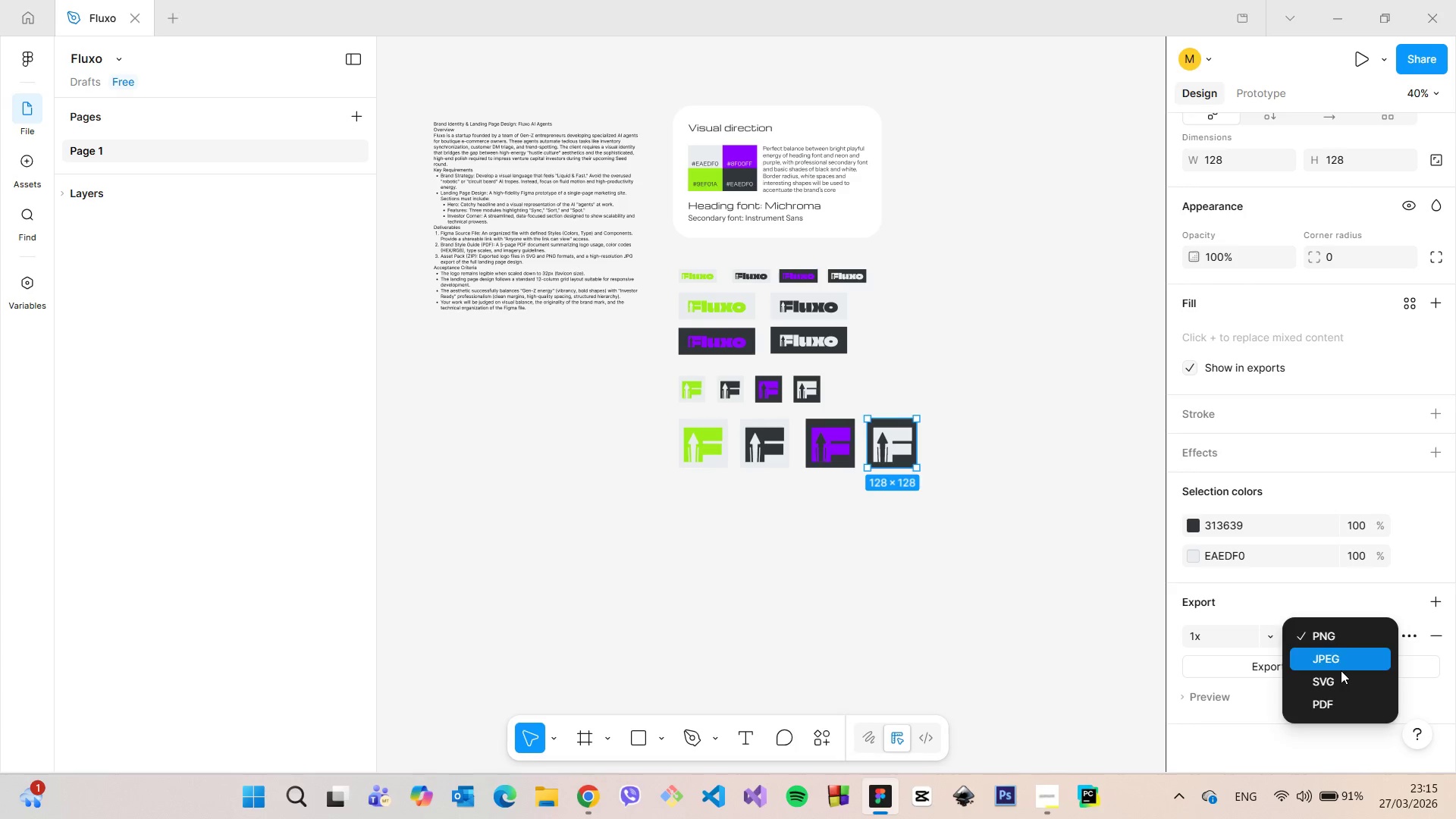 
left_click([1341, 678])
 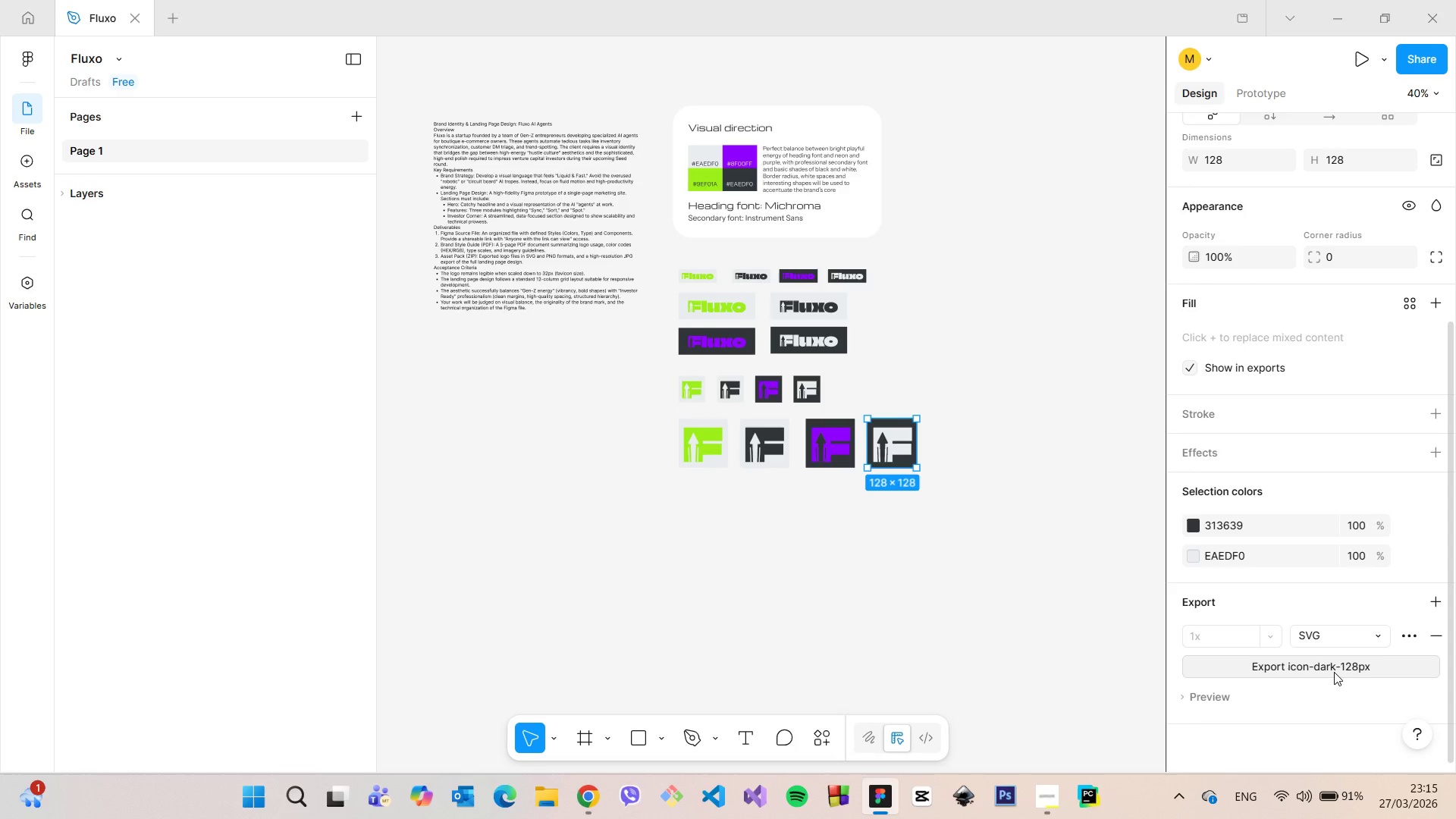 
left_click([1334, 672])
 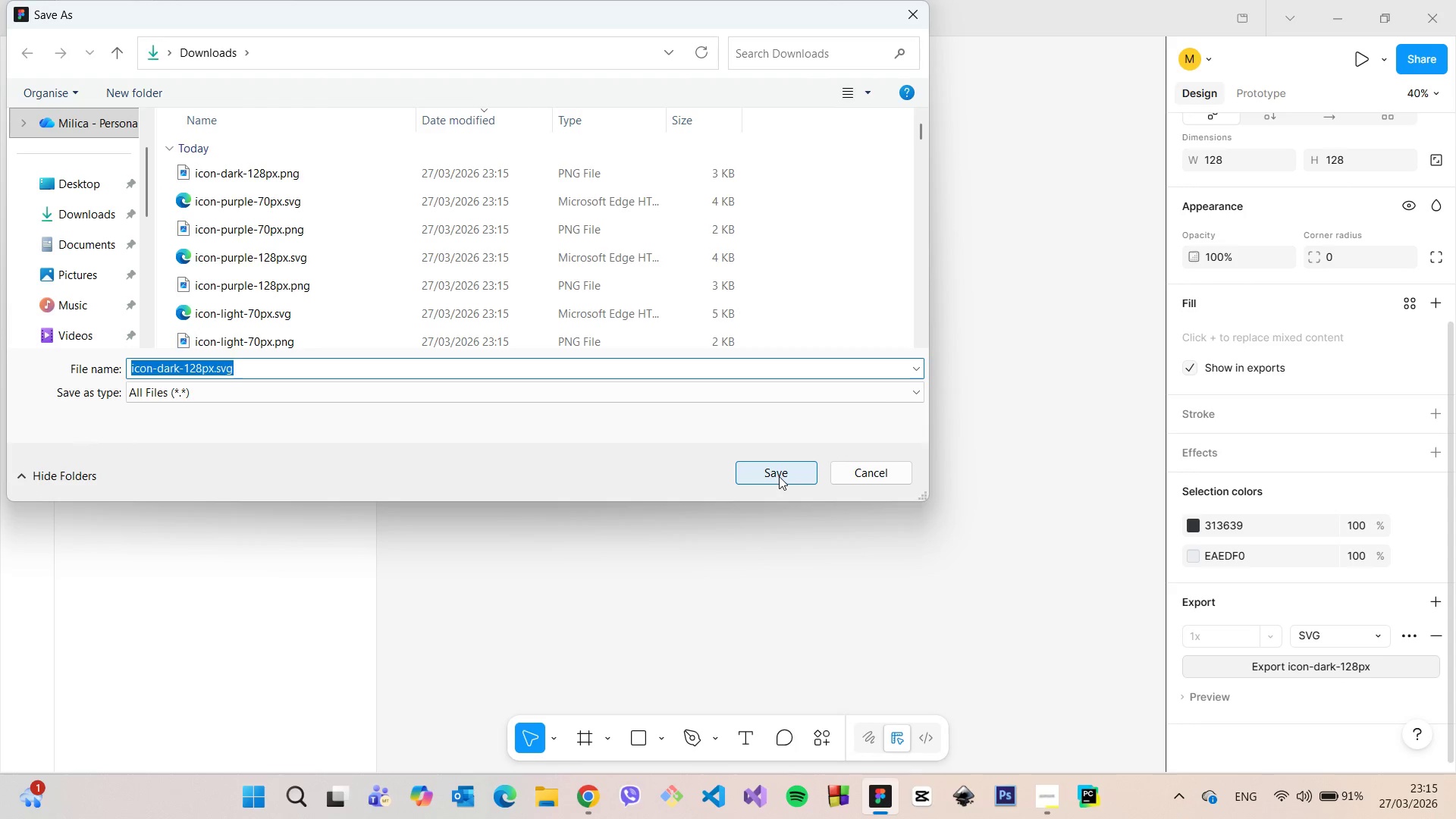 
left_click([779, 476])
 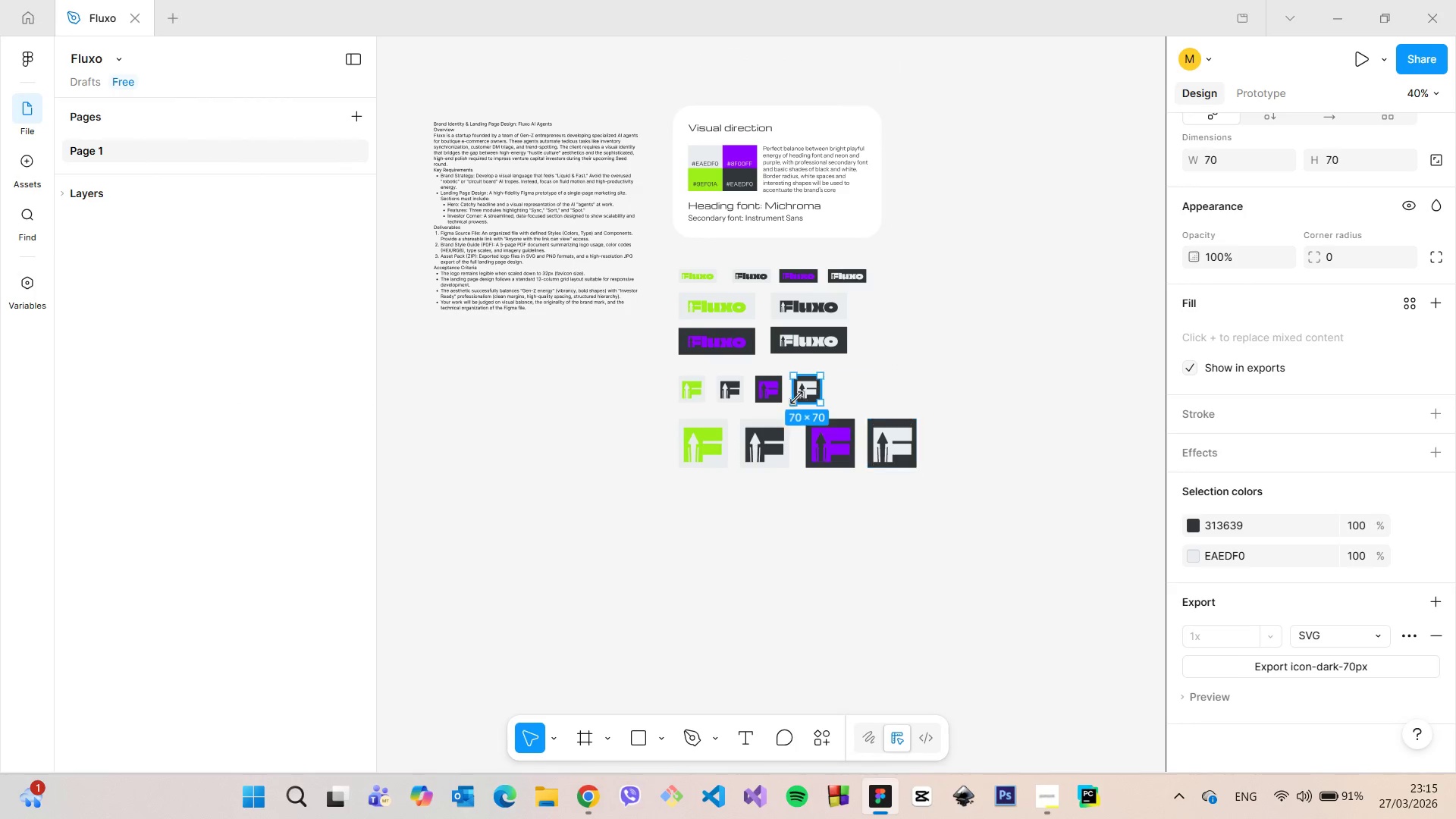 
left_click([796, 397])
 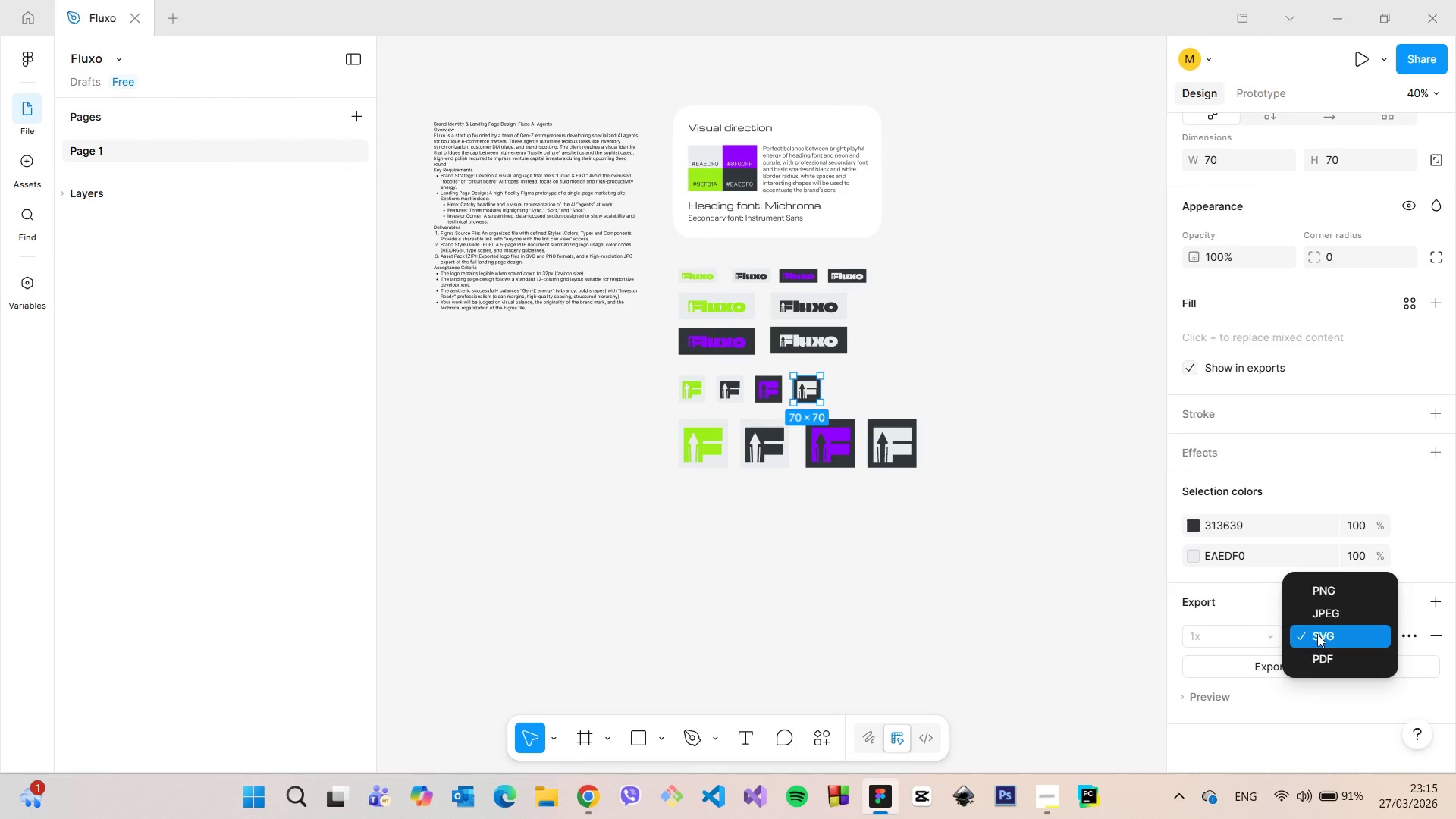 
left_click([1317, 633])
 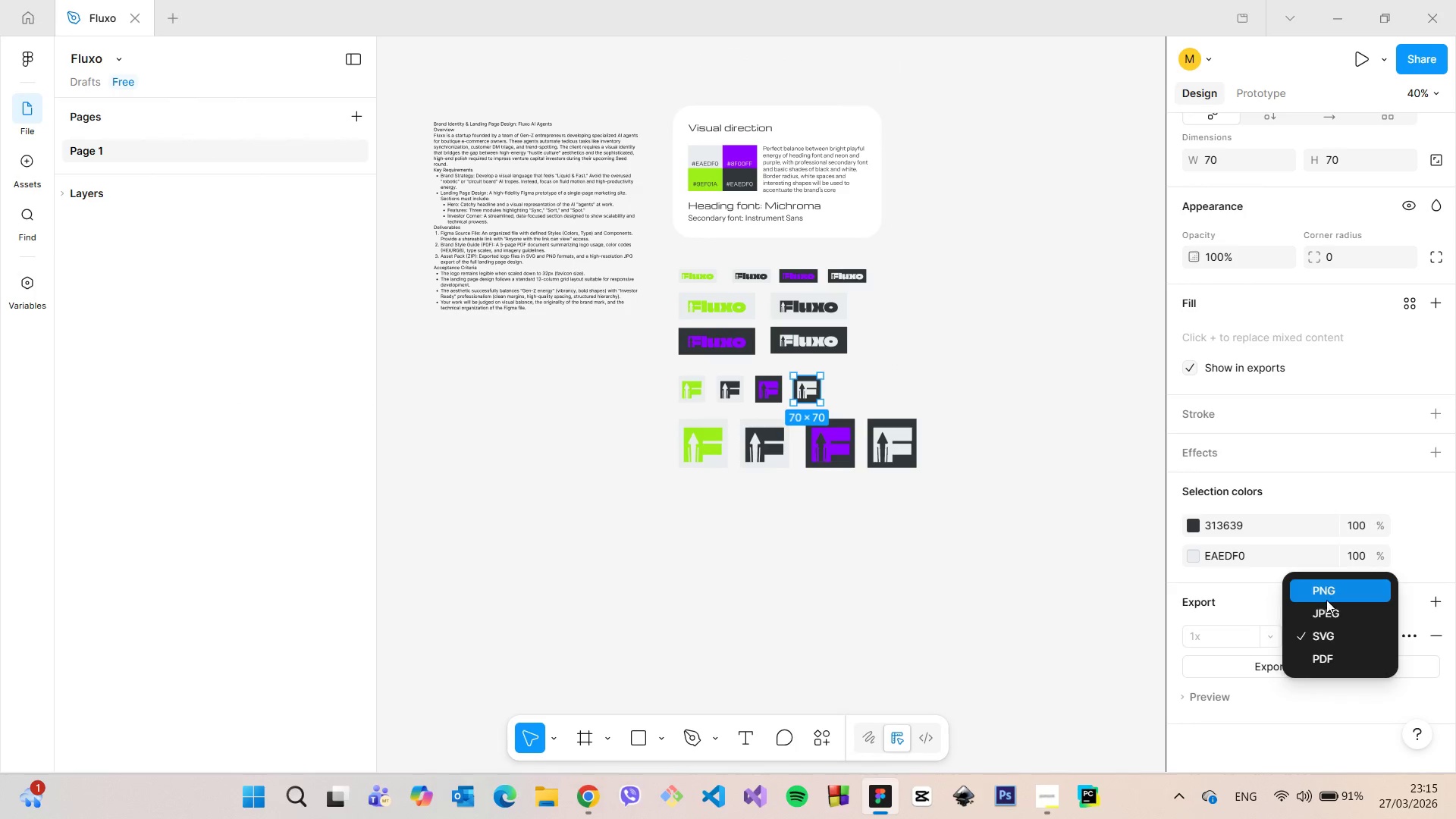 
left_click([1326, 586])
 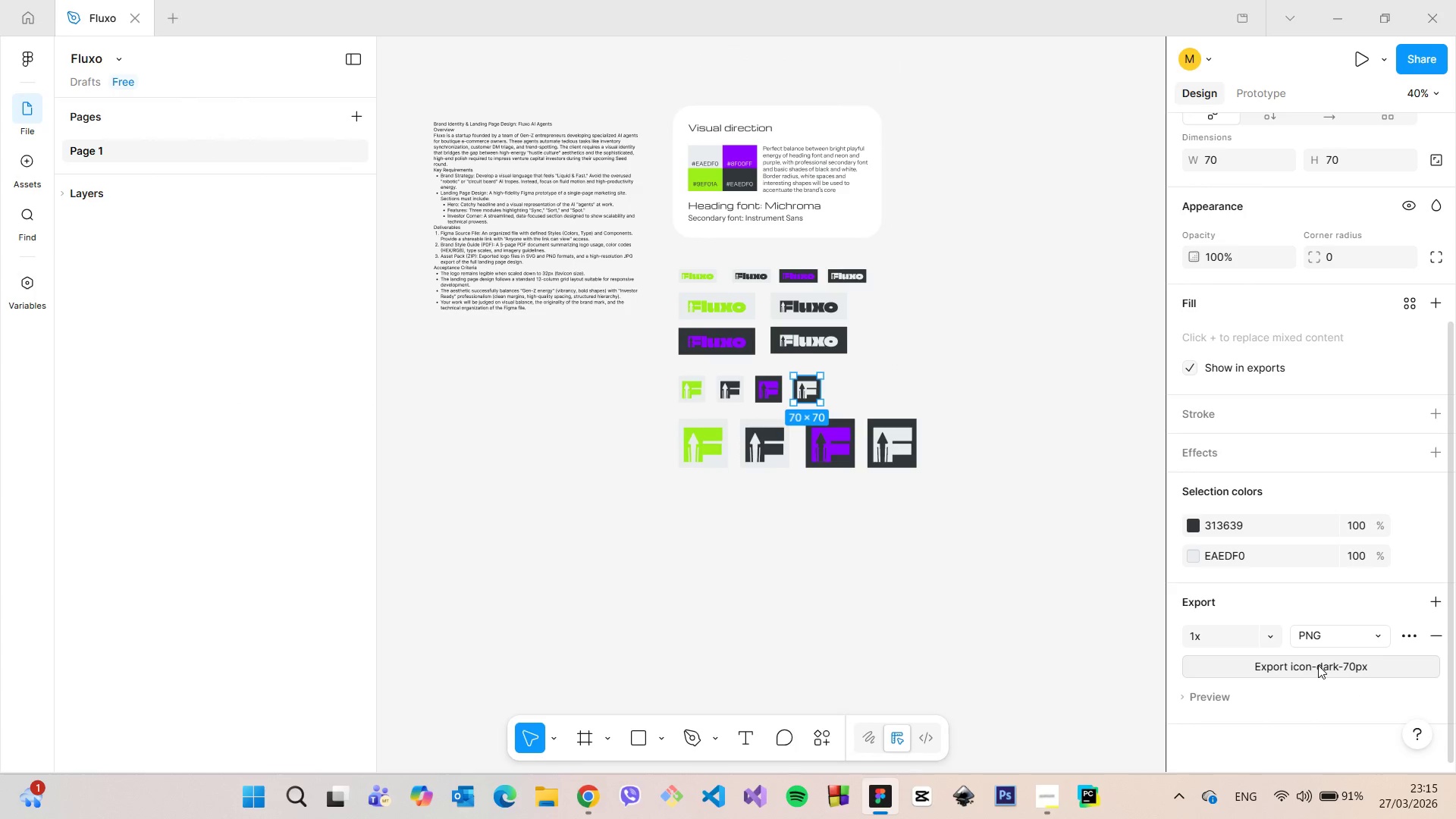 
left_click([1319, 665])
 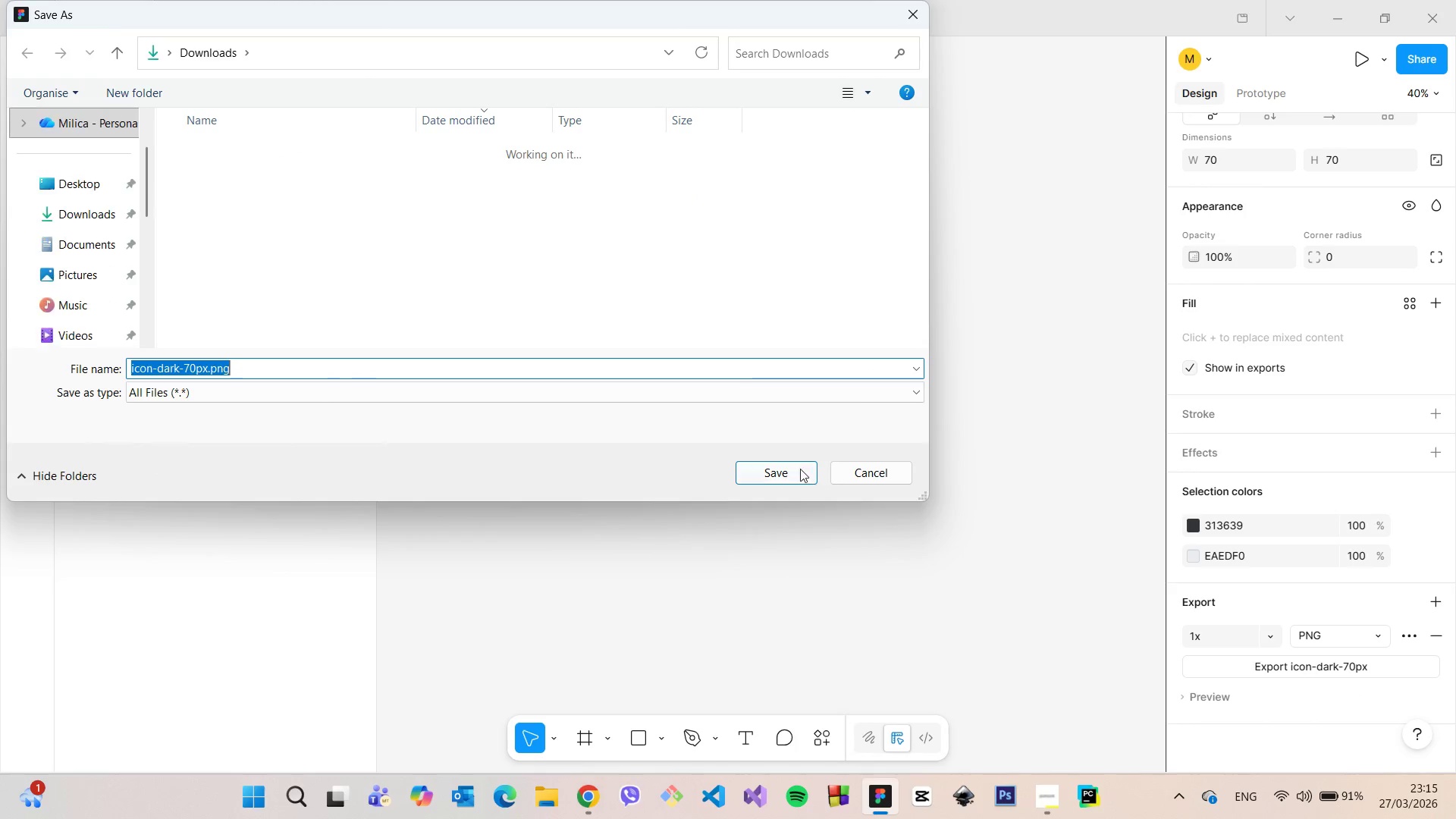 
left_click([799, 469])
 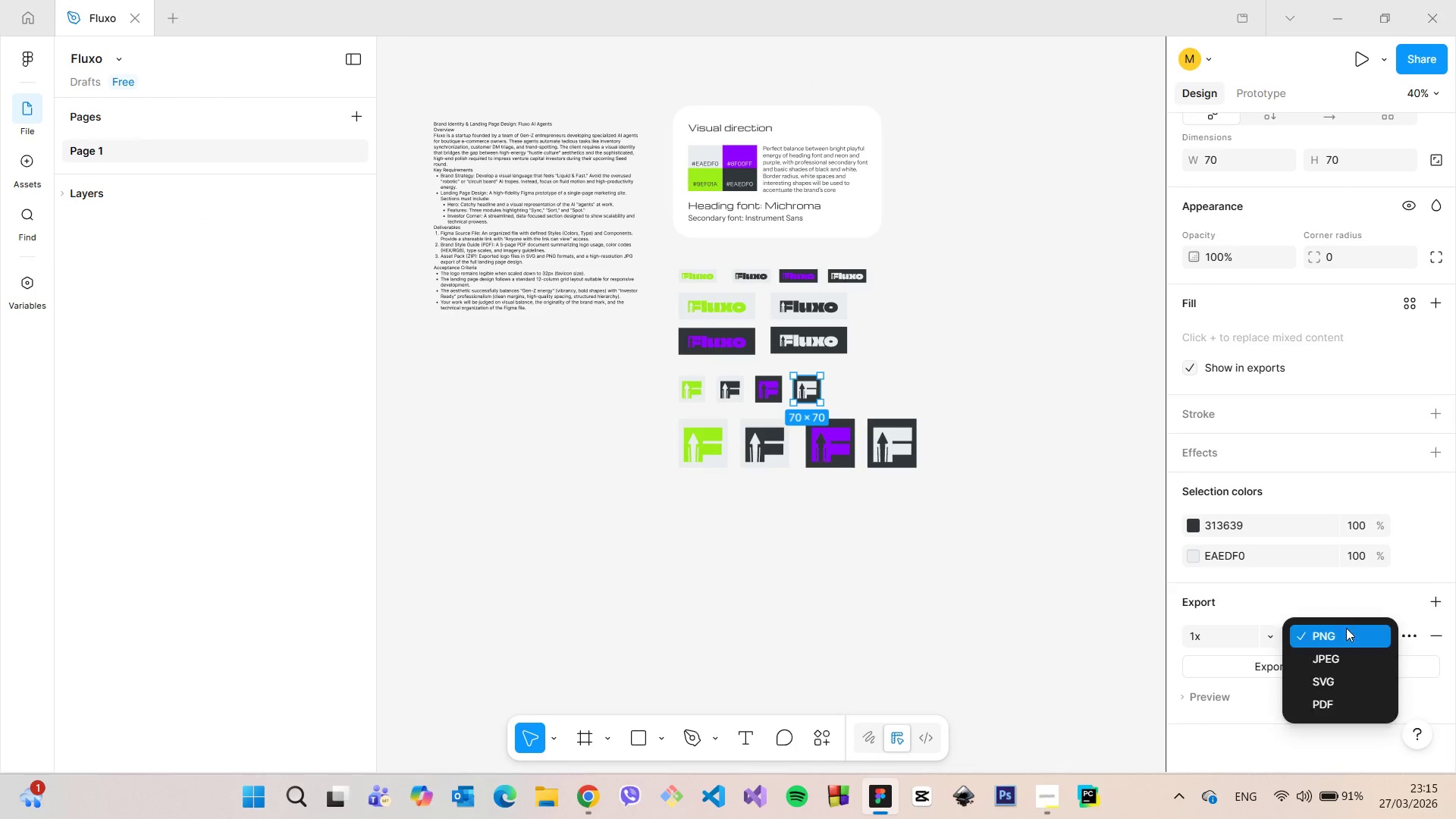 
left_click([1346, 628])
 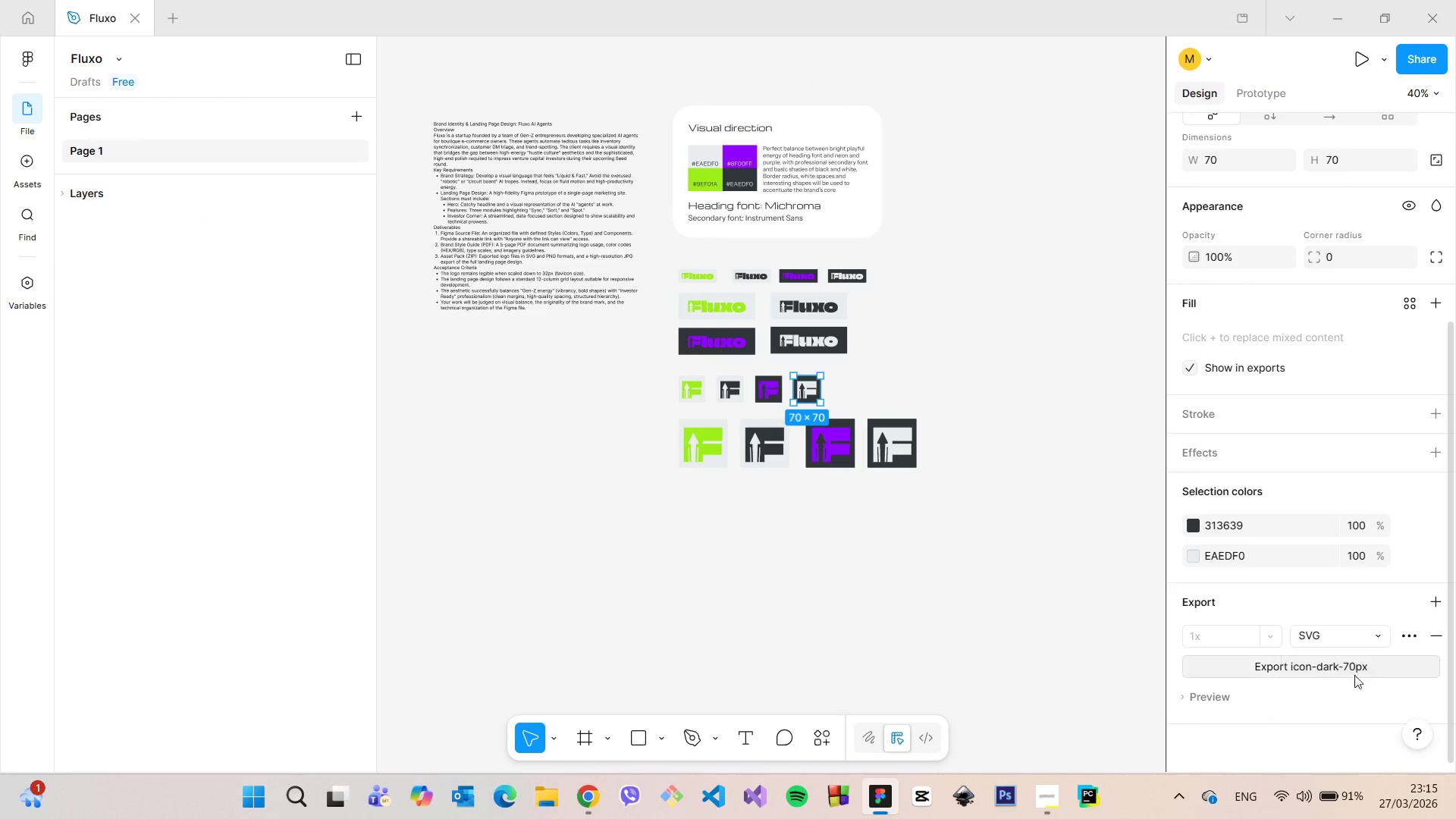 
left_click([1354, 675])
 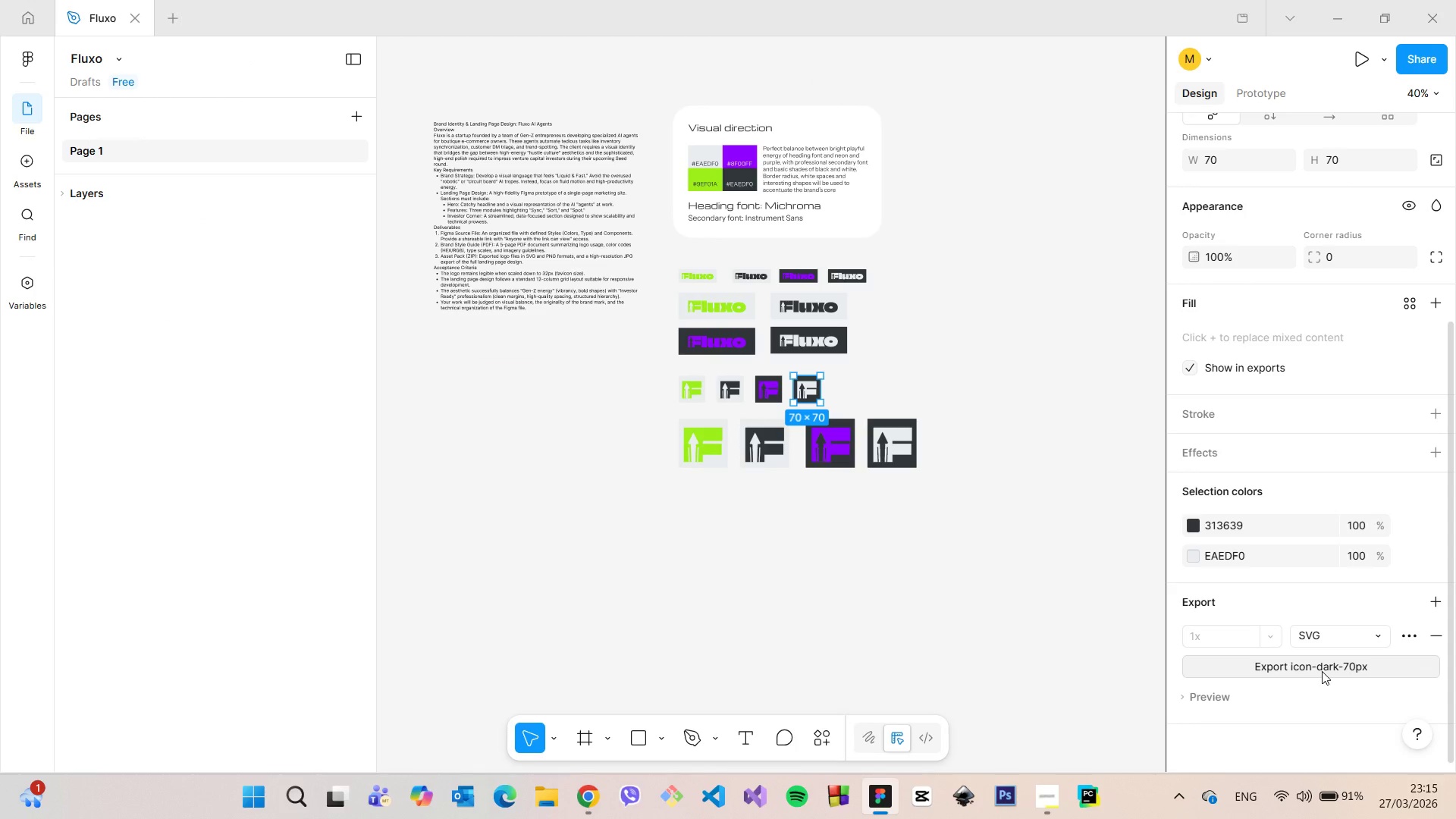 
left_click([1322, 671])
 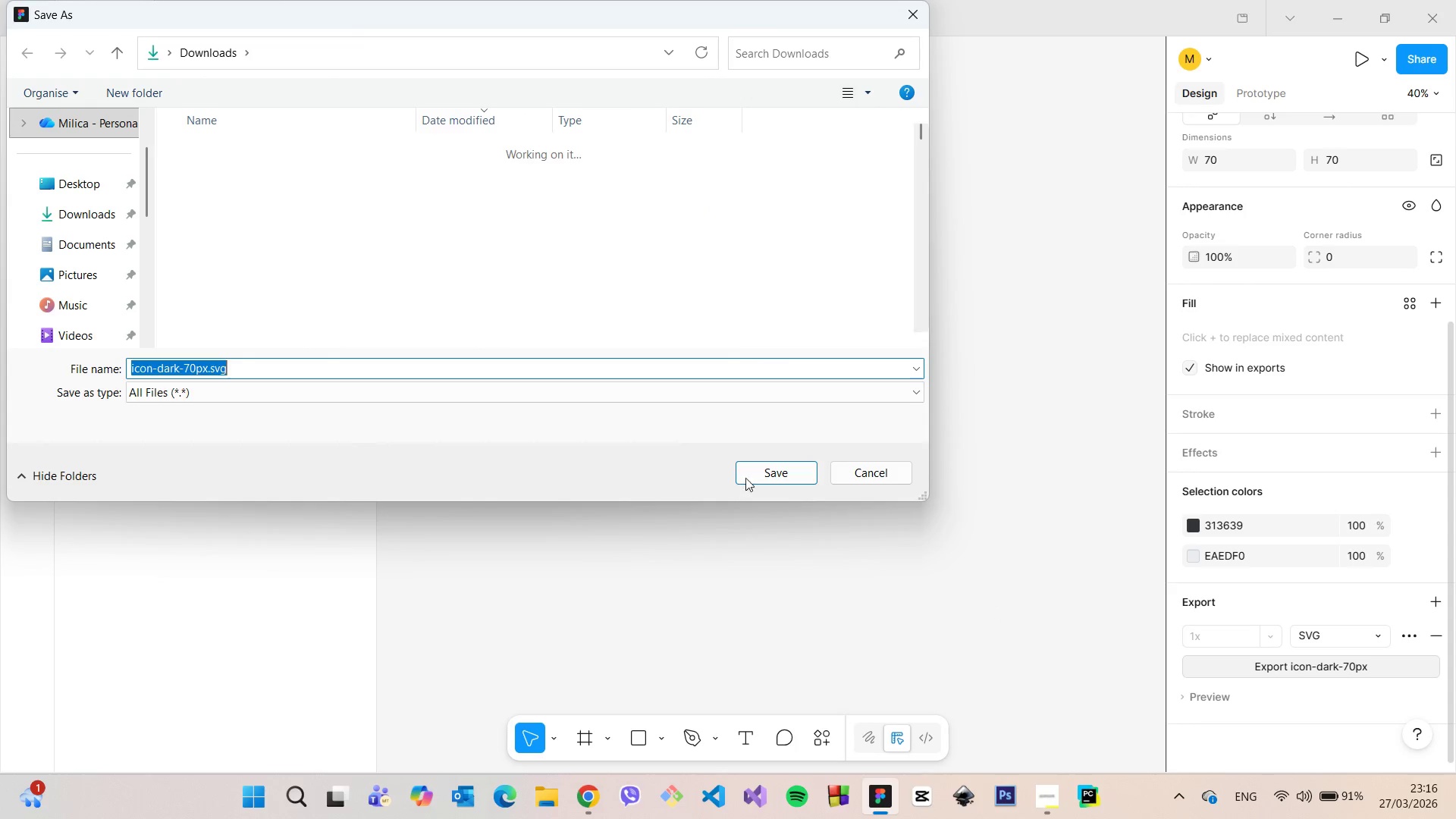 
left_click([759, 473])
 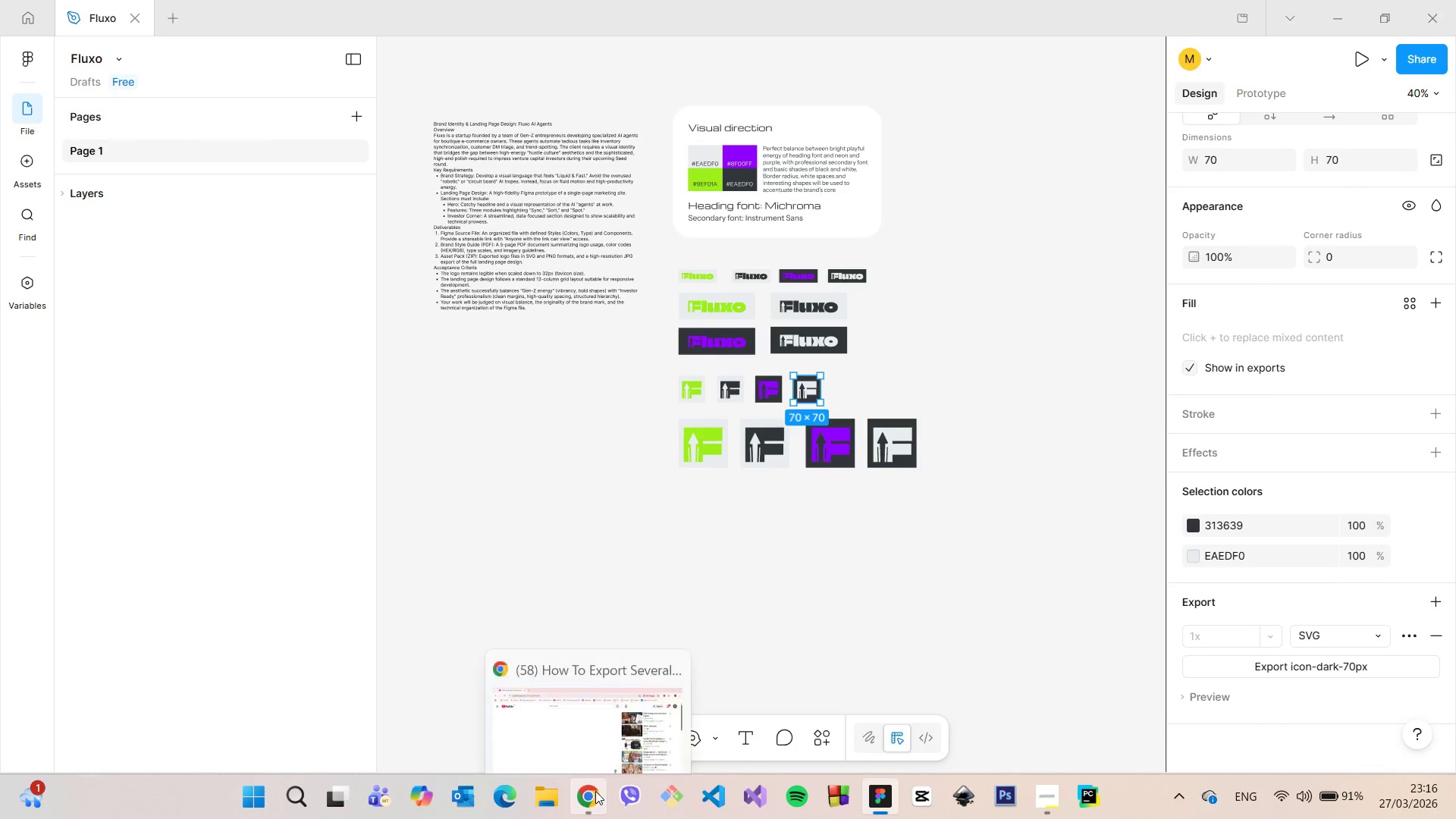 
left_click([595, 791])
 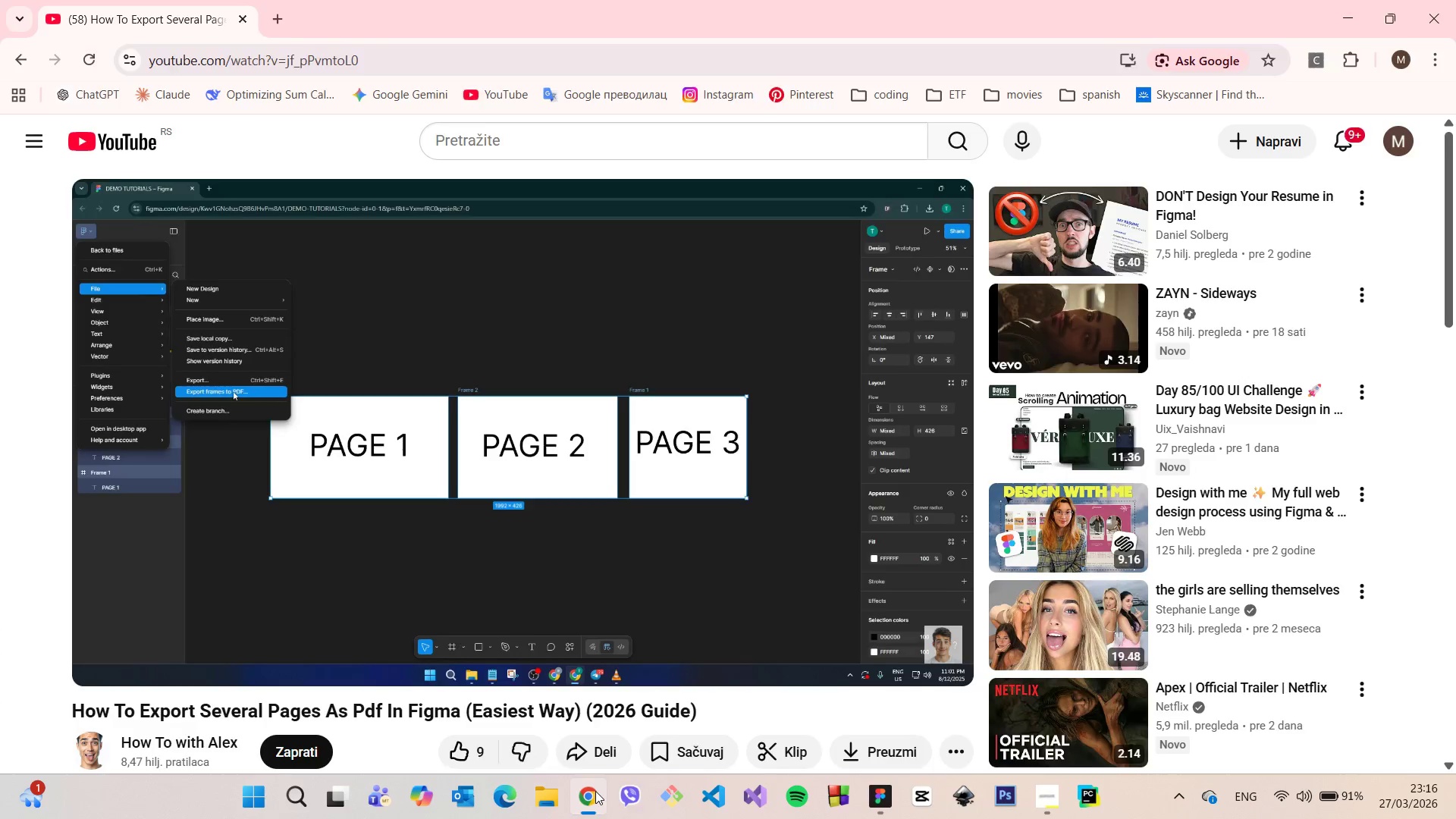 
left_click([595, 791])
 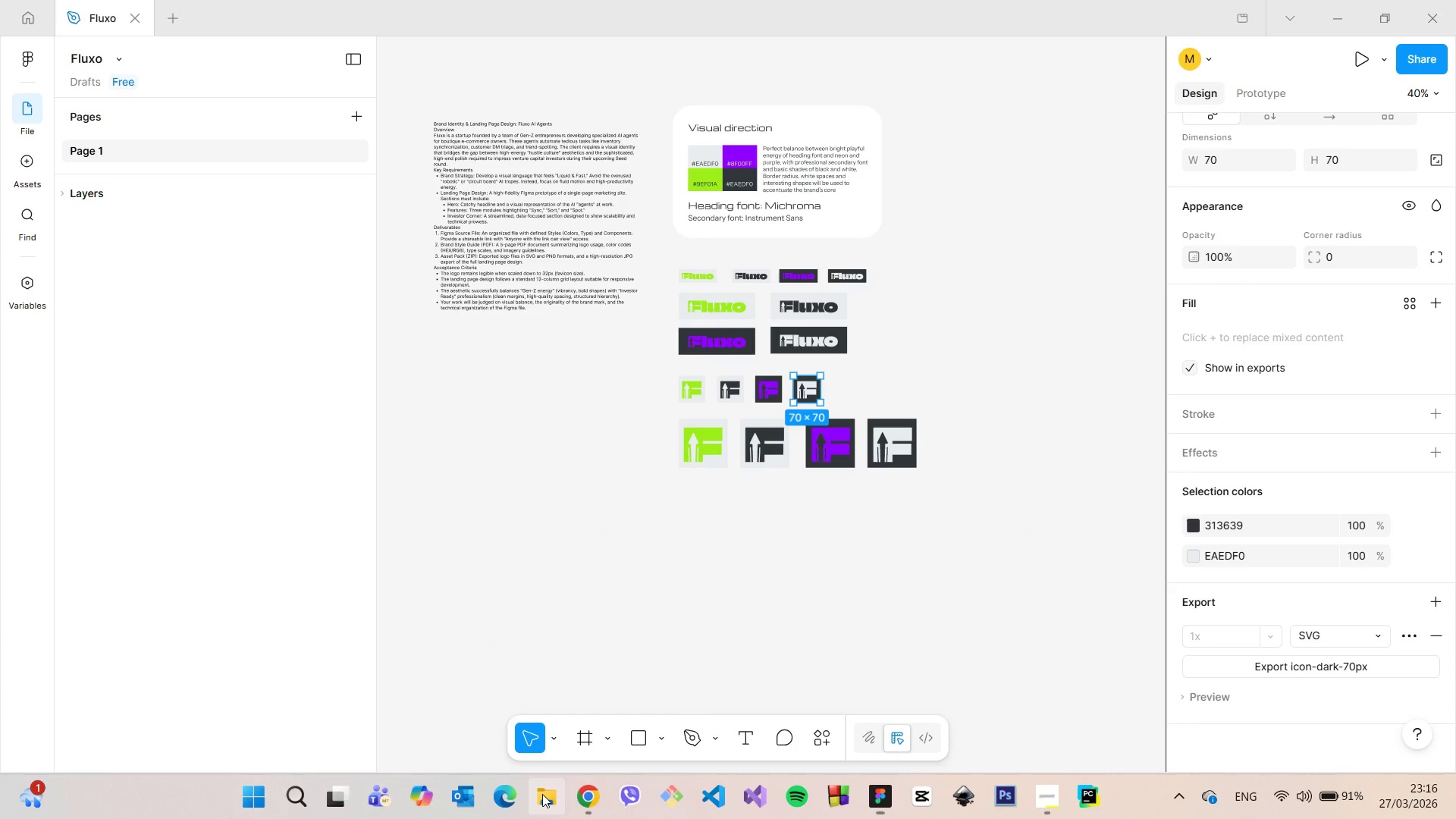 
left_click([542, 794])
 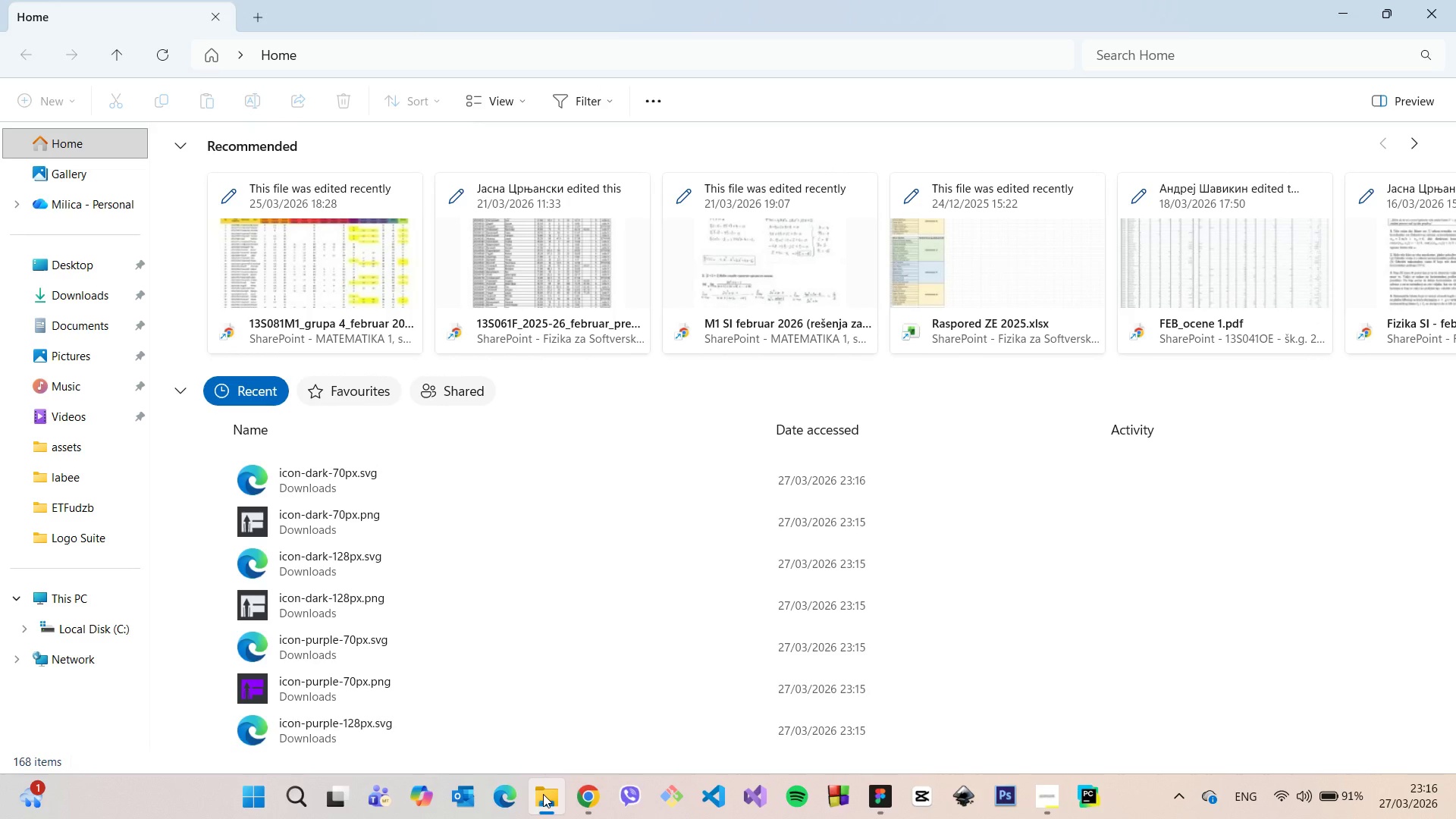 
wait(17.64)
 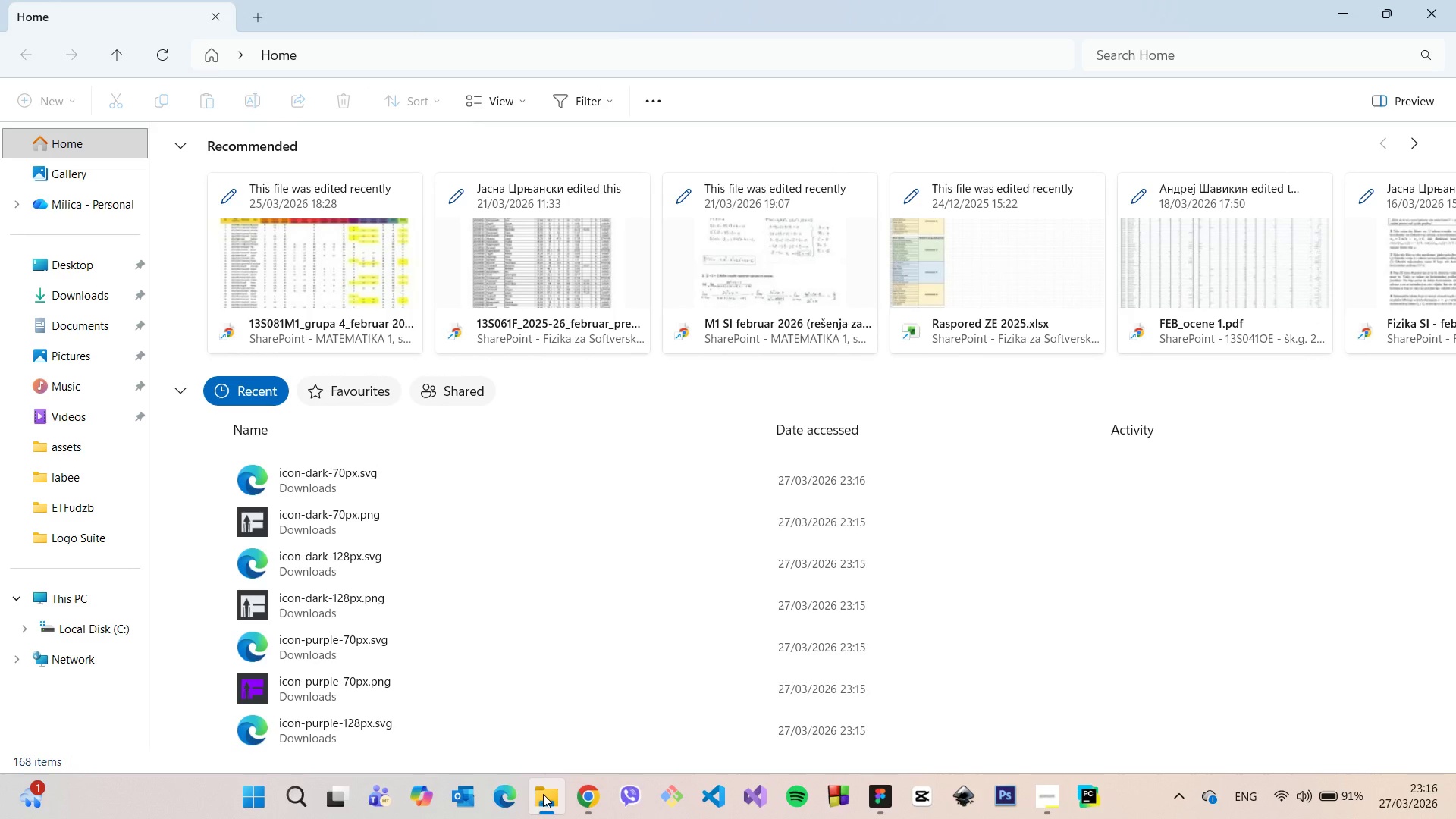 
left_click([90, 305])
 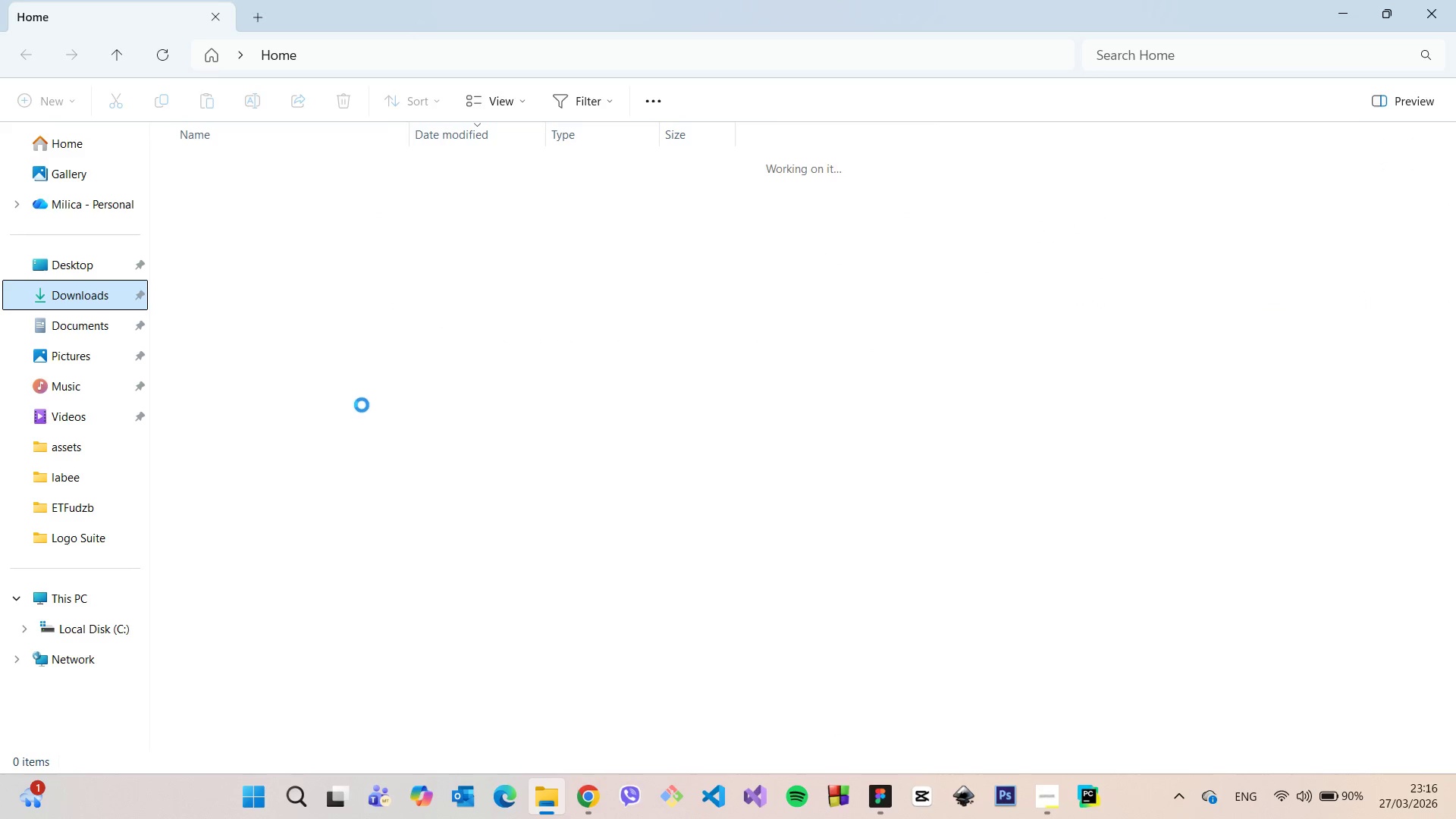 
mouse_move([350, 418])
 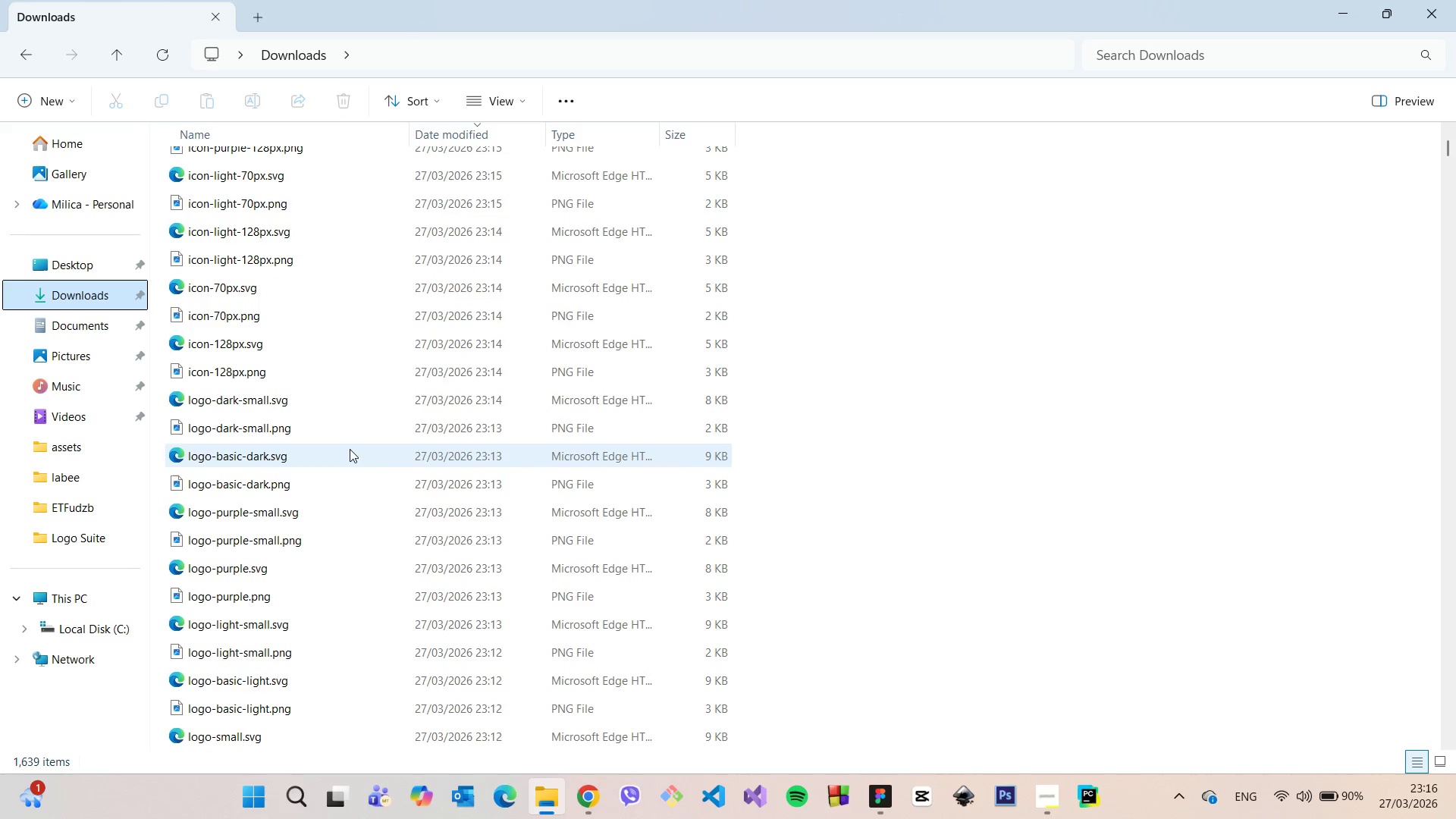 
scroll: coordinate [349, 454], scroll_direction: down, amount: 8.0
 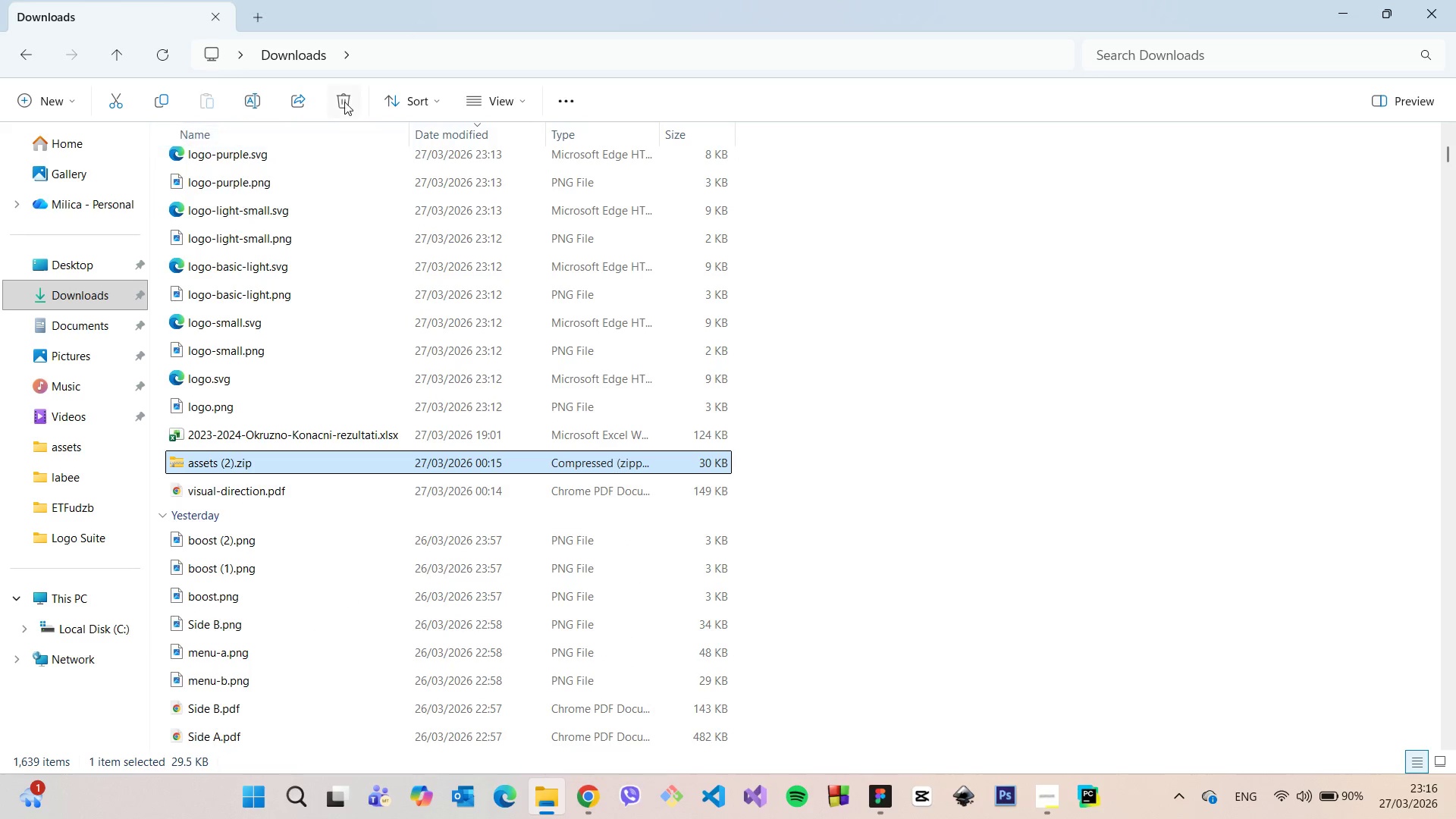 
left_click([344, 102])
 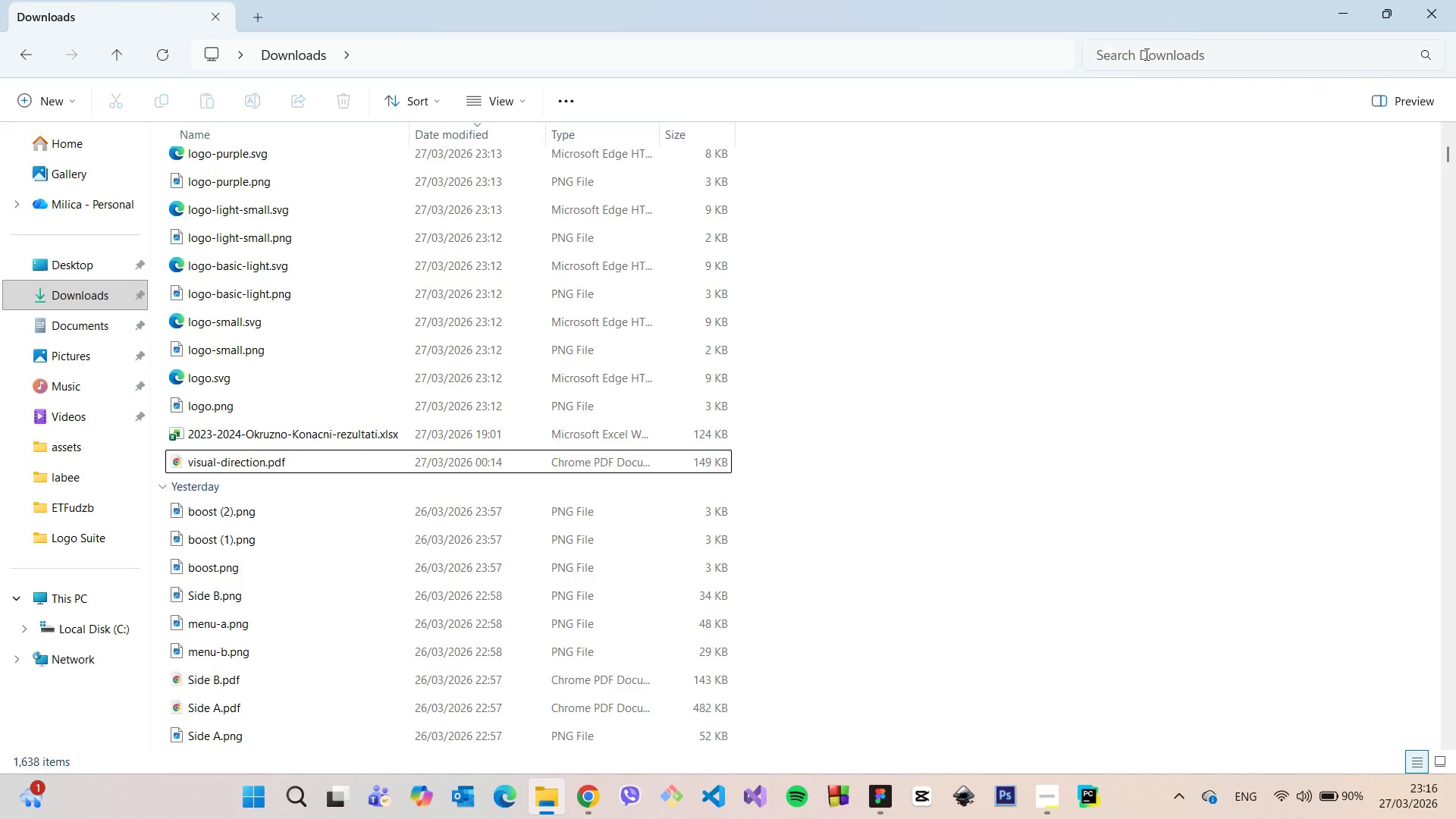 
left_click([1145, 54])
 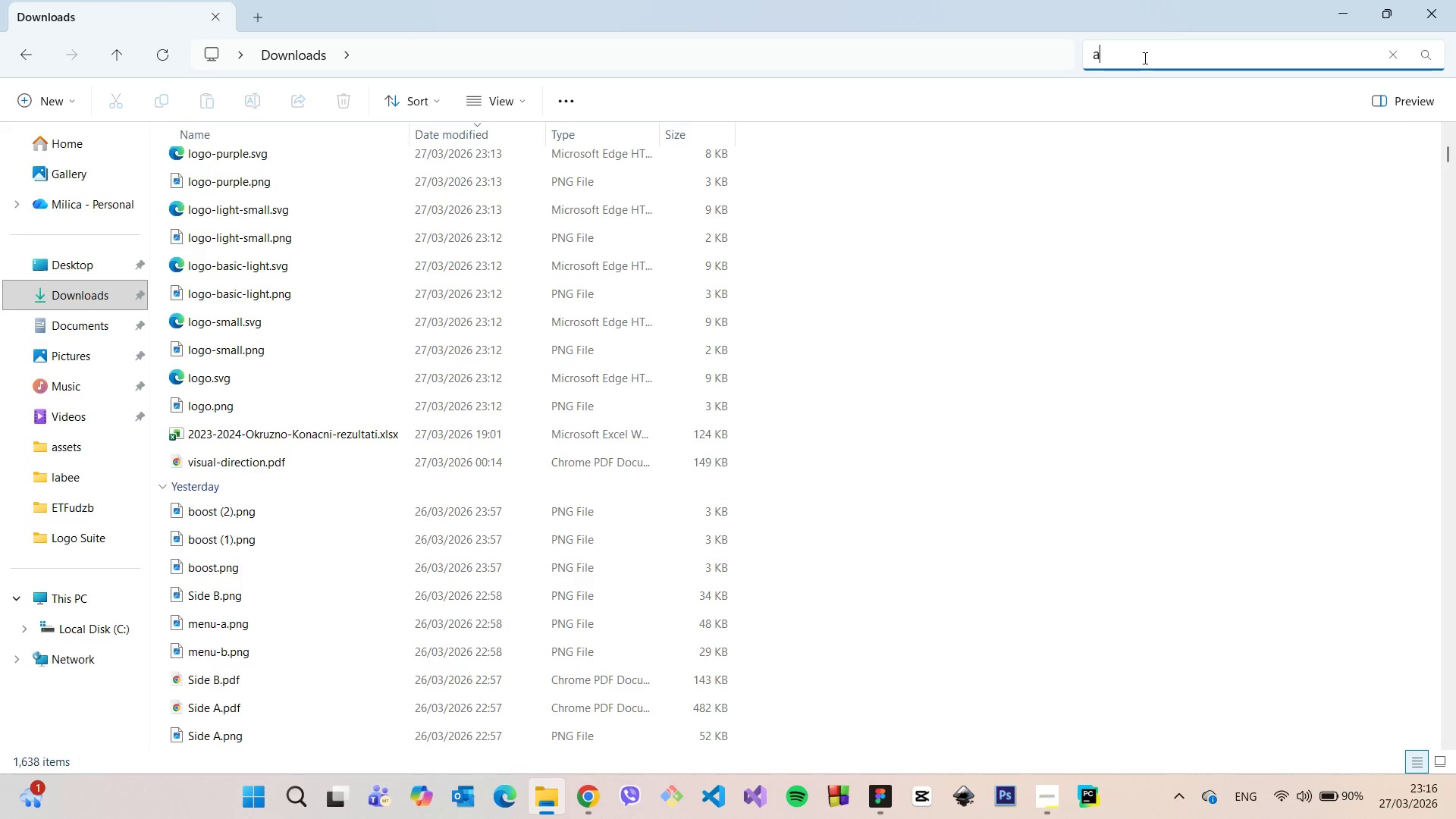 
type(asset)
 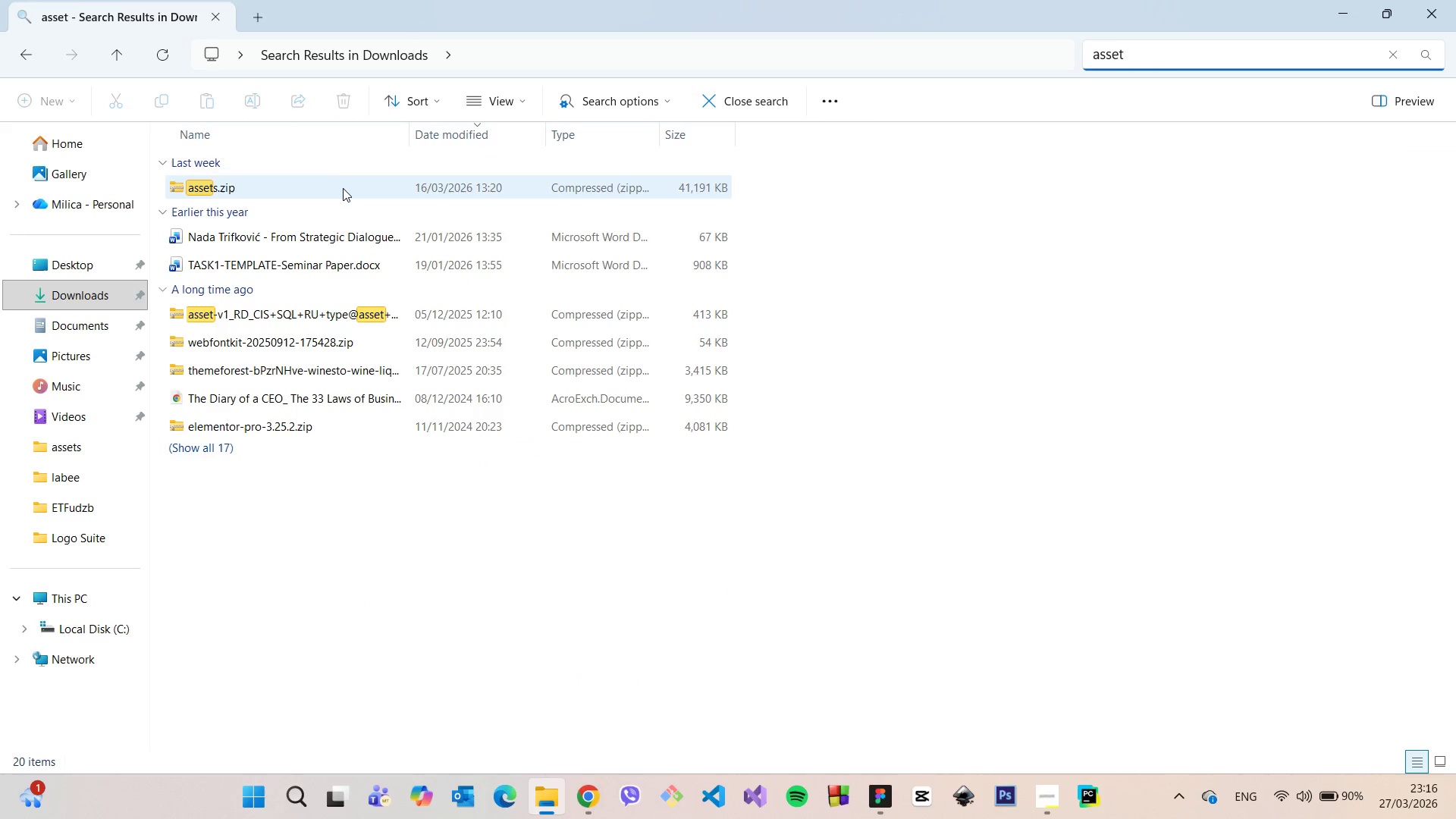 
left_click([340, 190])
 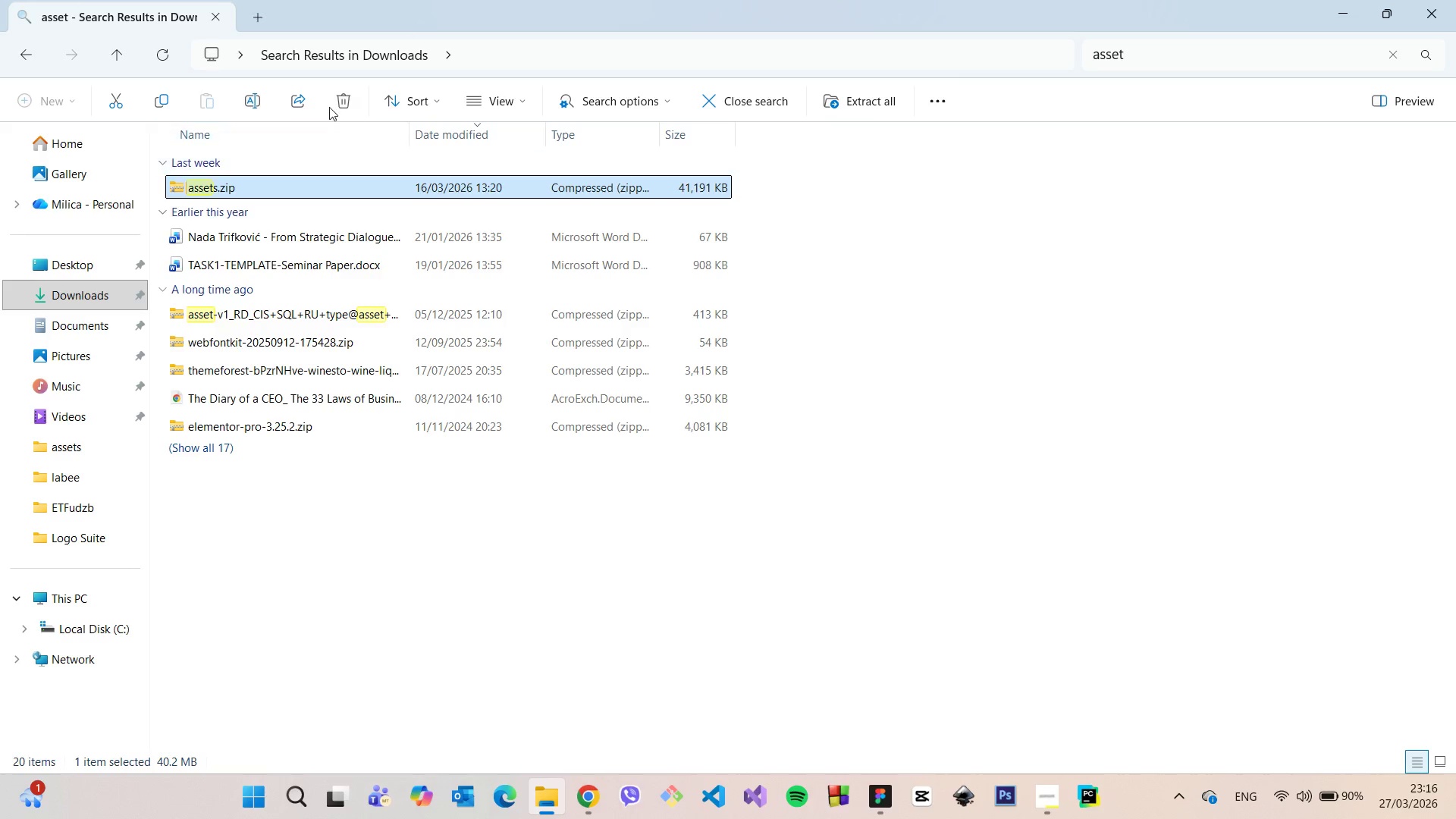 
left_click([332, 180])
 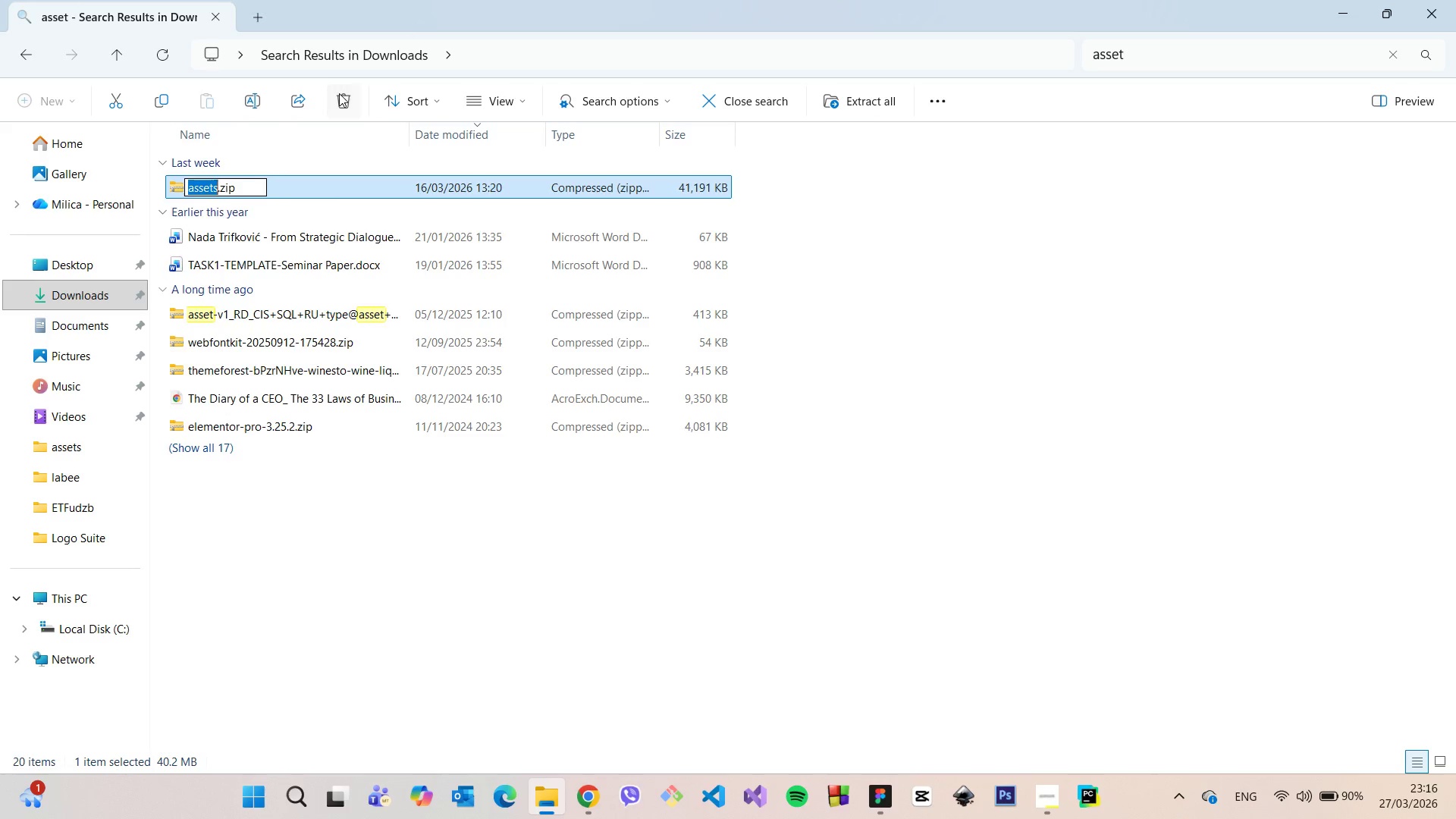 
left_click([339, 93])
 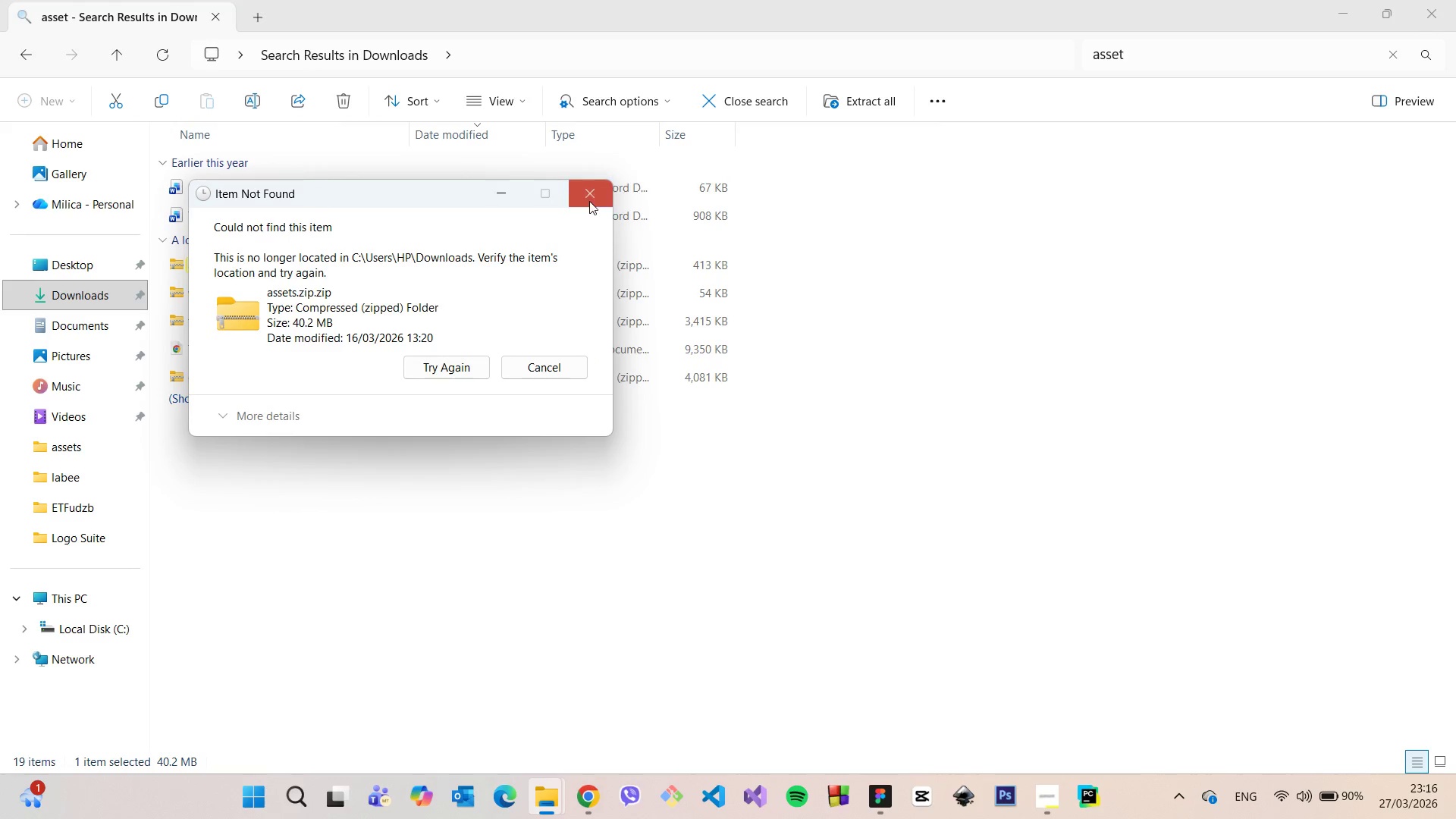 
left_click([594, 201])
 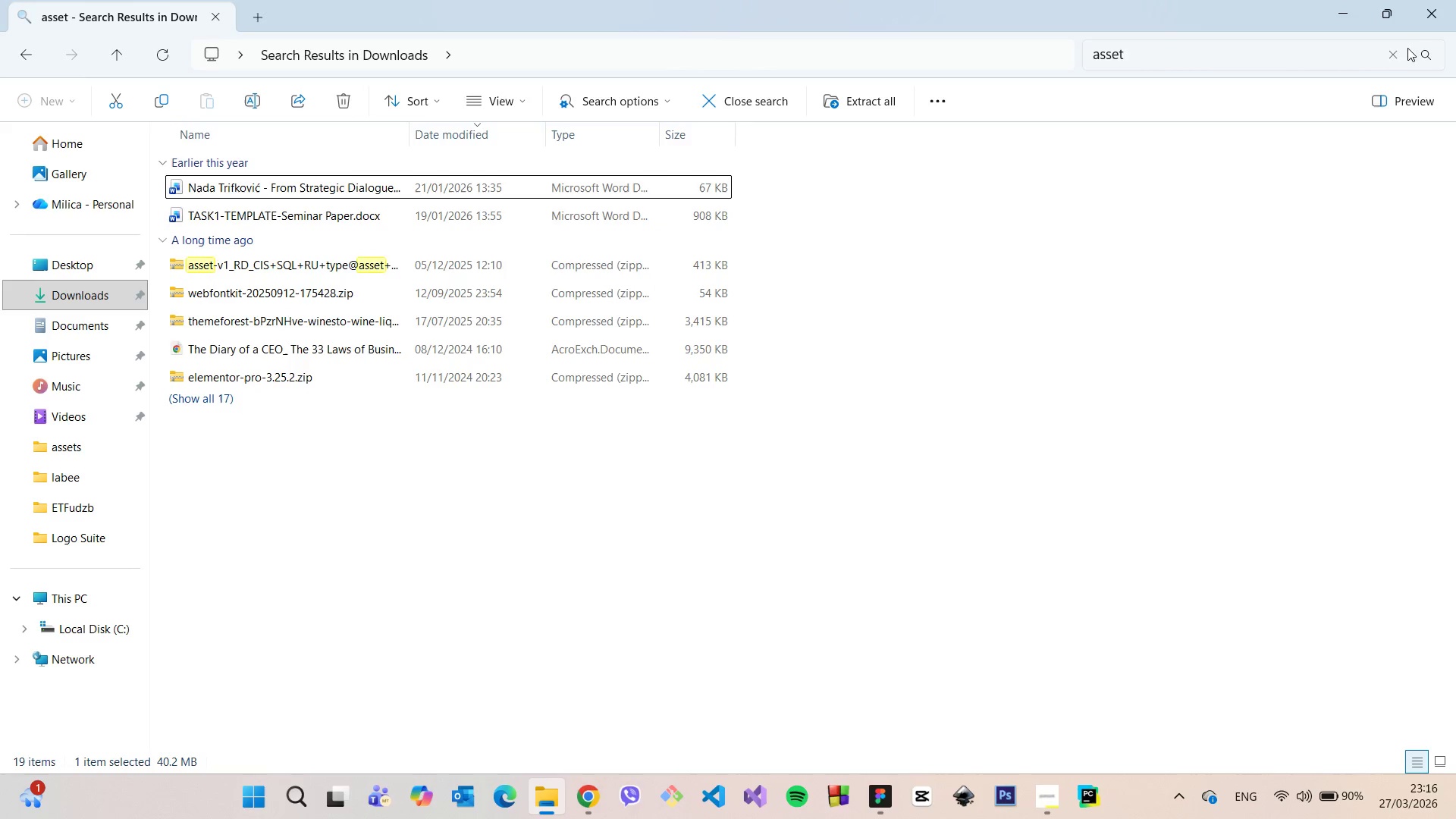 
left_click([1399, 52])
 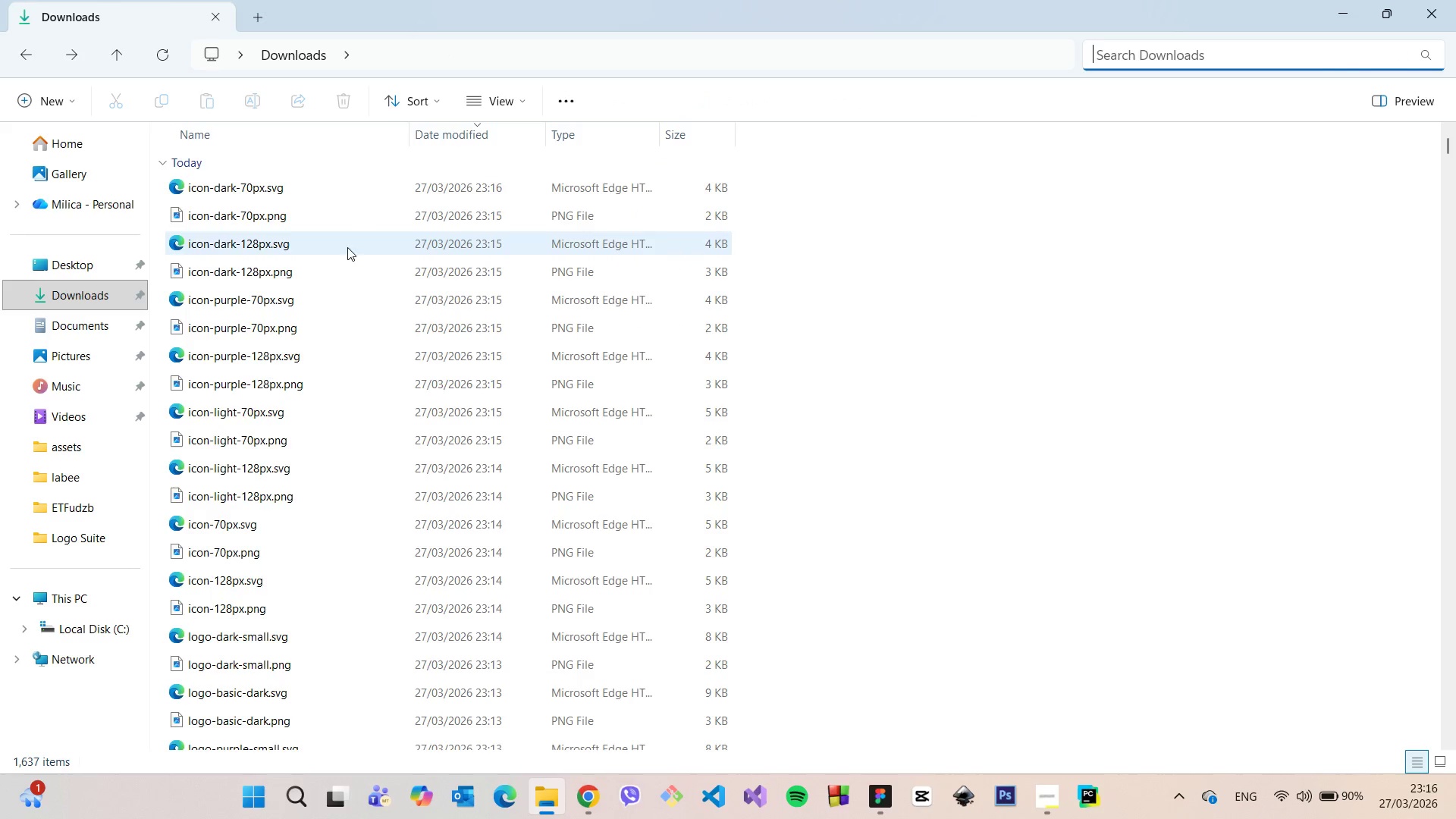 
scroll: coordinate [356, 268], scroll_direction: down, amount: 7.0
 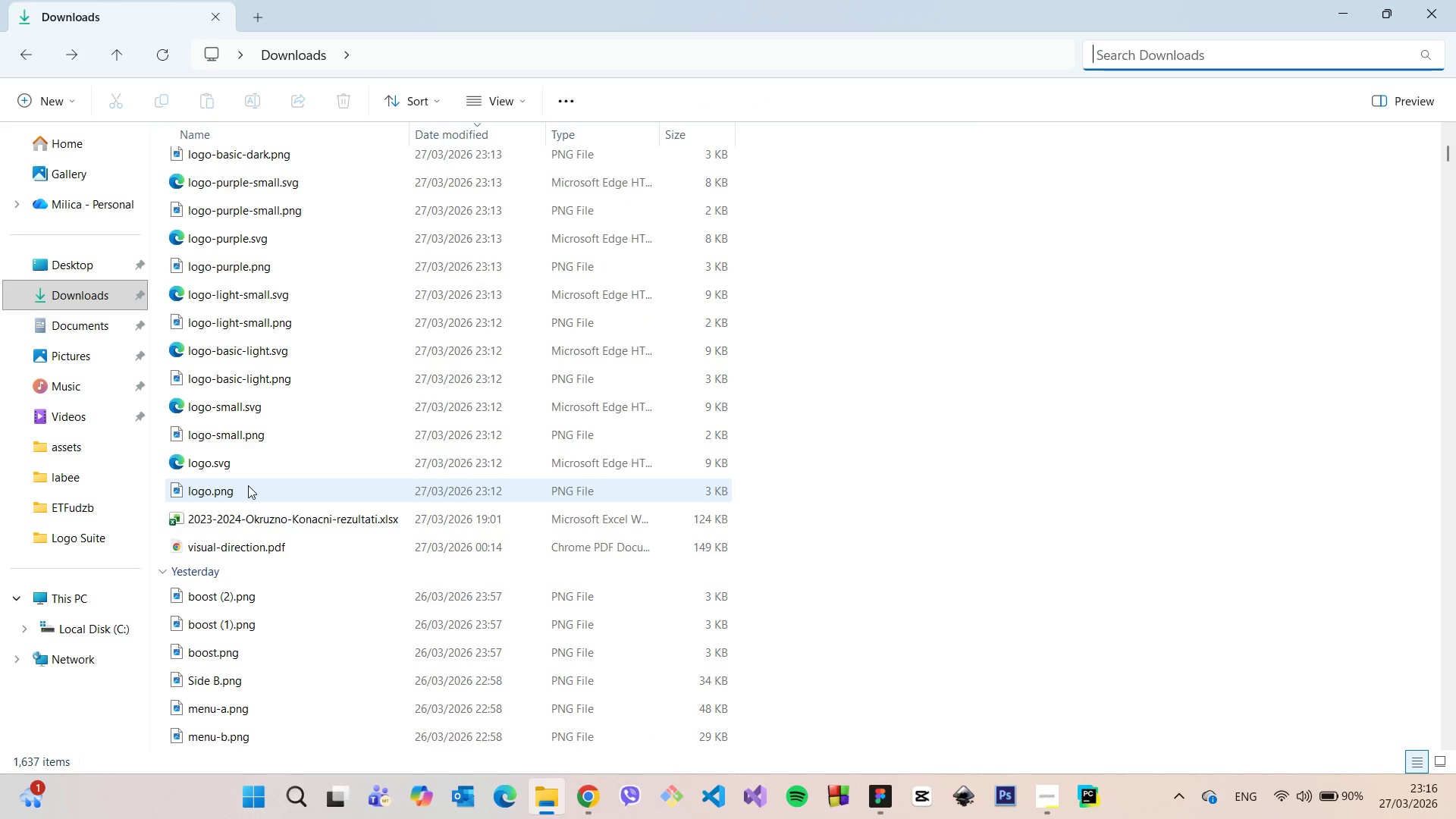 
left_click([248, 485])
 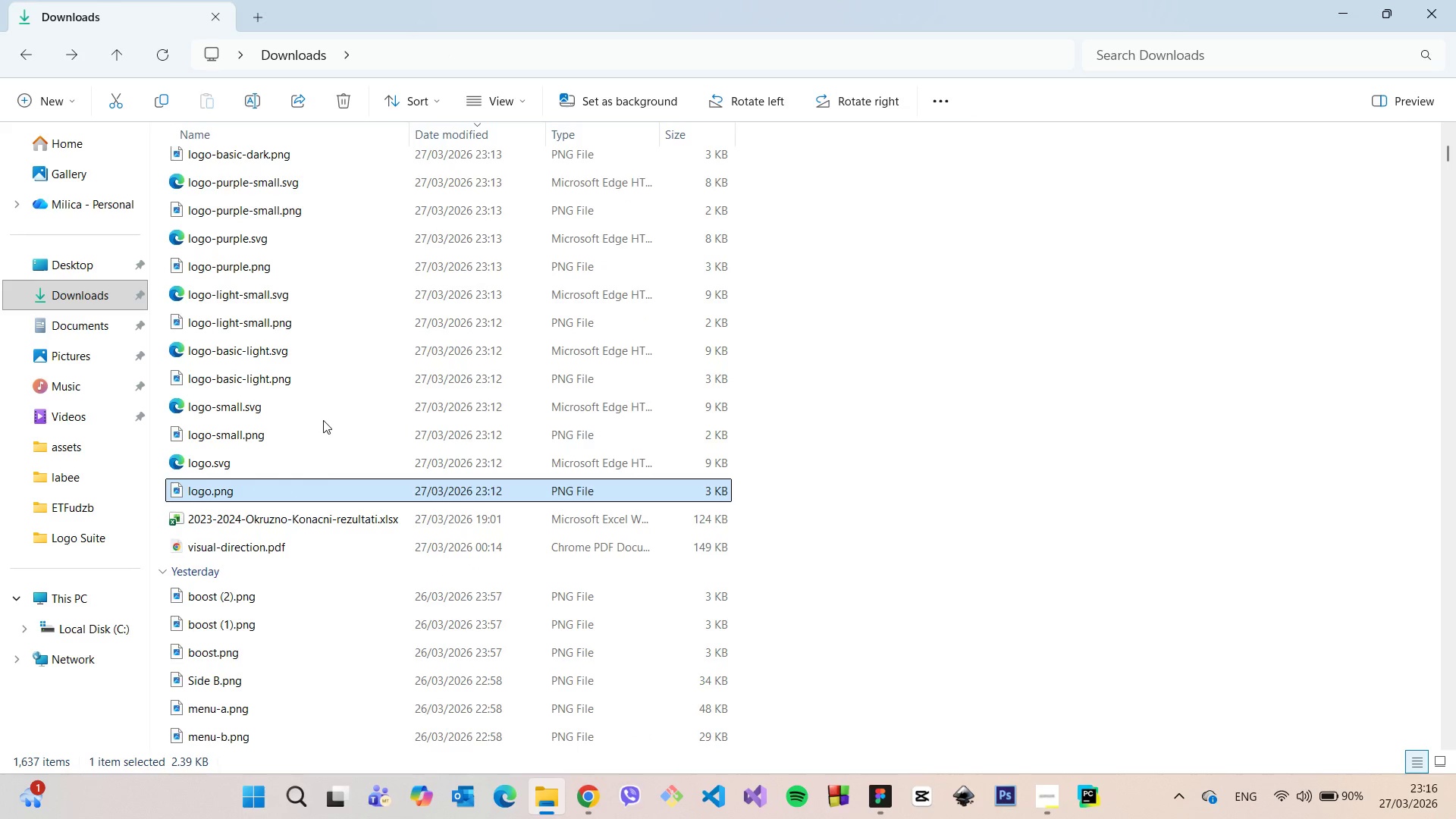 
hold_key(key=ShiftLeft, duration=1.52)
scroll: coordinate [323, 420], scroll_direction: up, amount: 12.0
 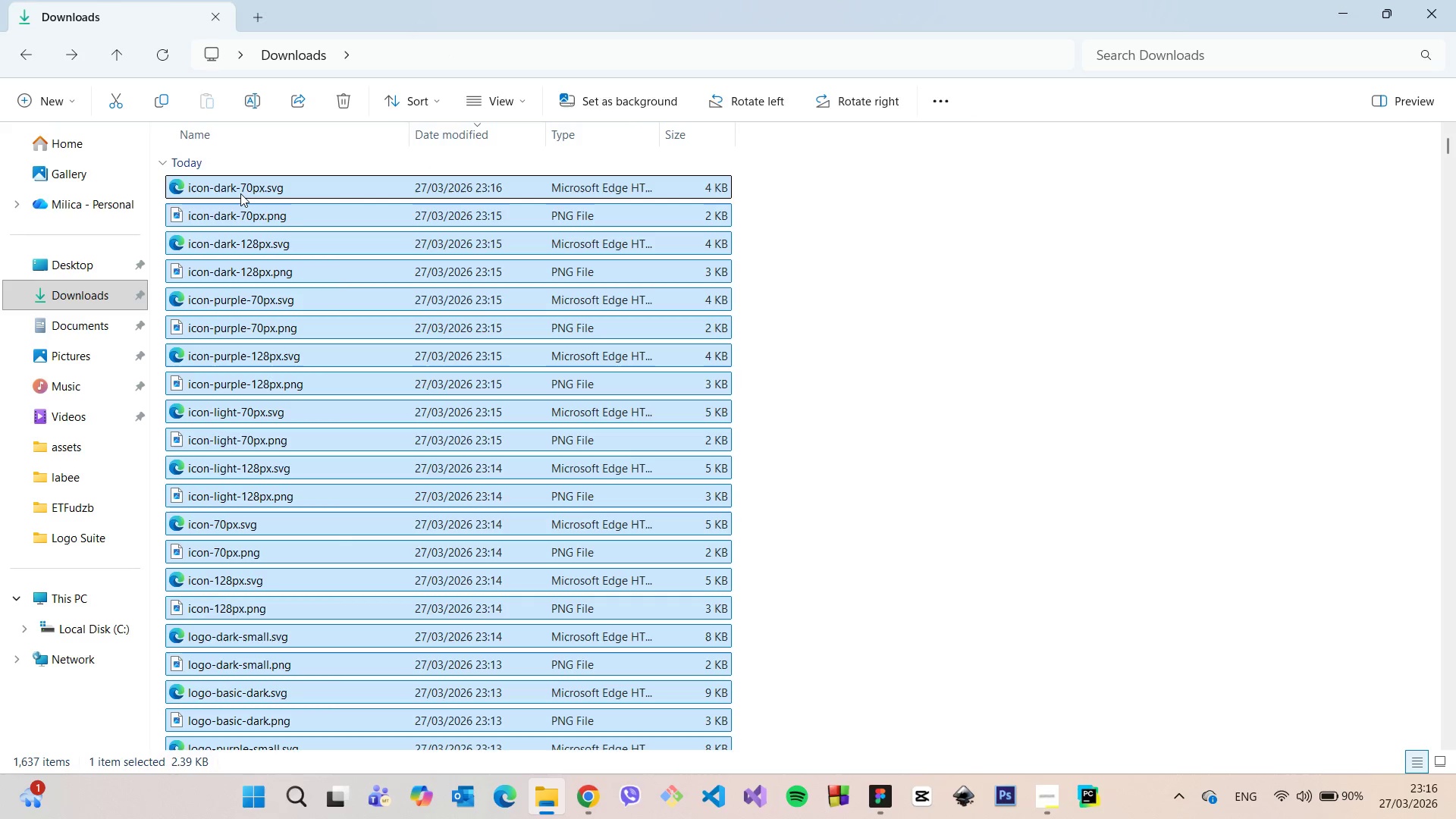 
hold_key(key=ShiftLeft, duration=0.66)
left_click([240, 193])
 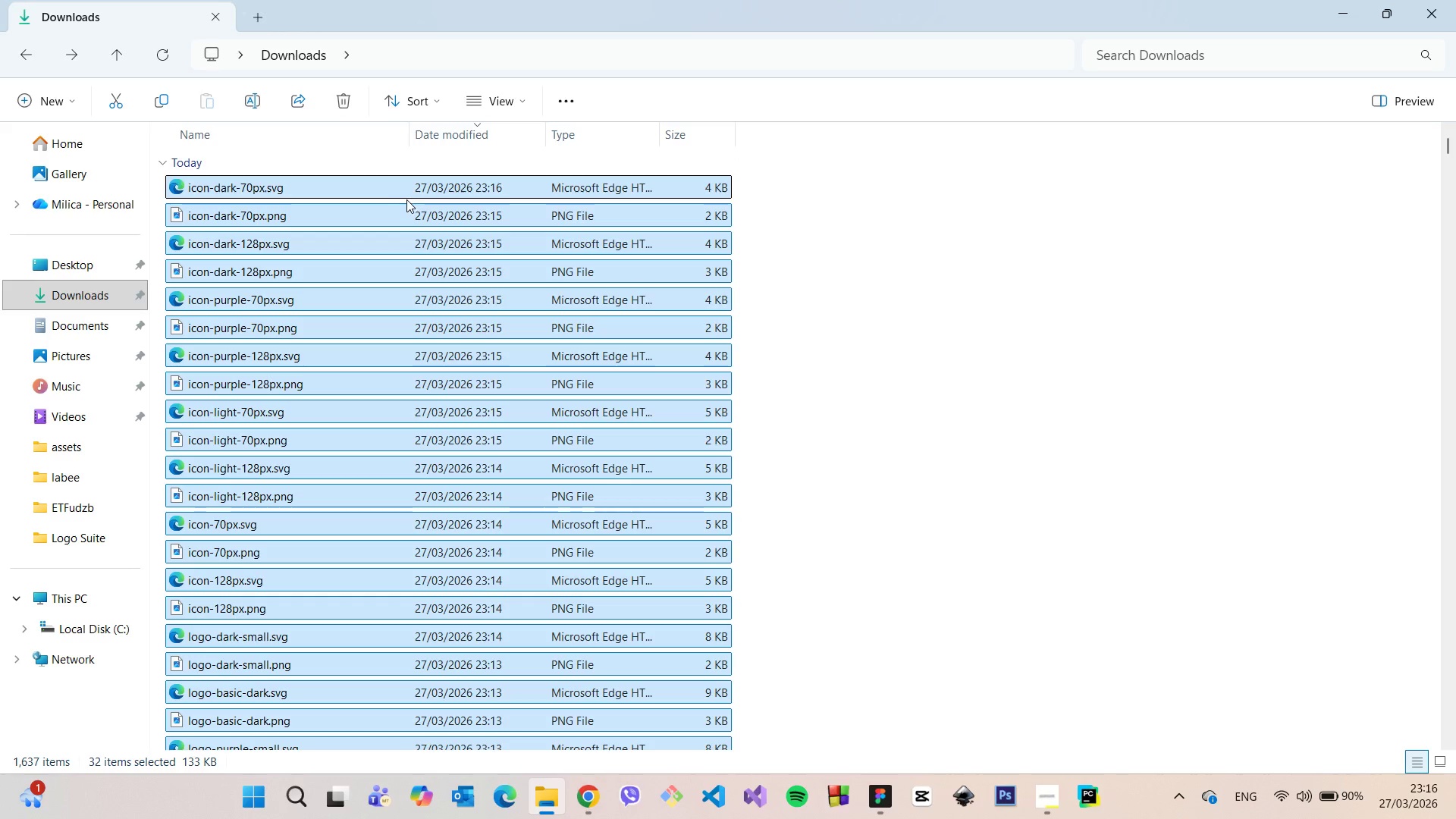 
right_click([395, 193])
 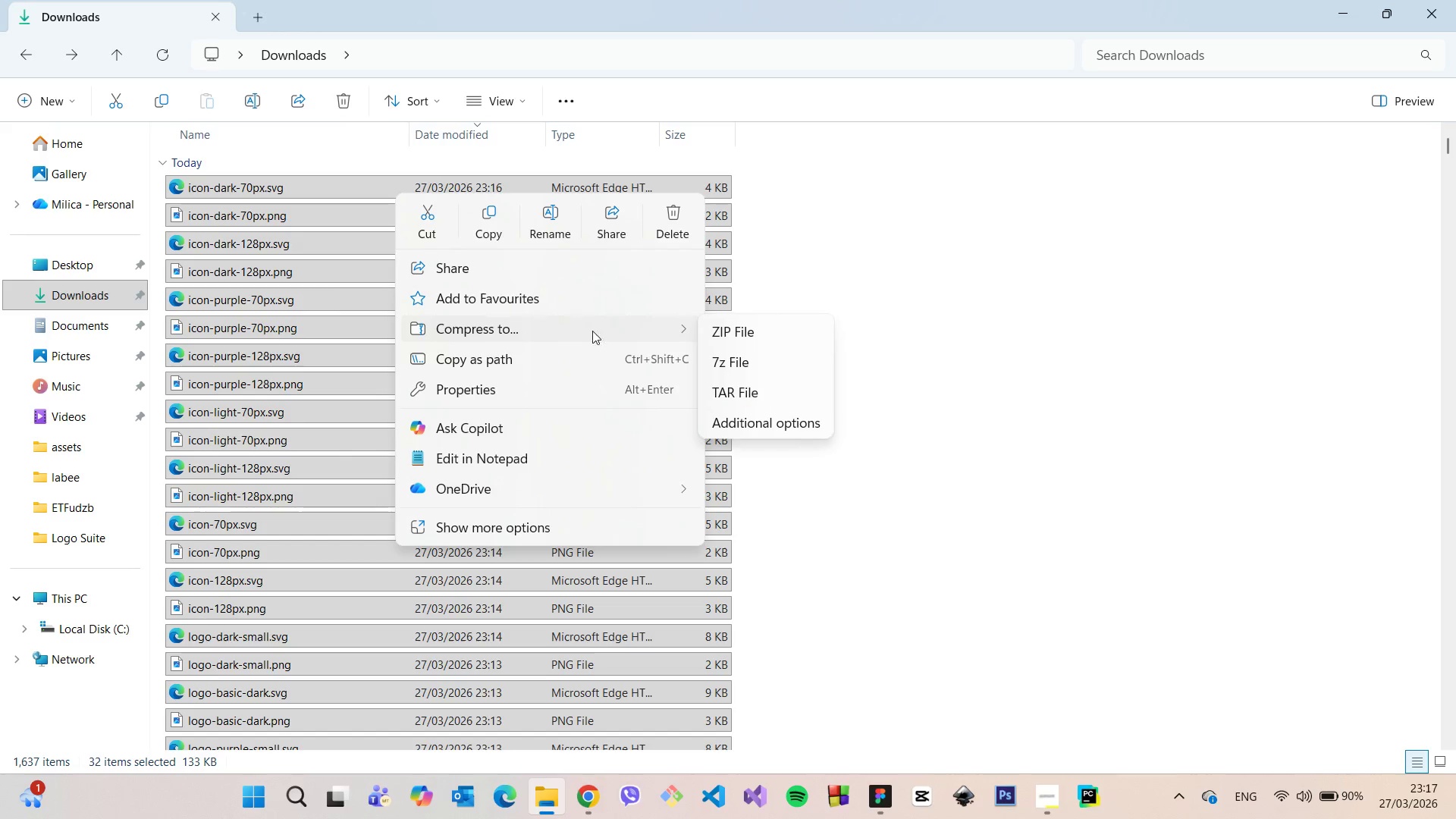 
left_click([743, 338])
 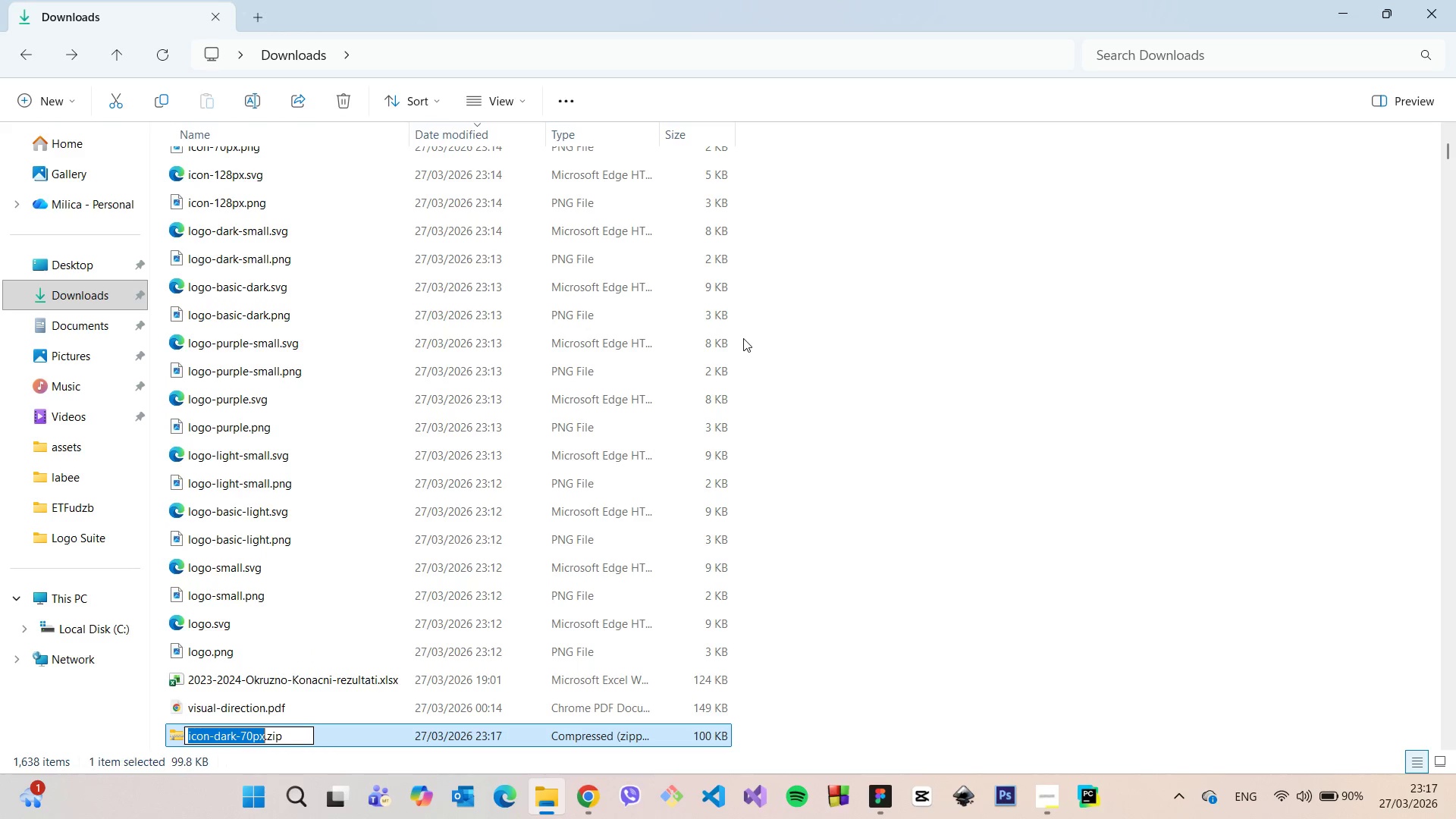 
scroll: coordinate [743, 339], scroll_direction: down, amount: 2.0
 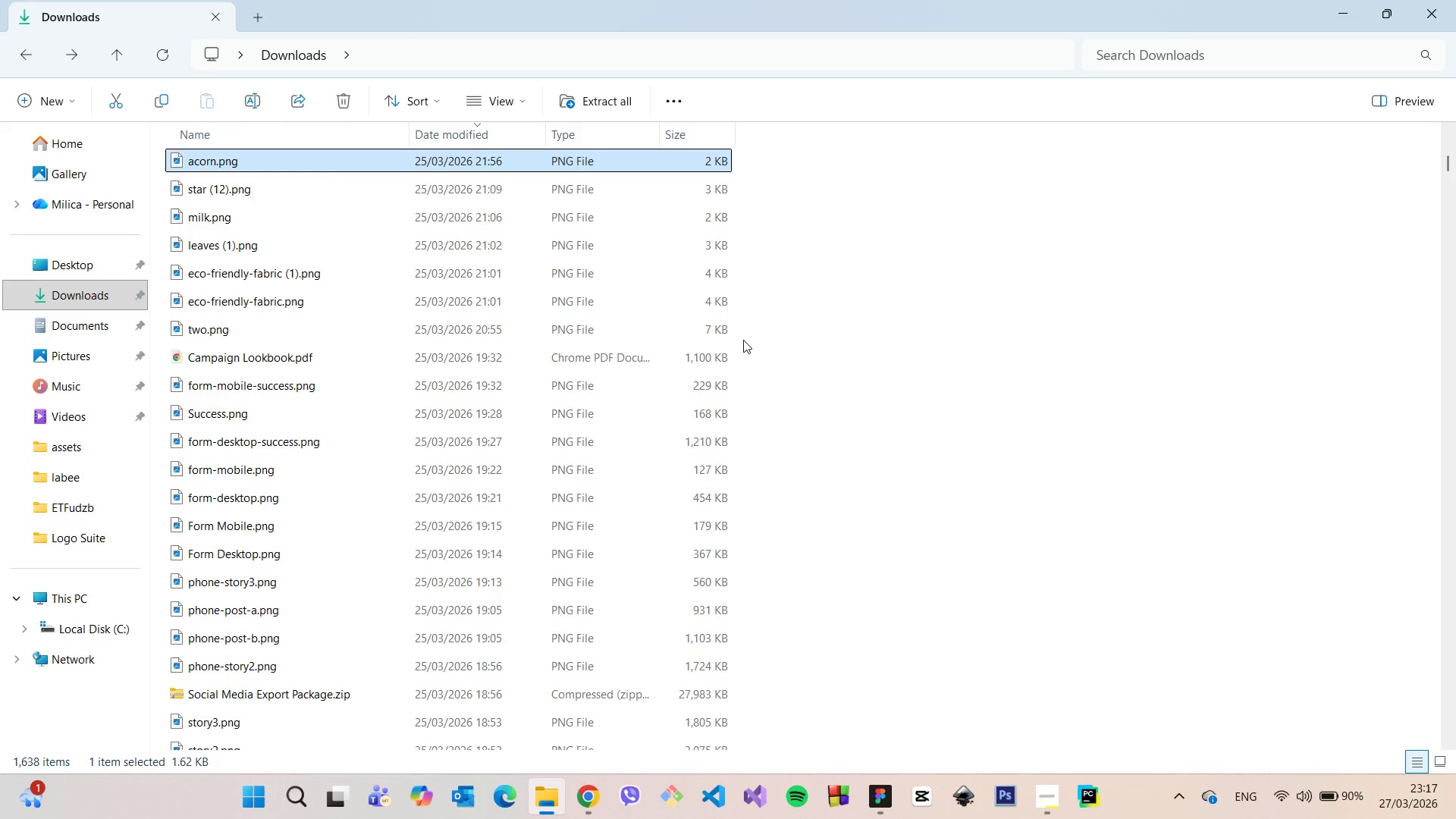 
type(asse)
 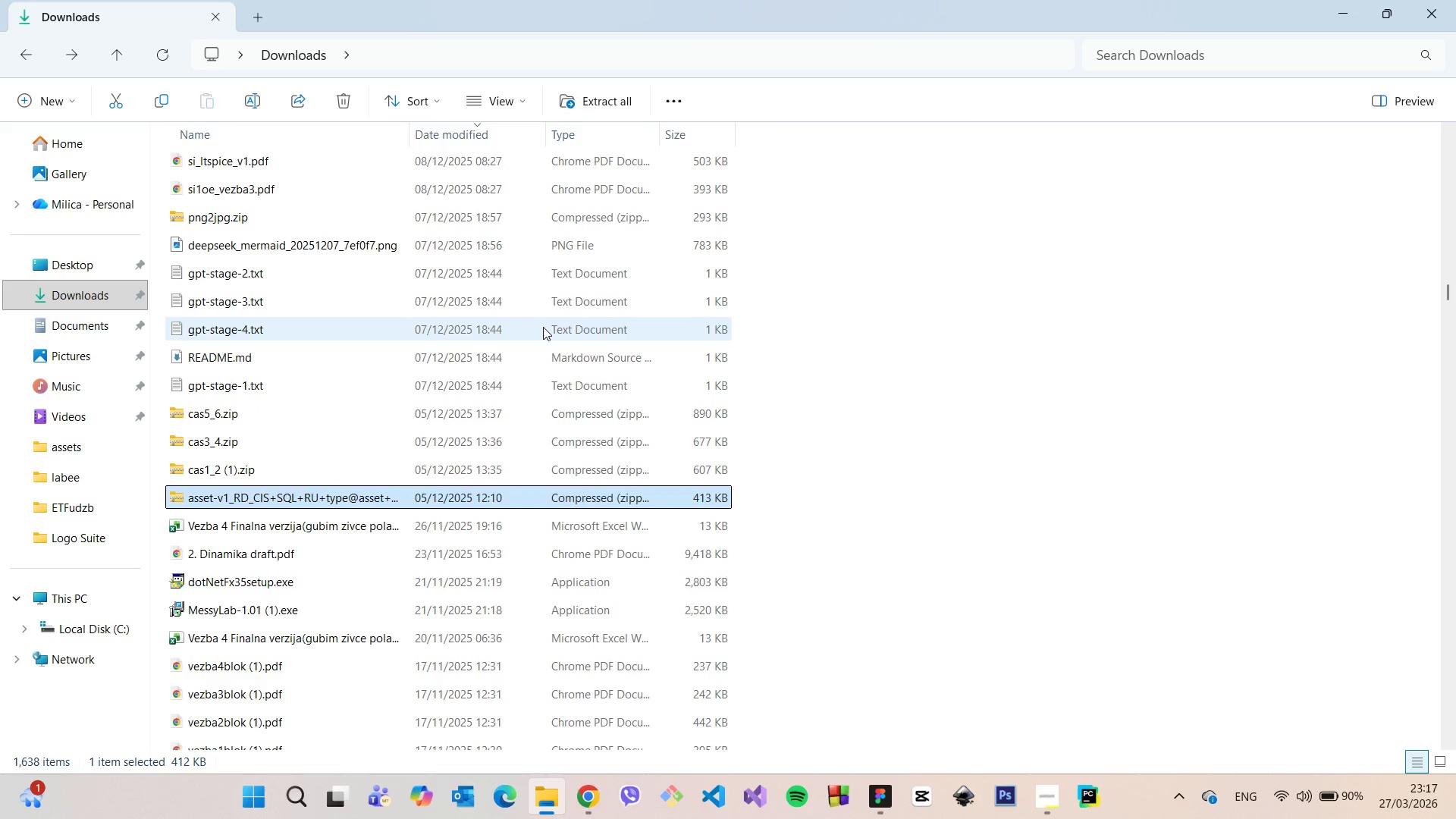 
scroll: coordinate [554, 339], scroll_direction: up, amount: 39.0
 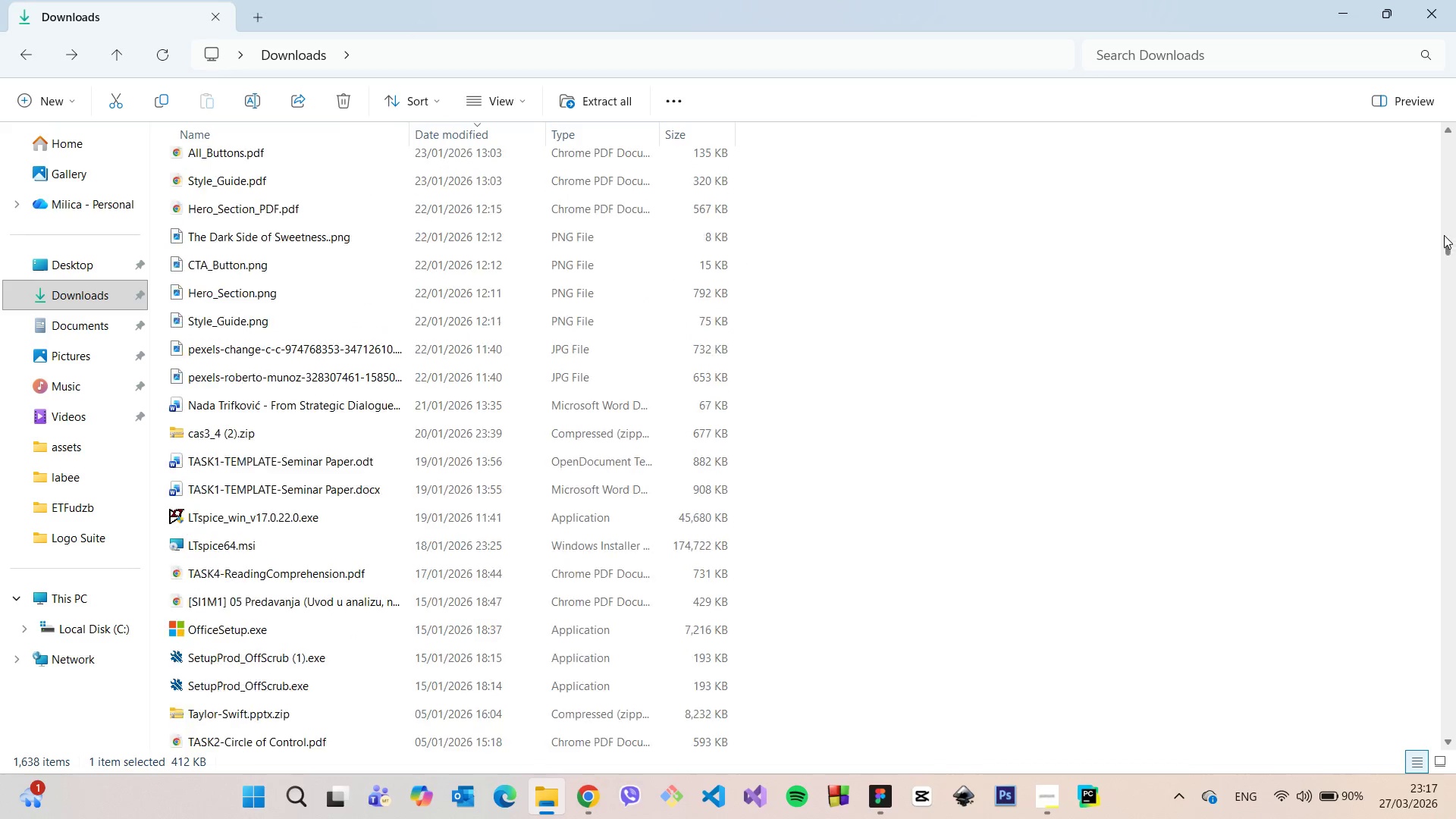 
left_click_drag(start_coordinate=[1446, 245], to_coordinate=[1444, 118])
 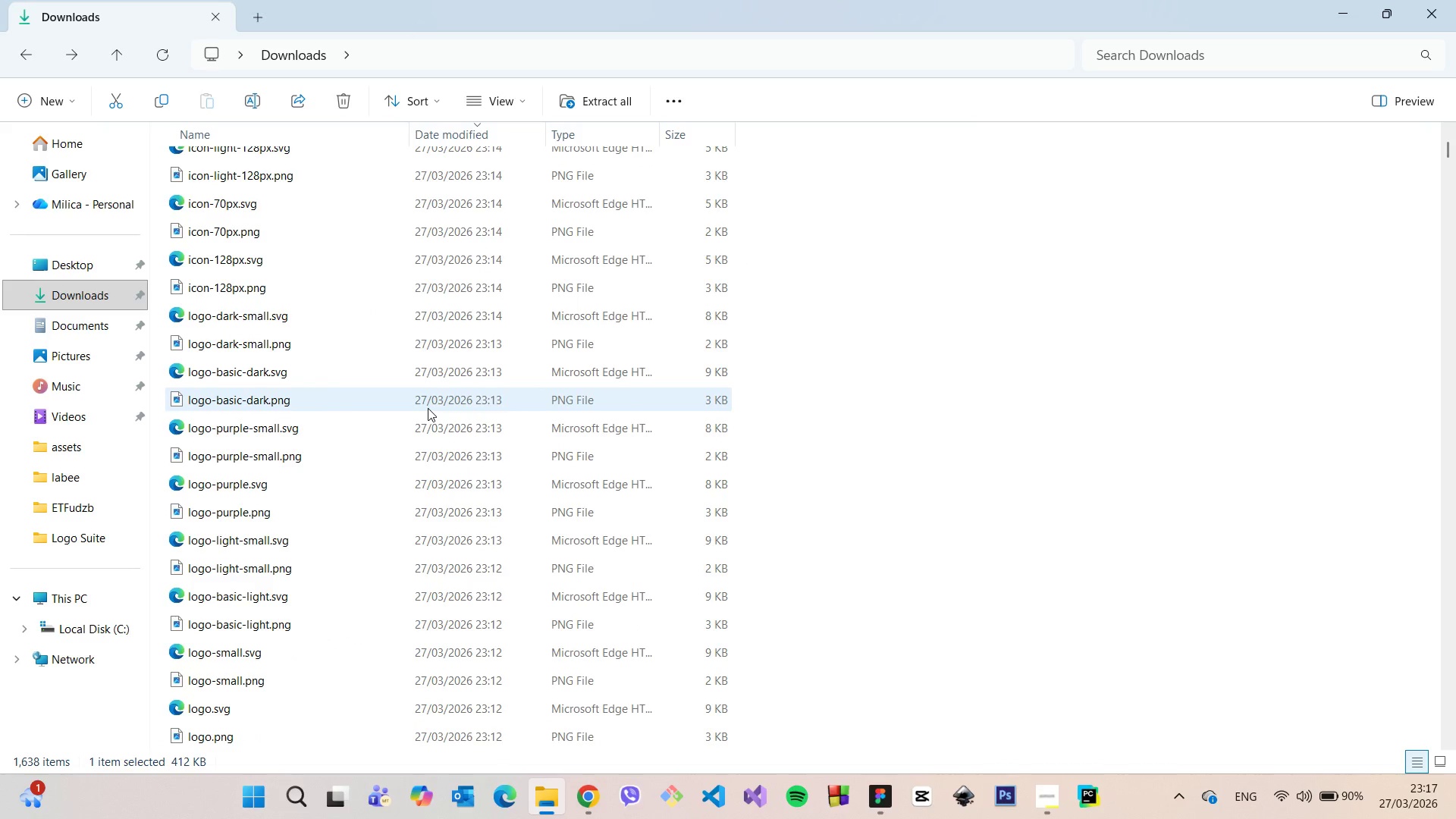 
scroll: coordinate [427, 411], scroll_direction: down, amount: 9.0
 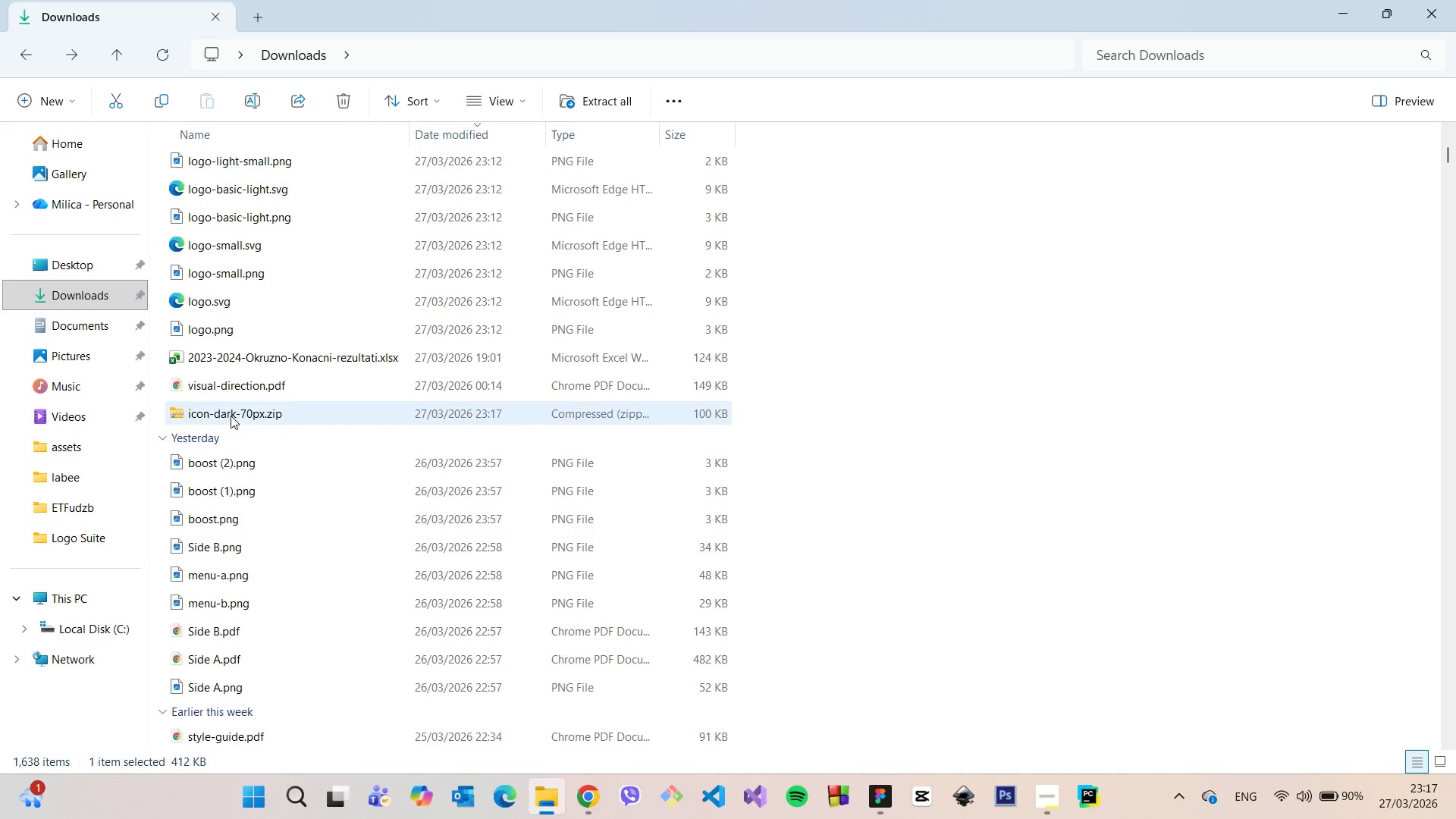 
left_click([231, 416])
 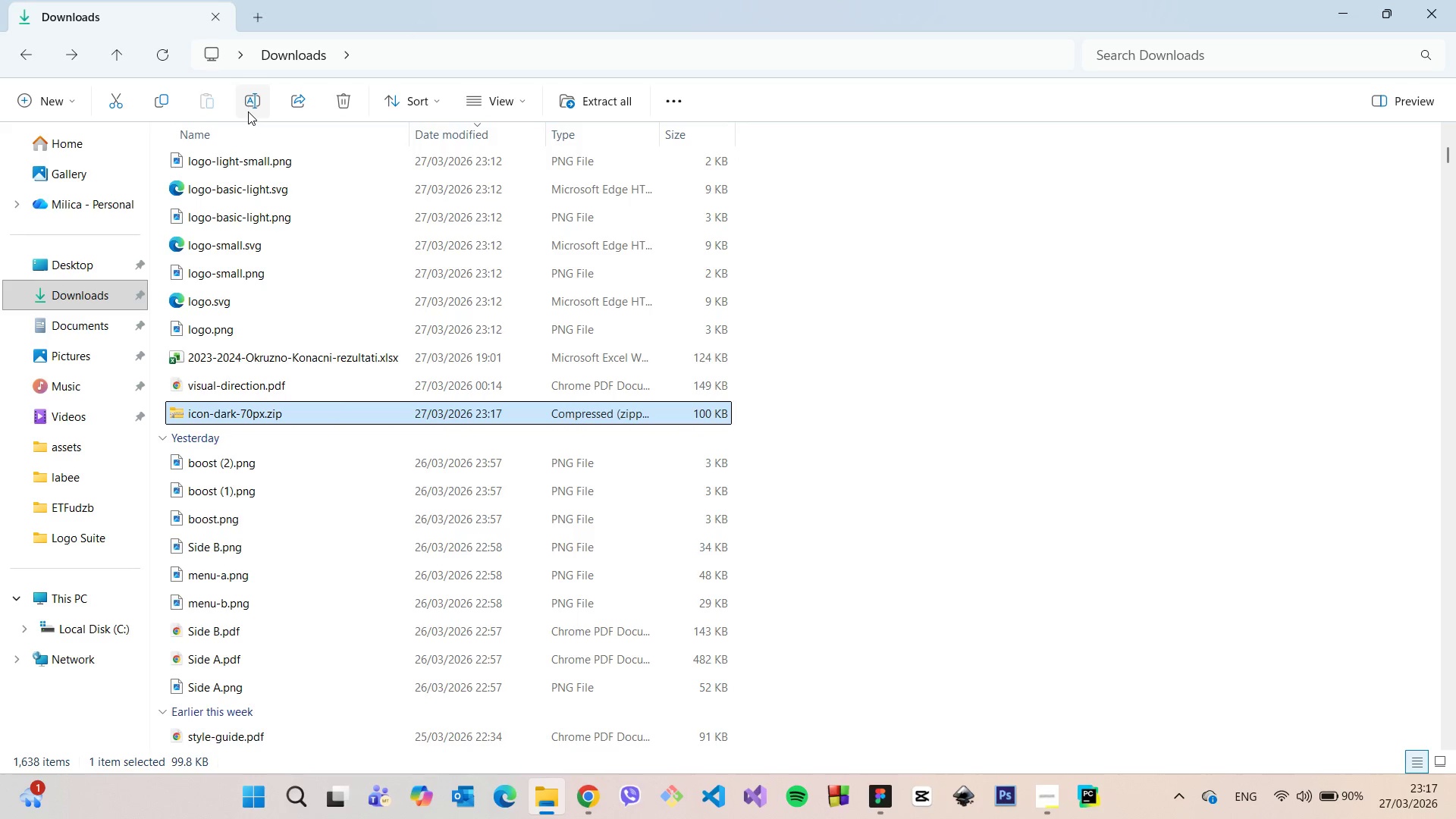 
left_click([248, 111])
 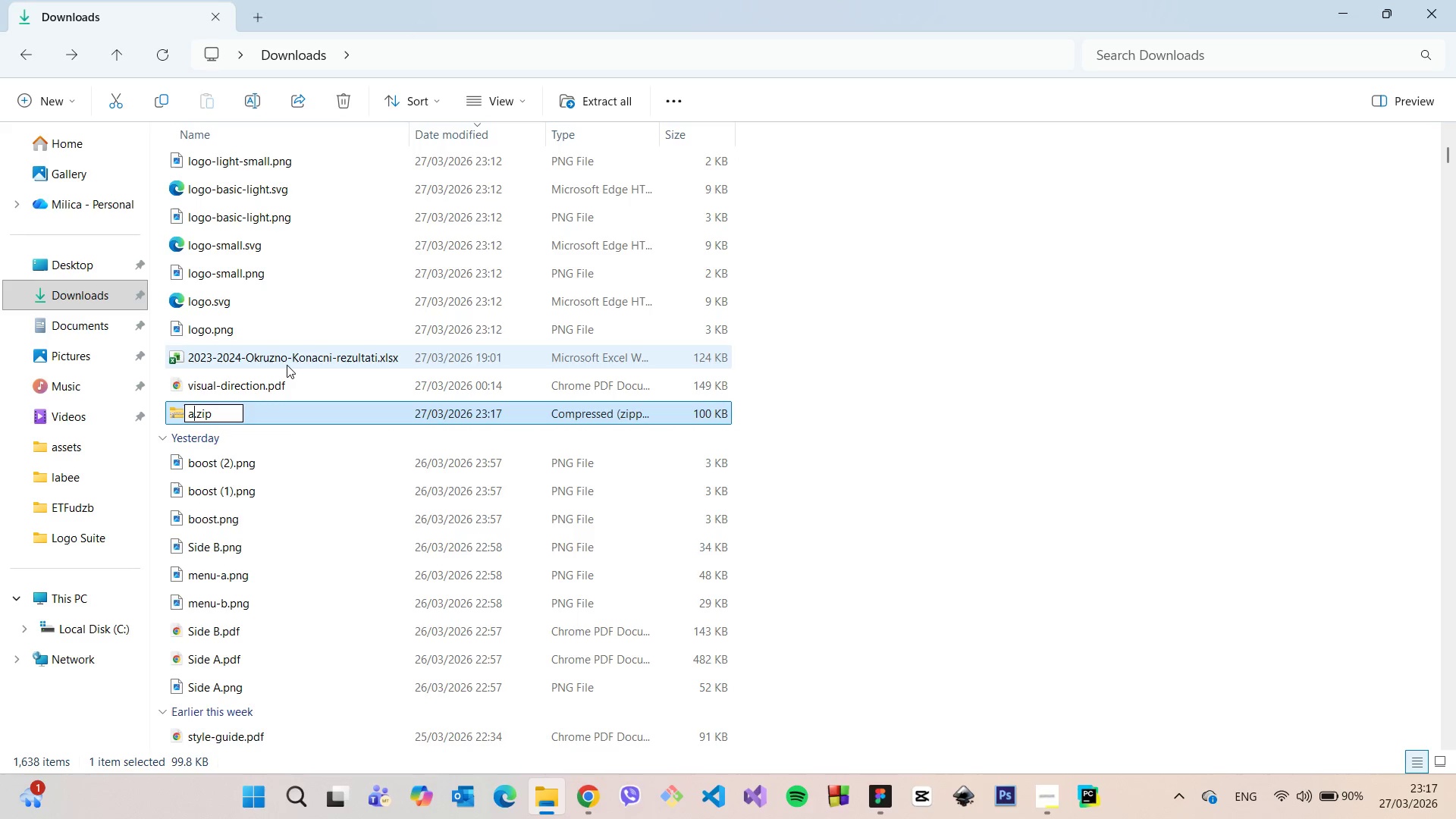 
type(assets)
 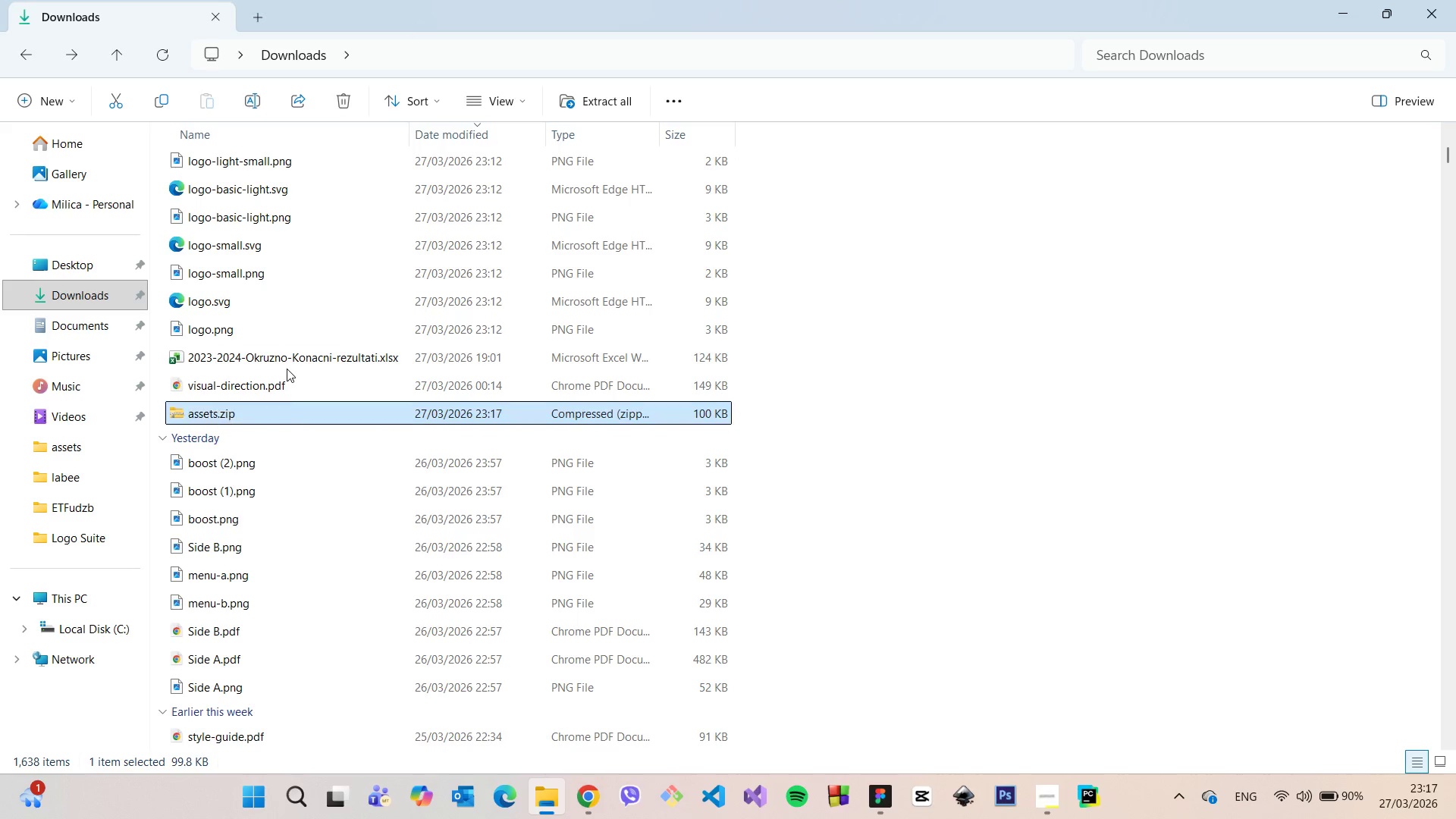 
key(Enter)
 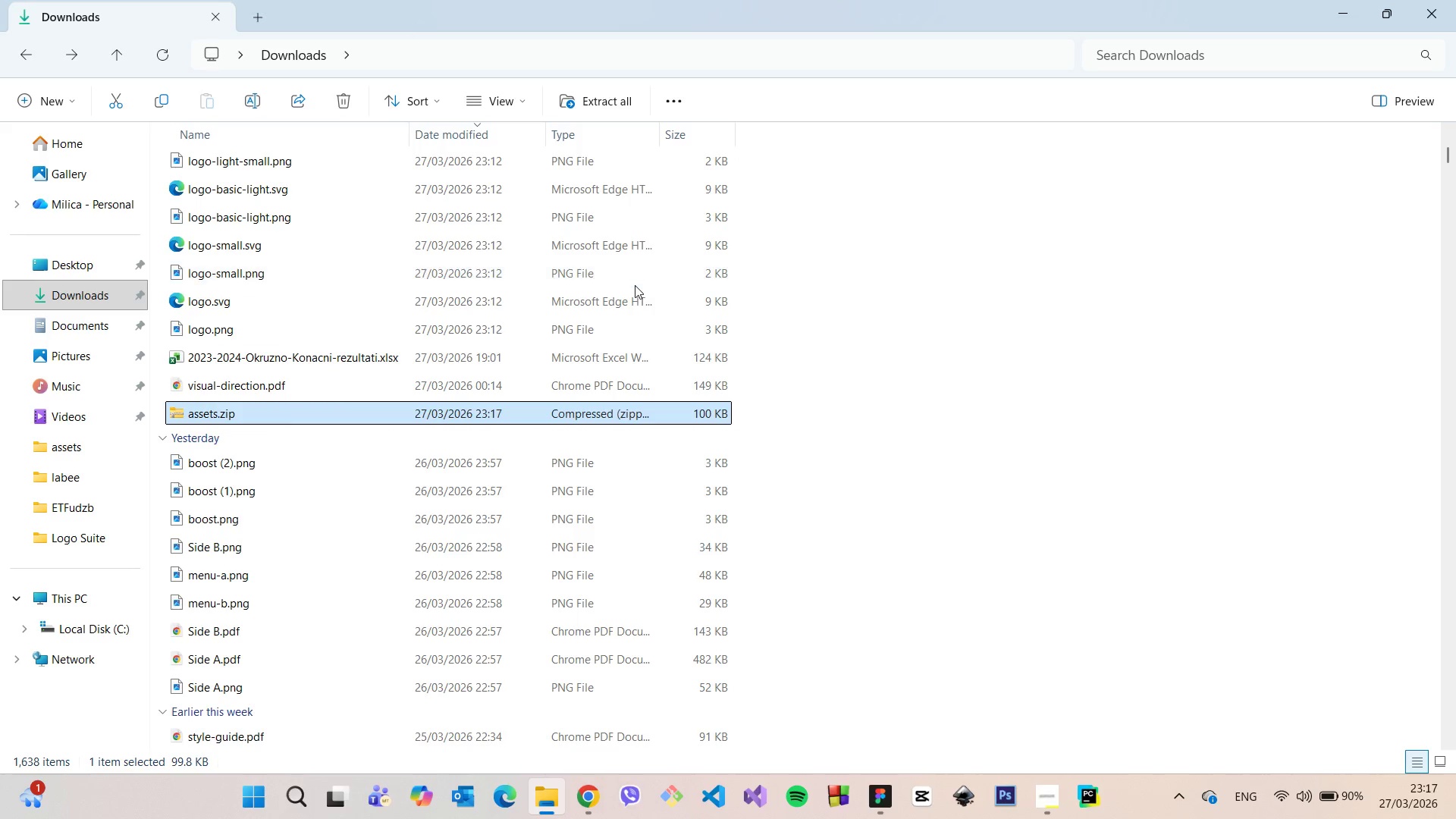 
scroll: coordinate [629, 311], scroll_direction: up, amount: 13.0
 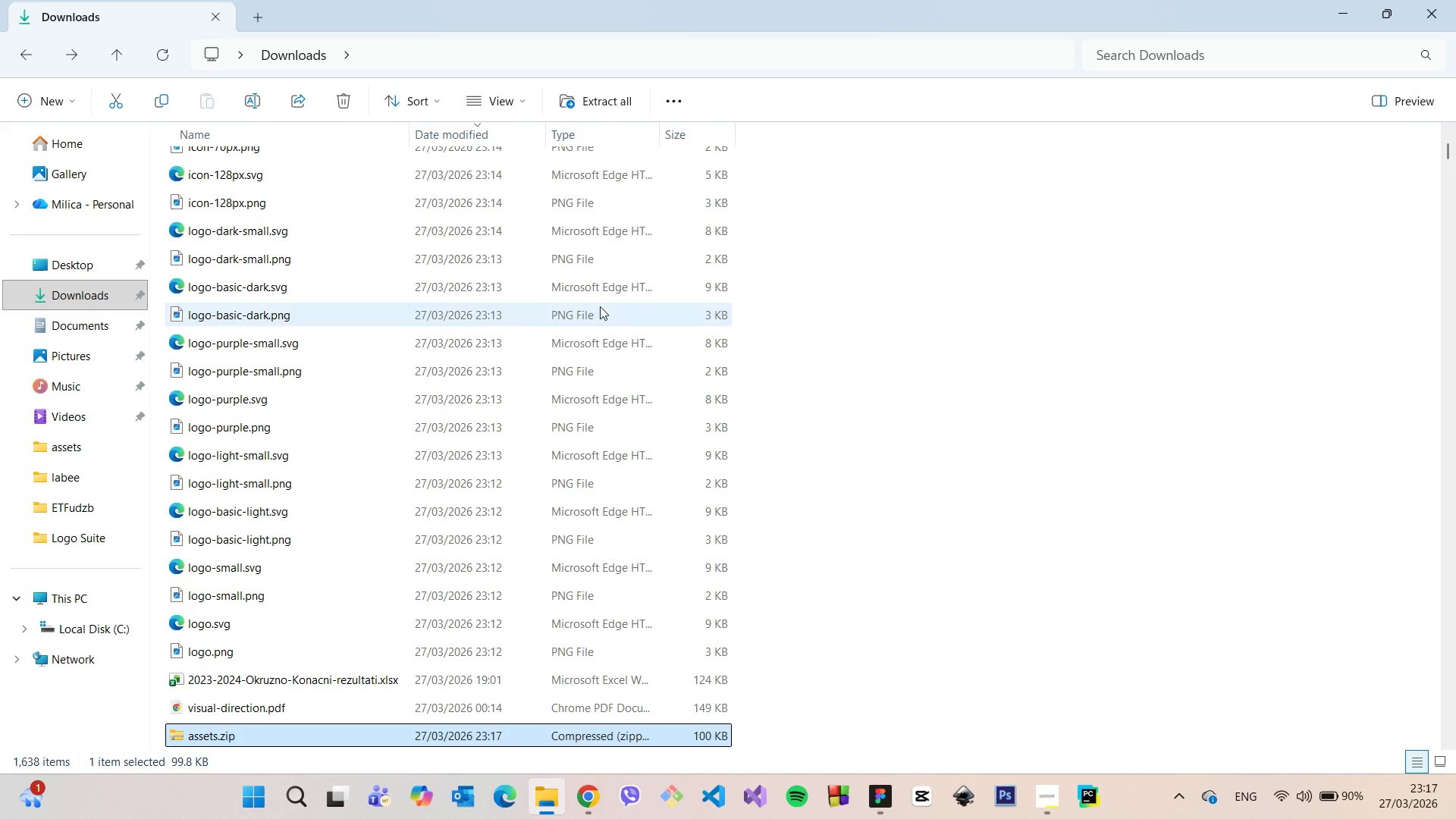 
scroll: coordinate [610, 312], scroll_direction: down, amount: 5.0
 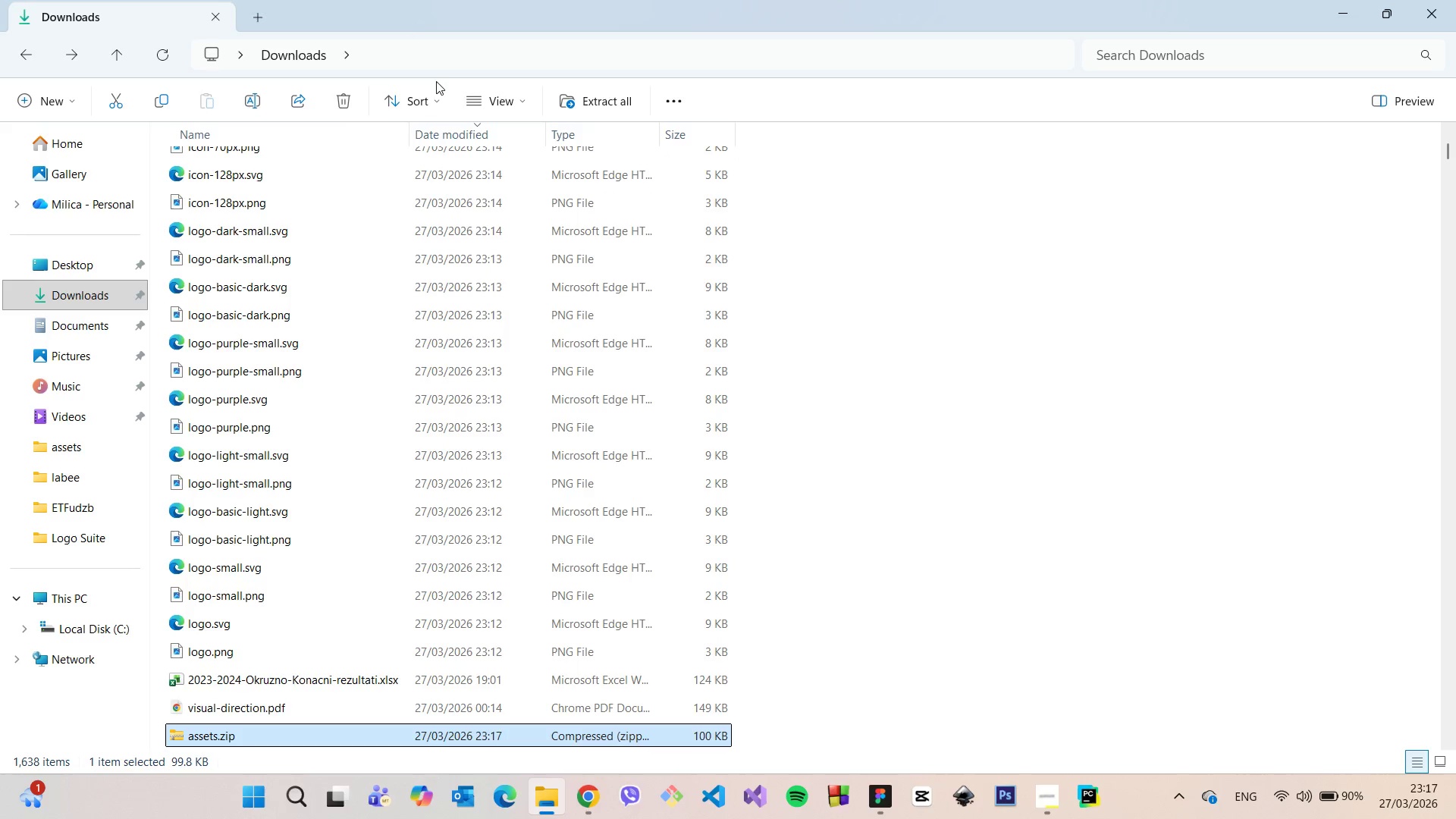 
left_click([429, 96])
 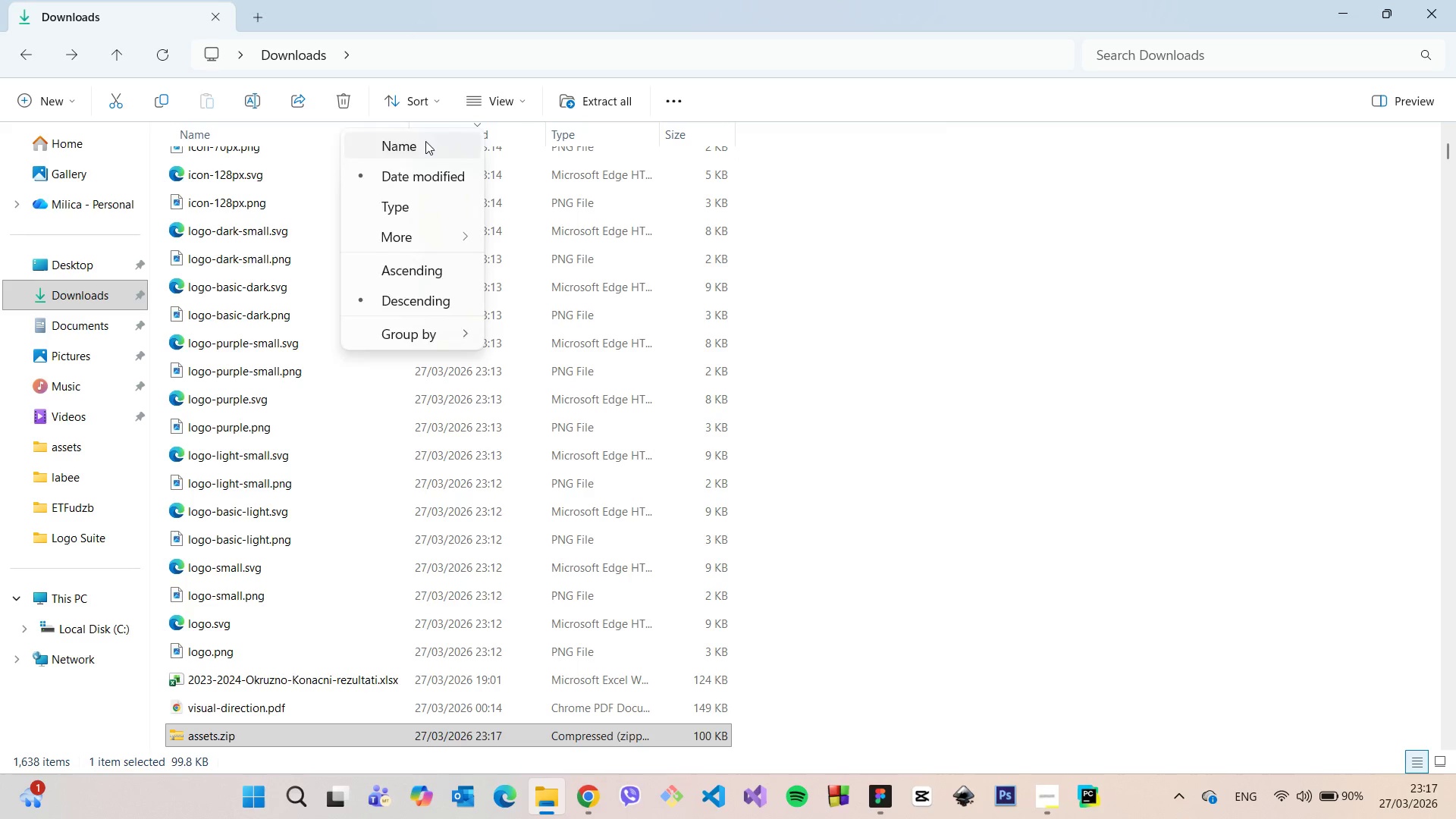 
left_click([425, 141])
 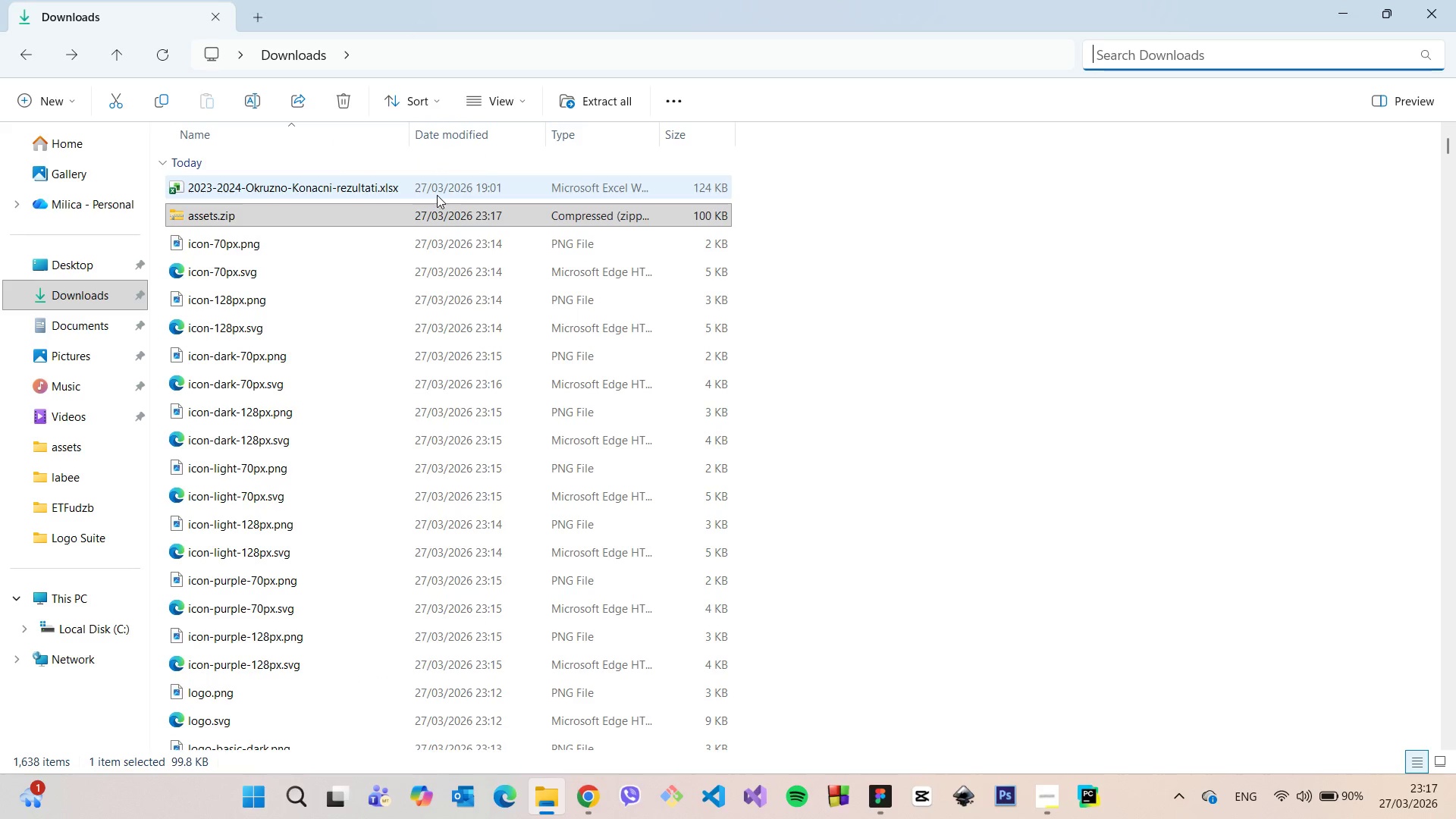 
scroll: coordinate [435, 195], scroll_direction: up, amount: 4.0
 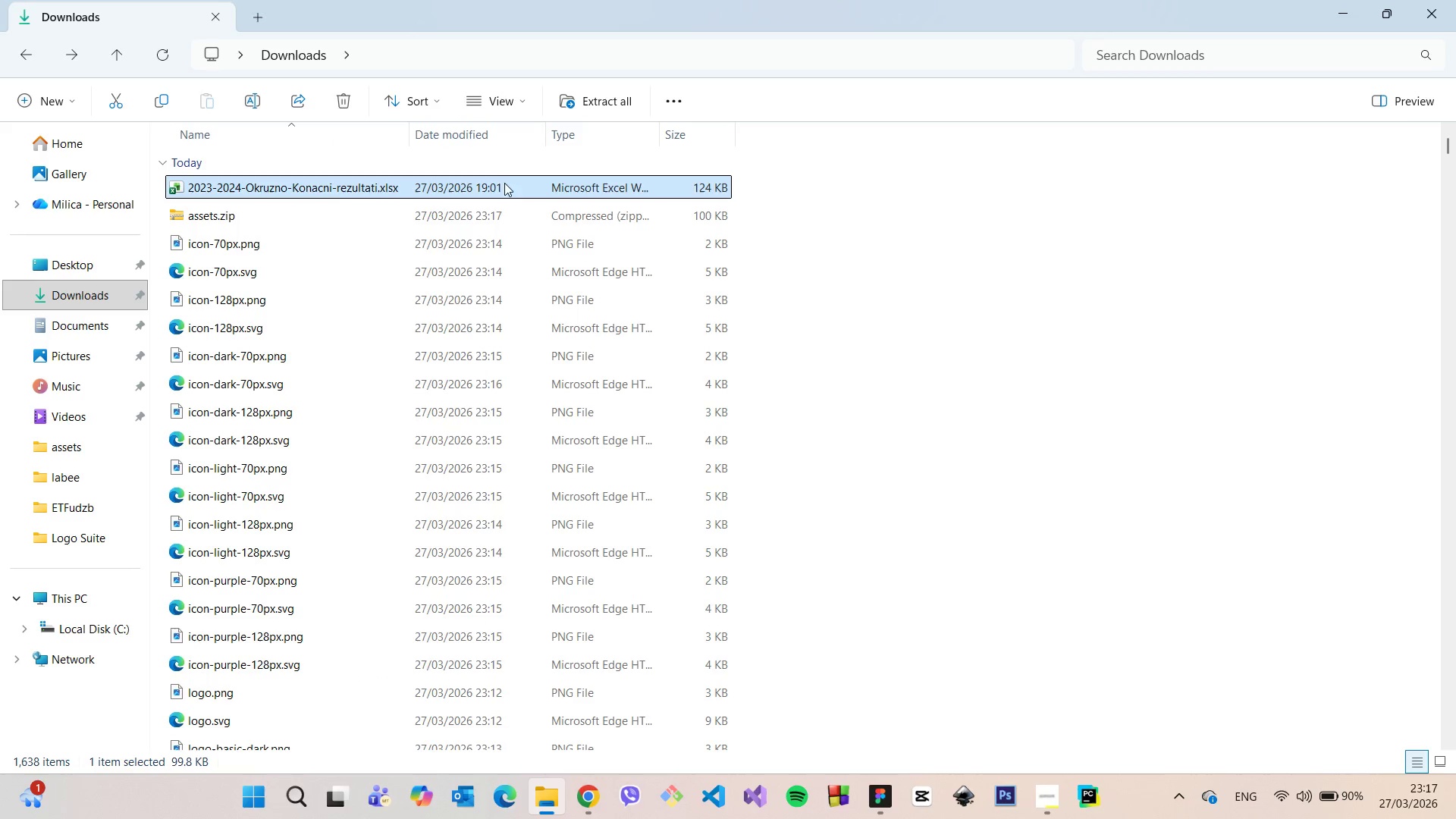 
left_click([504, 183])
 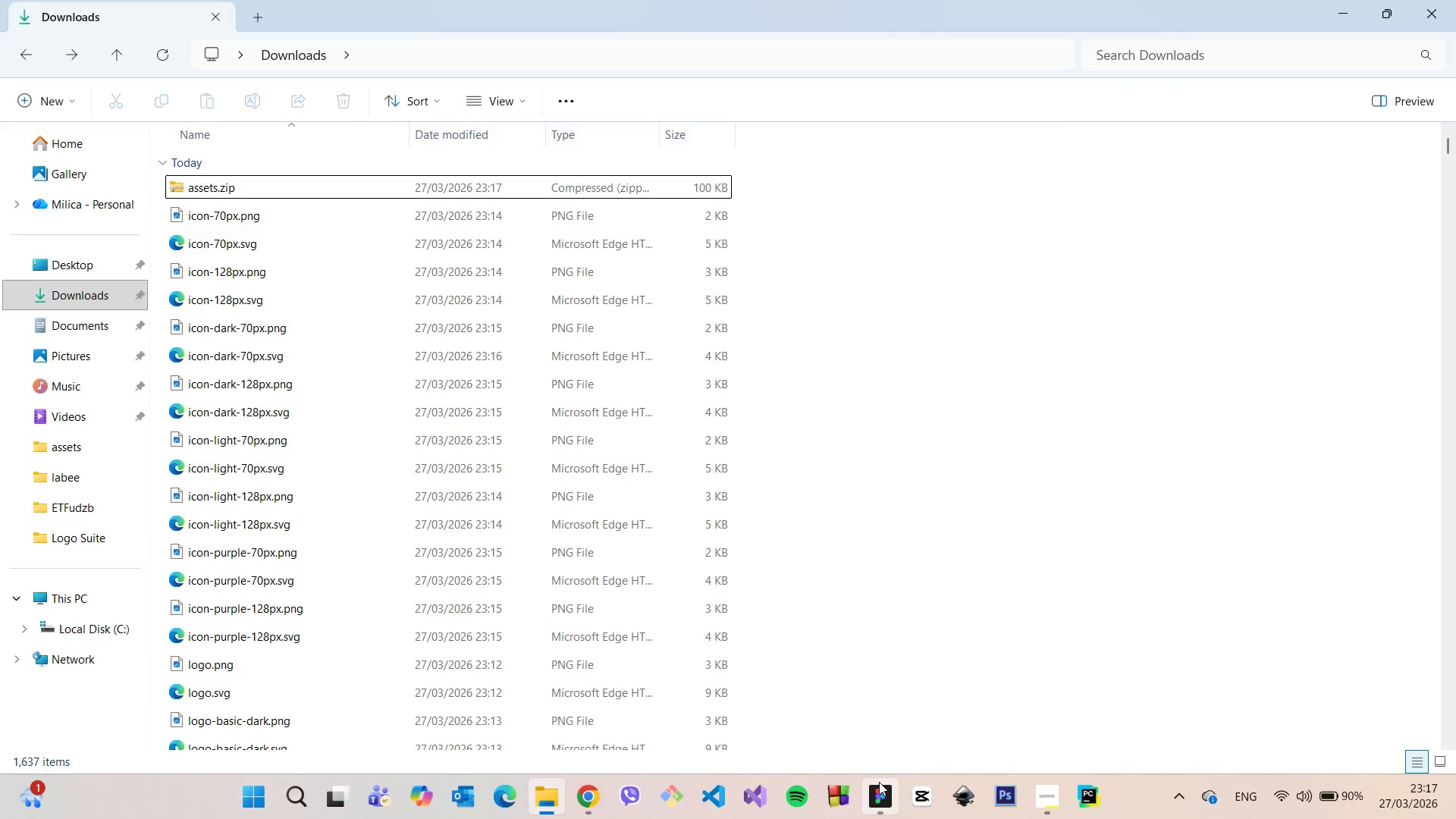 
left_click([979, 542])
 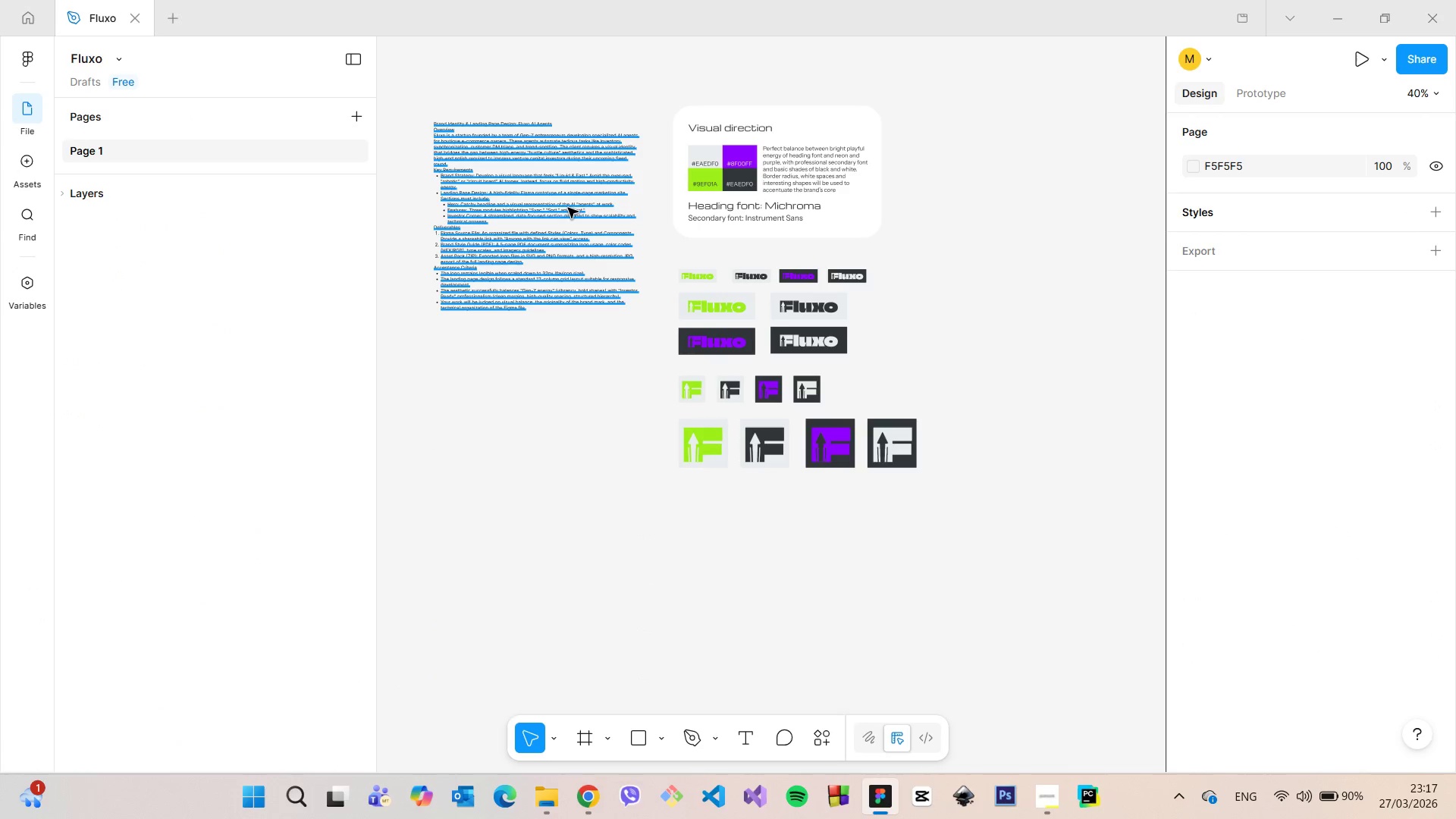 
scroll: coordinate [456, 155], scroll_direction: up, amount: 9.0
 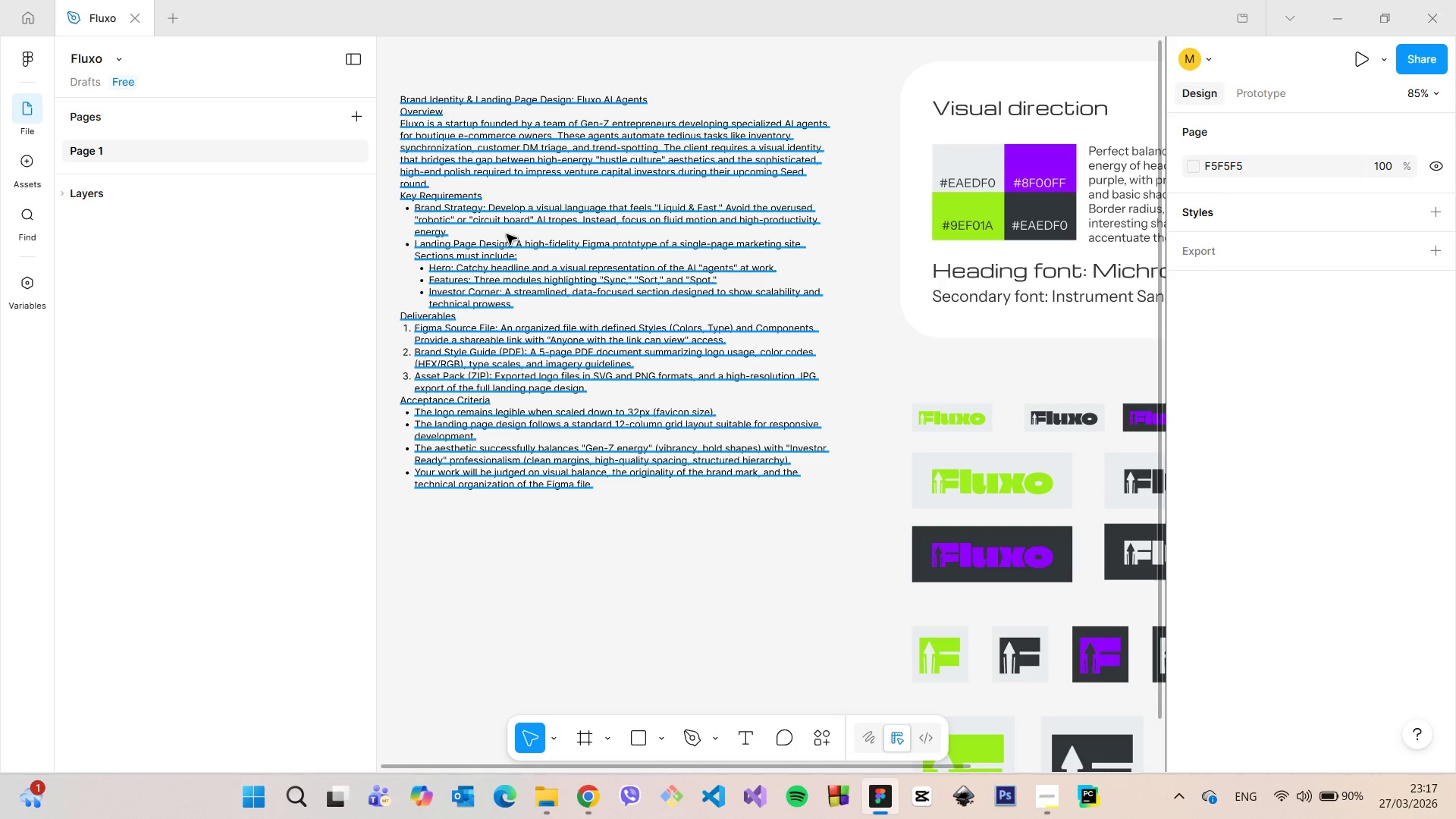 
scroll: coordinate [1068, 547], scroll_direction: down, amount: 12.0
 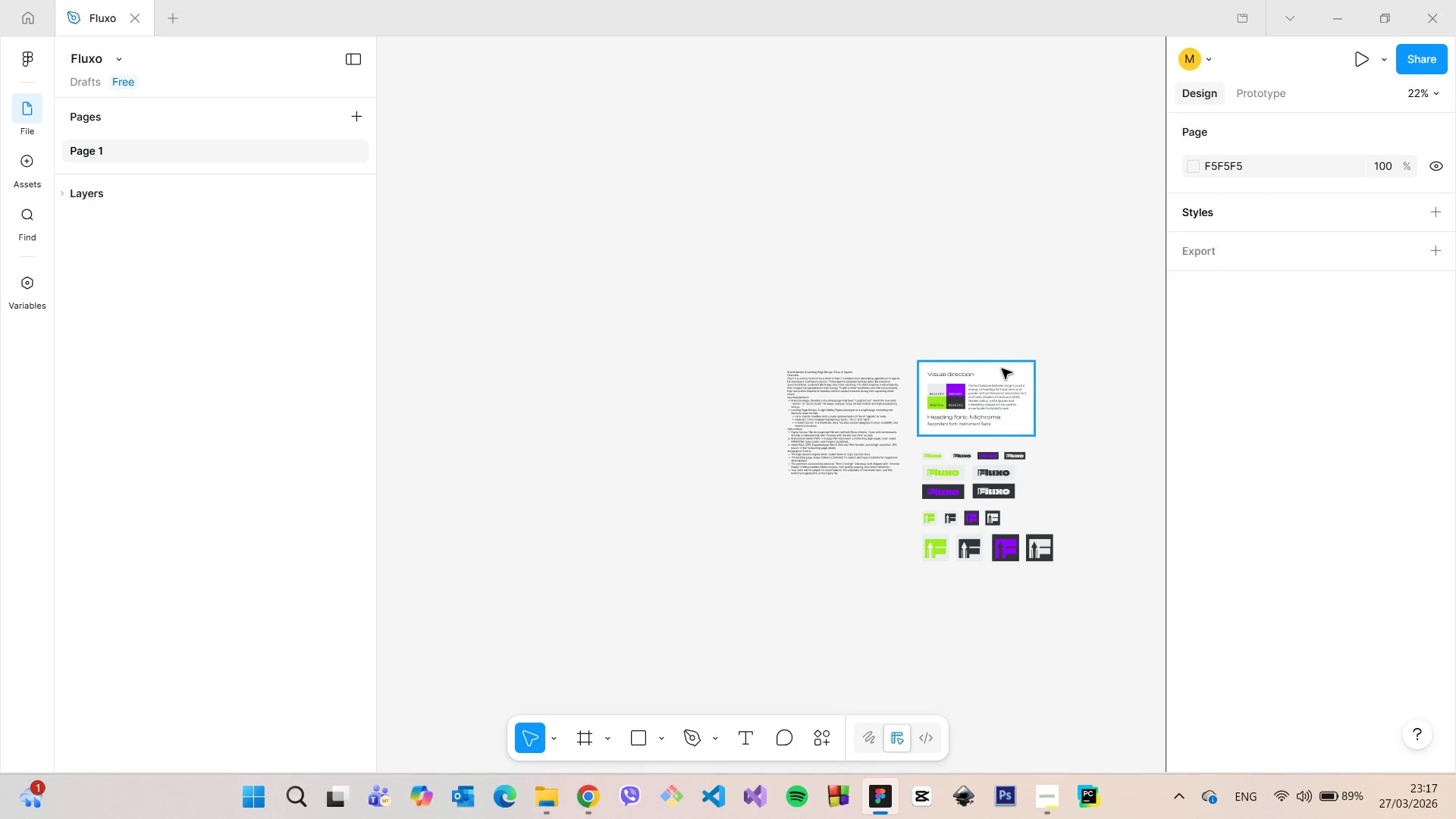 
left_click([1001, 374])
 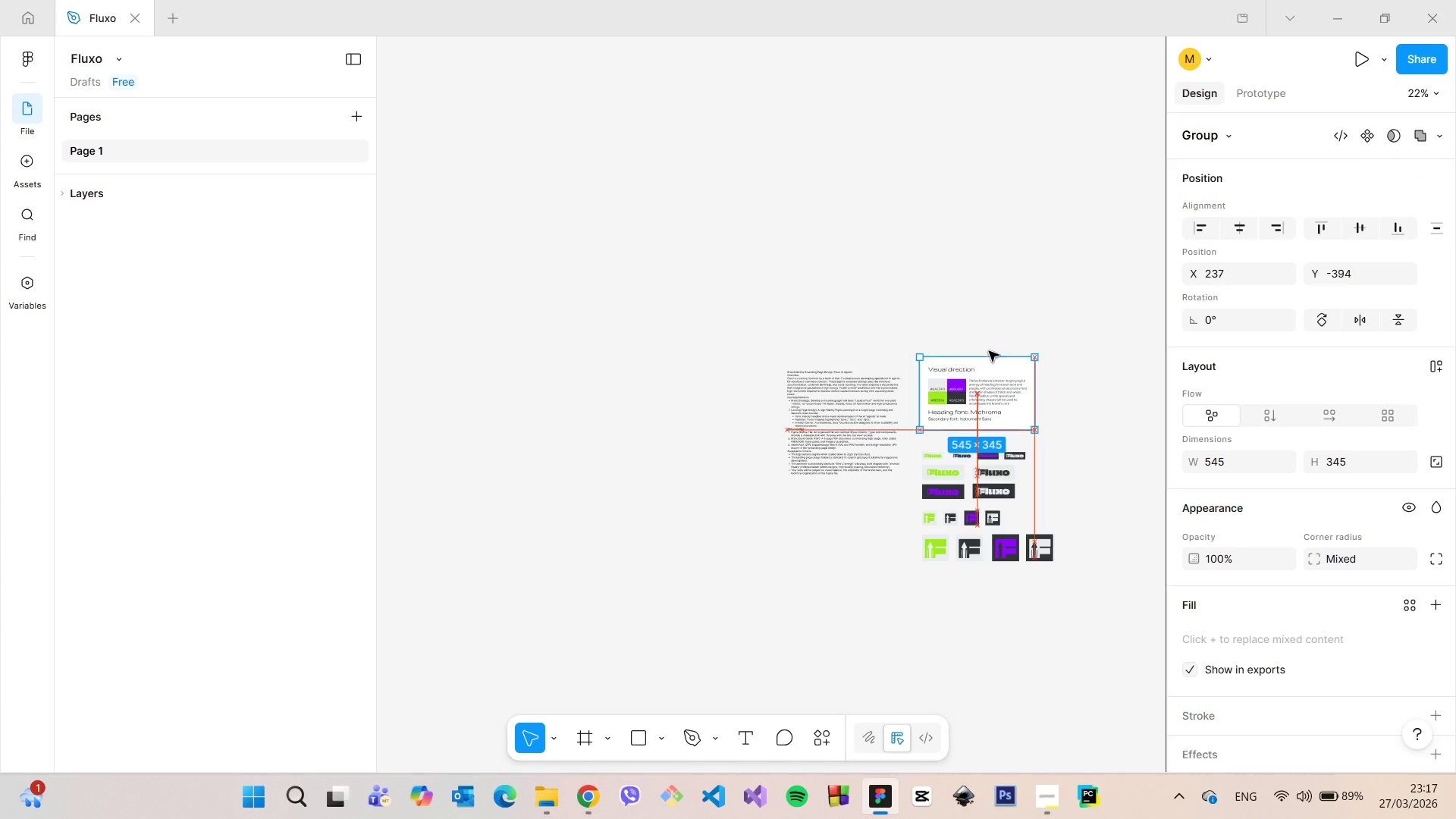 
left_click_drag(start_coordinate=[989, 387], to_coordinate=[988, 383])
 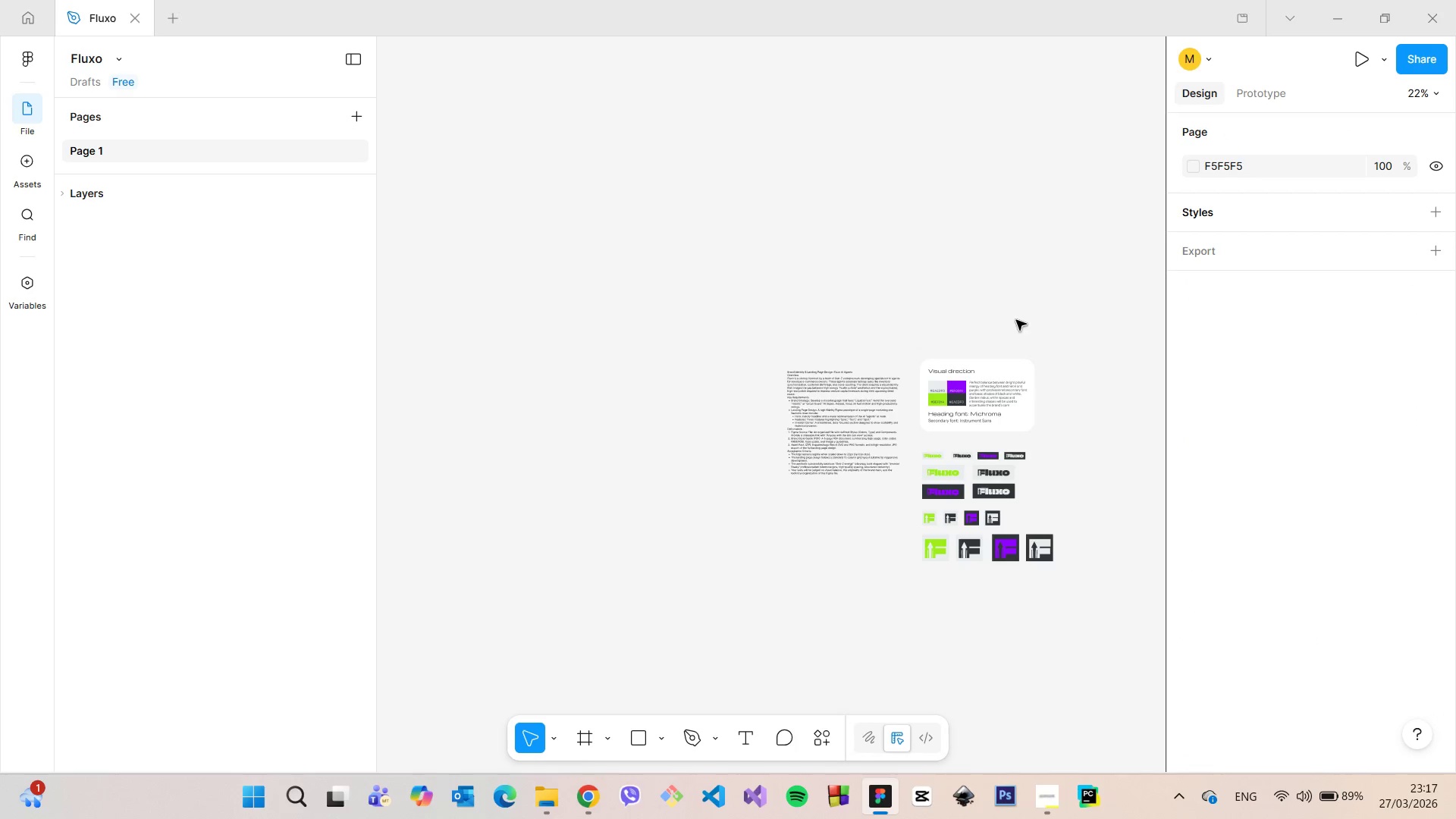 
left_click([1014, 313])
 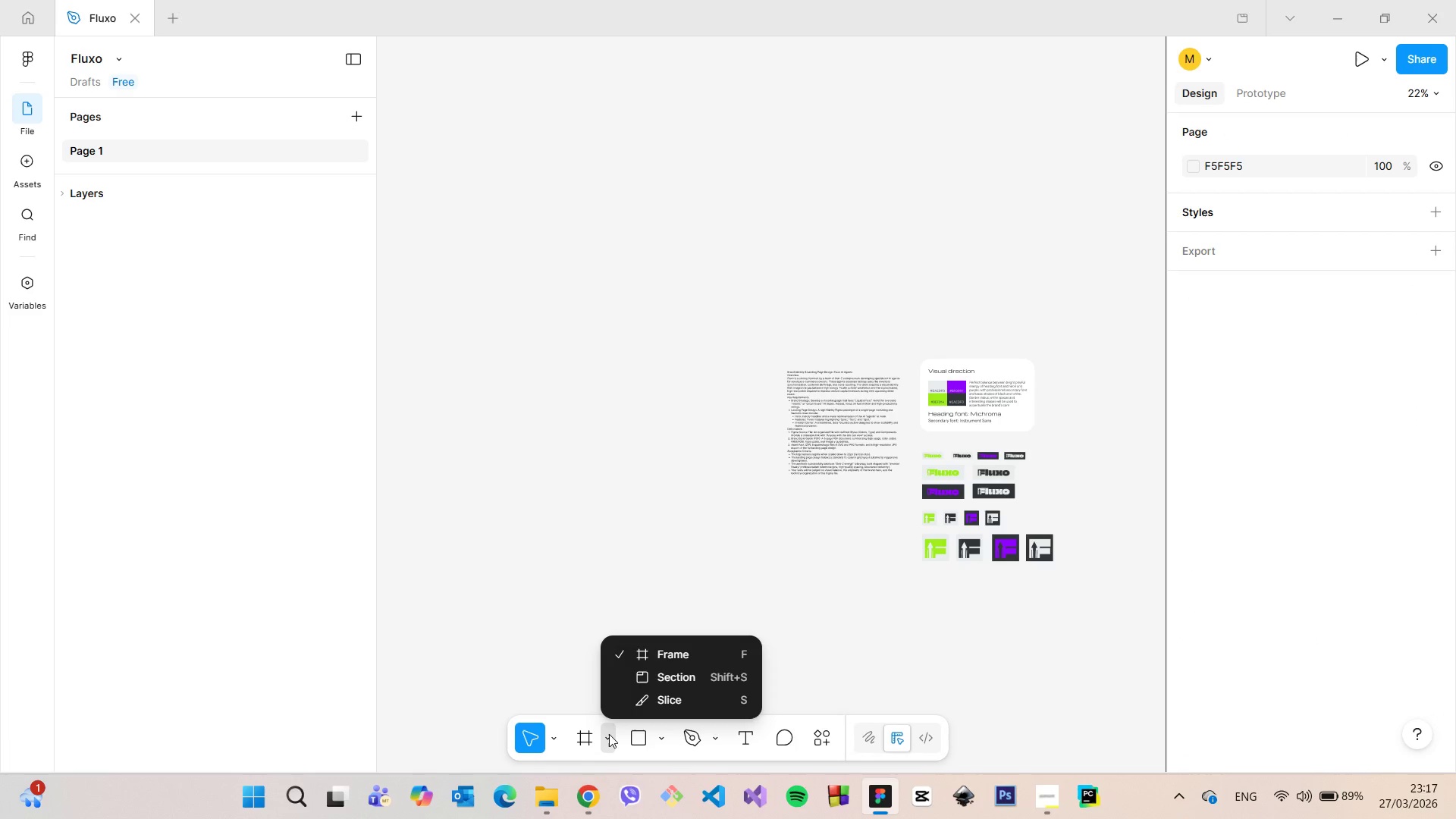 
left_click([609, 734])
 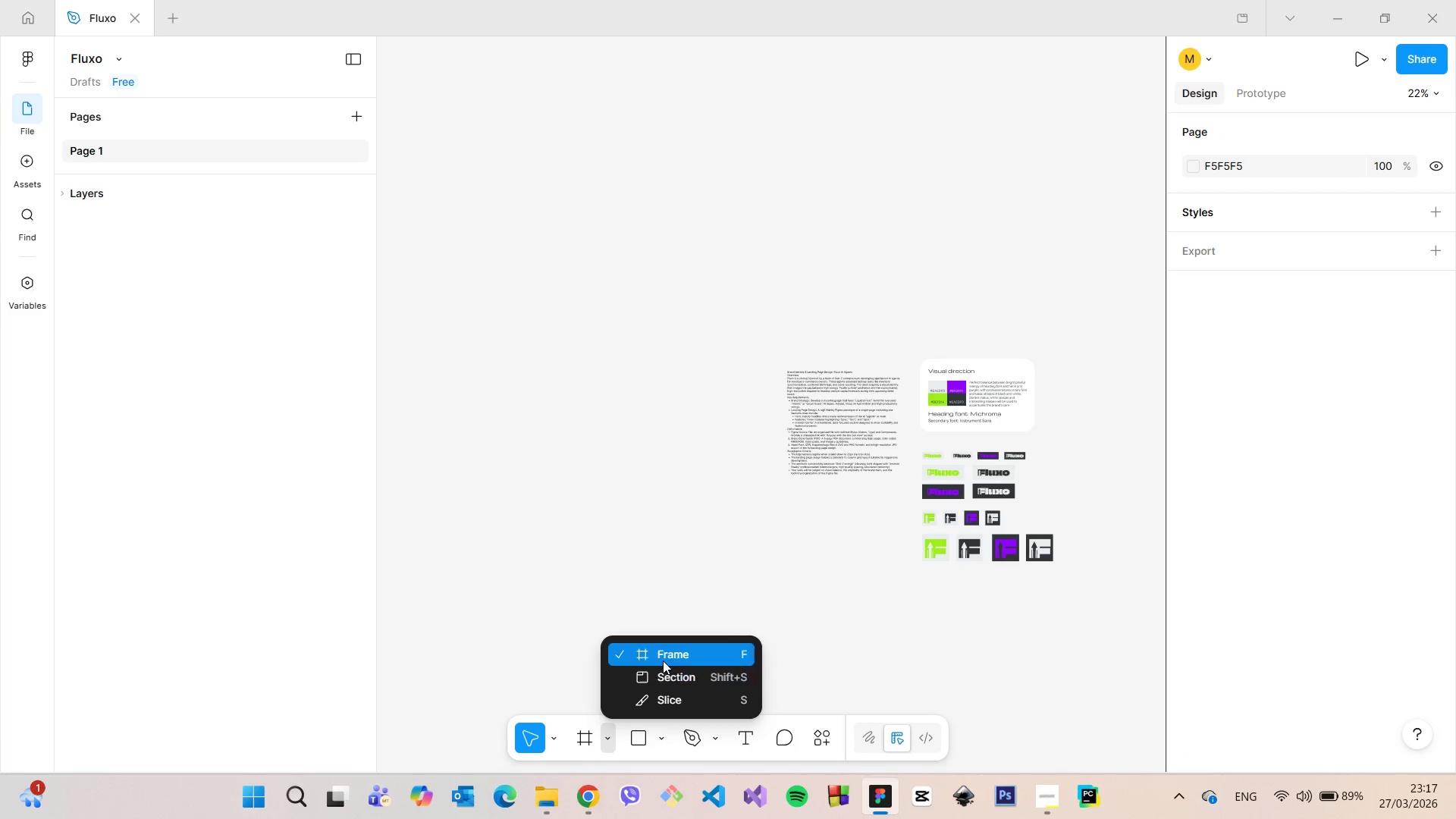 
left_click([663, 660])
 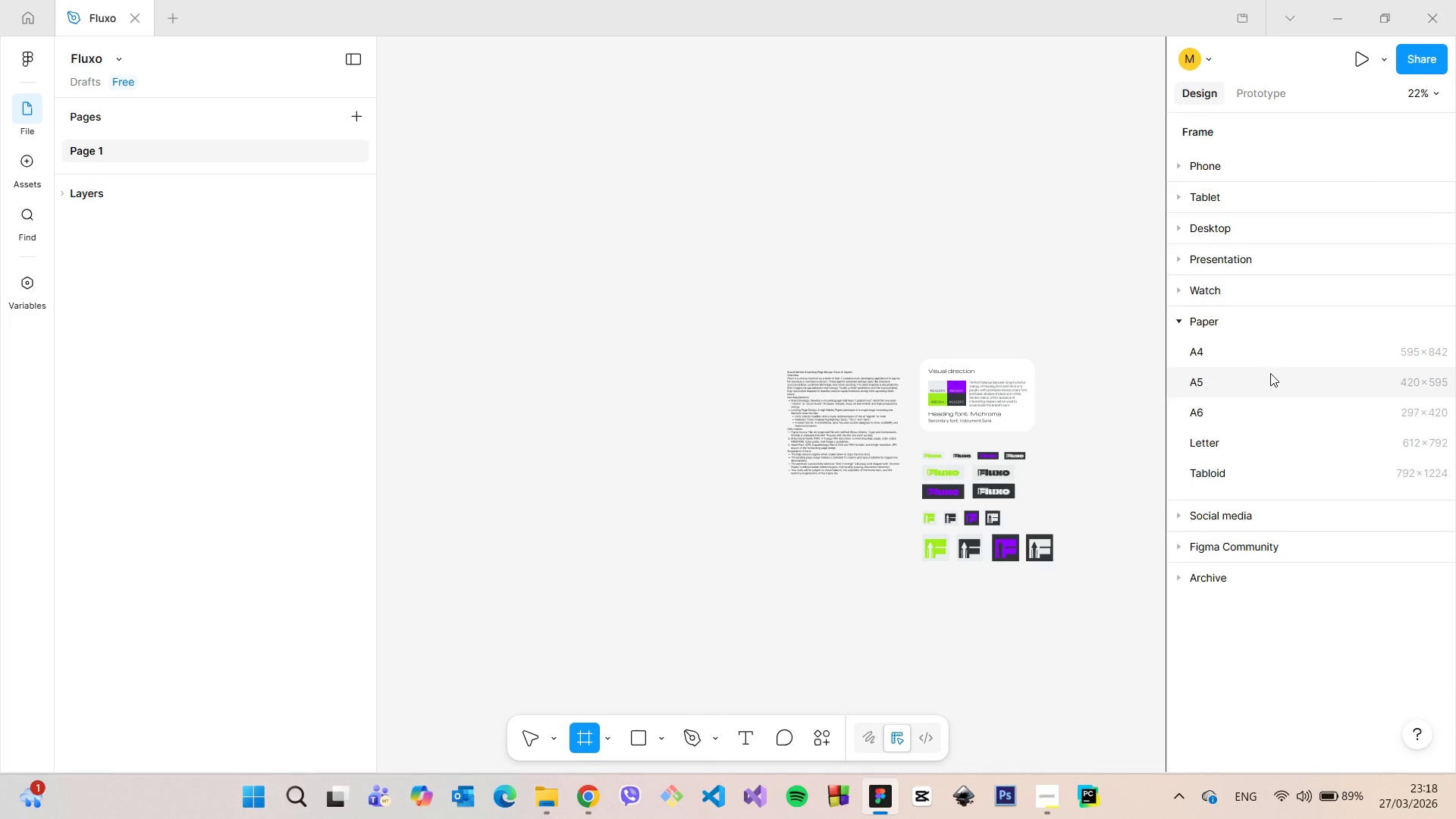 
wait(8.28)
 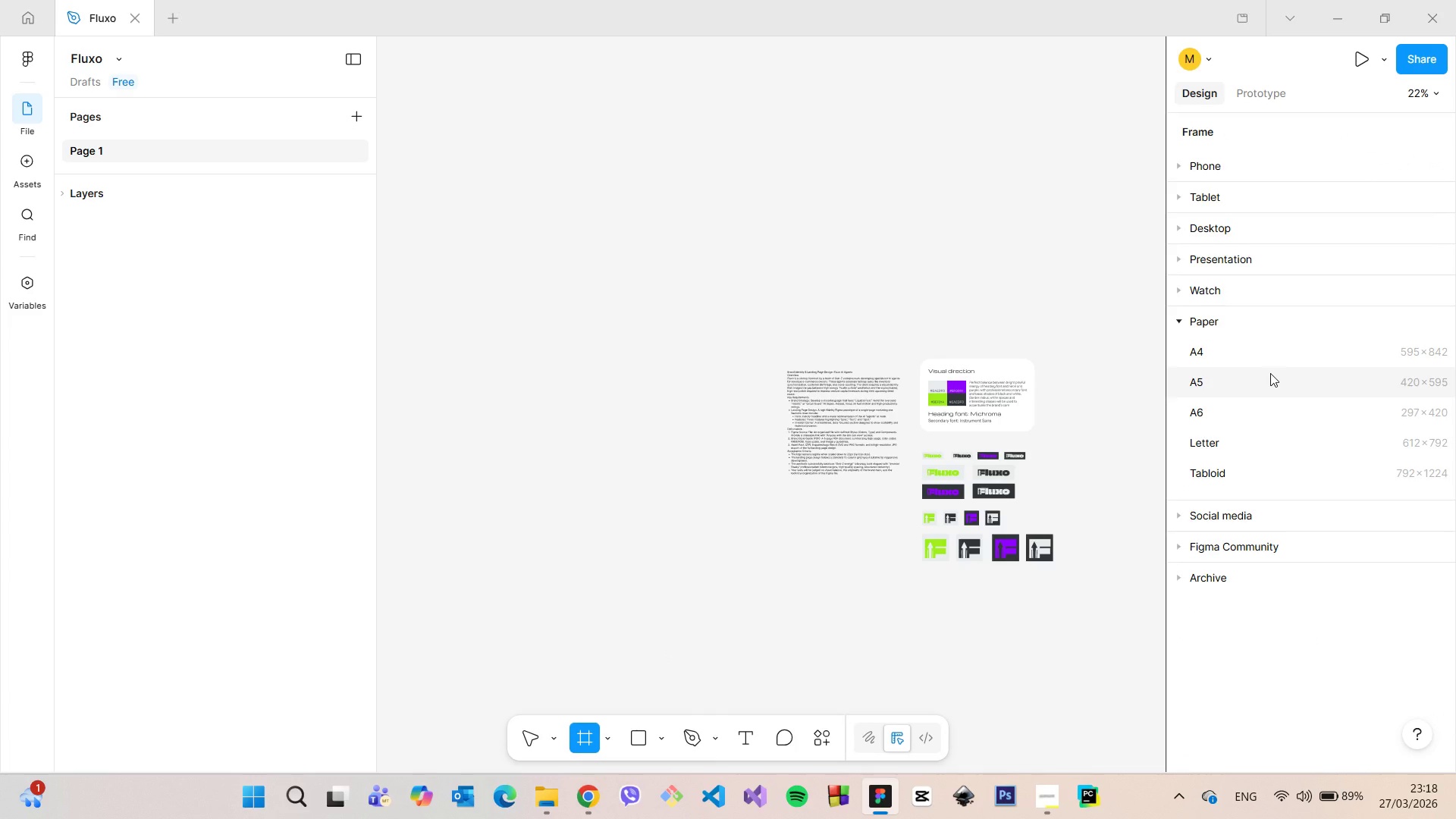 
left_click([1232, 551])
 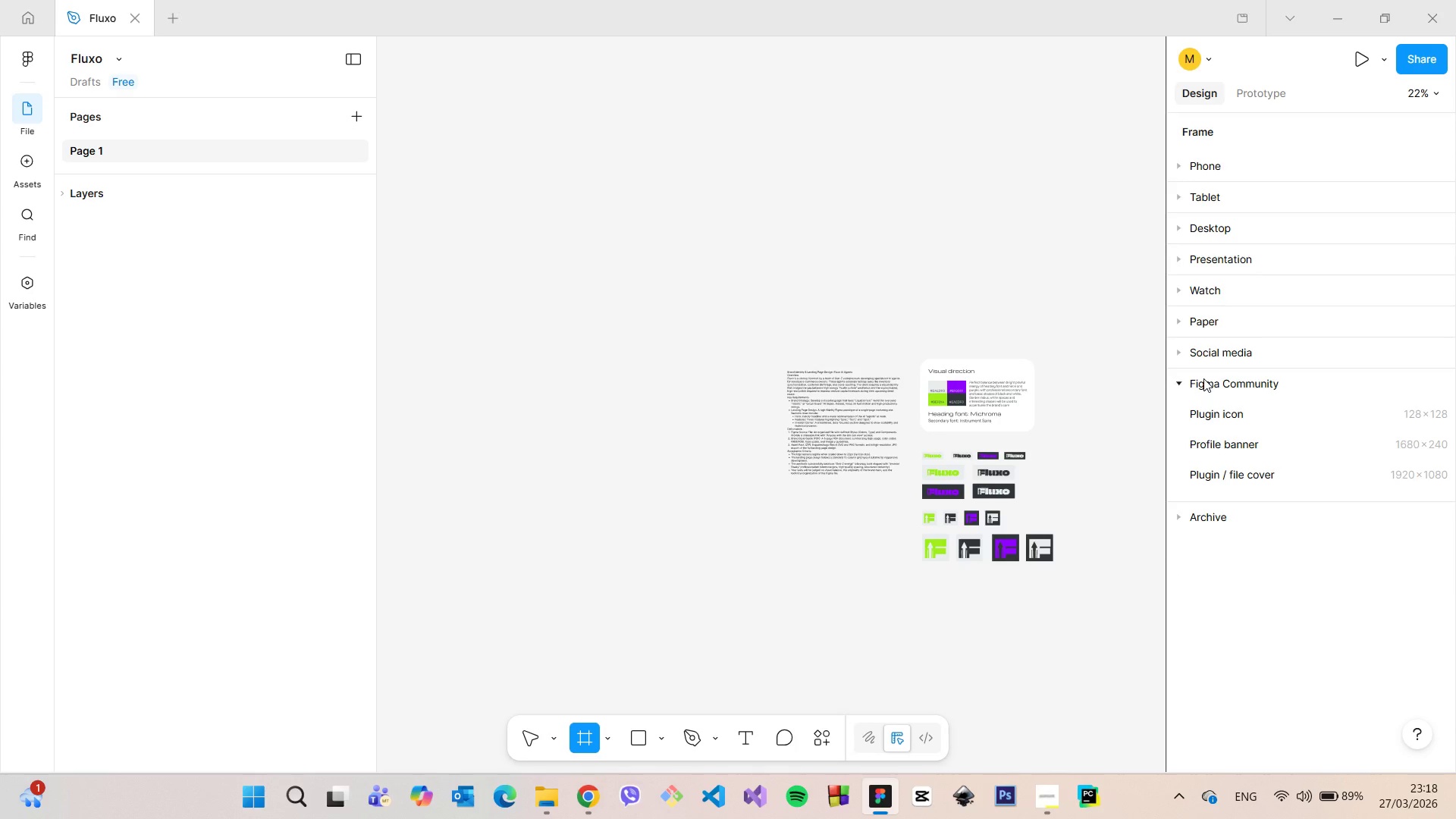 
left_click([1203, 378])
 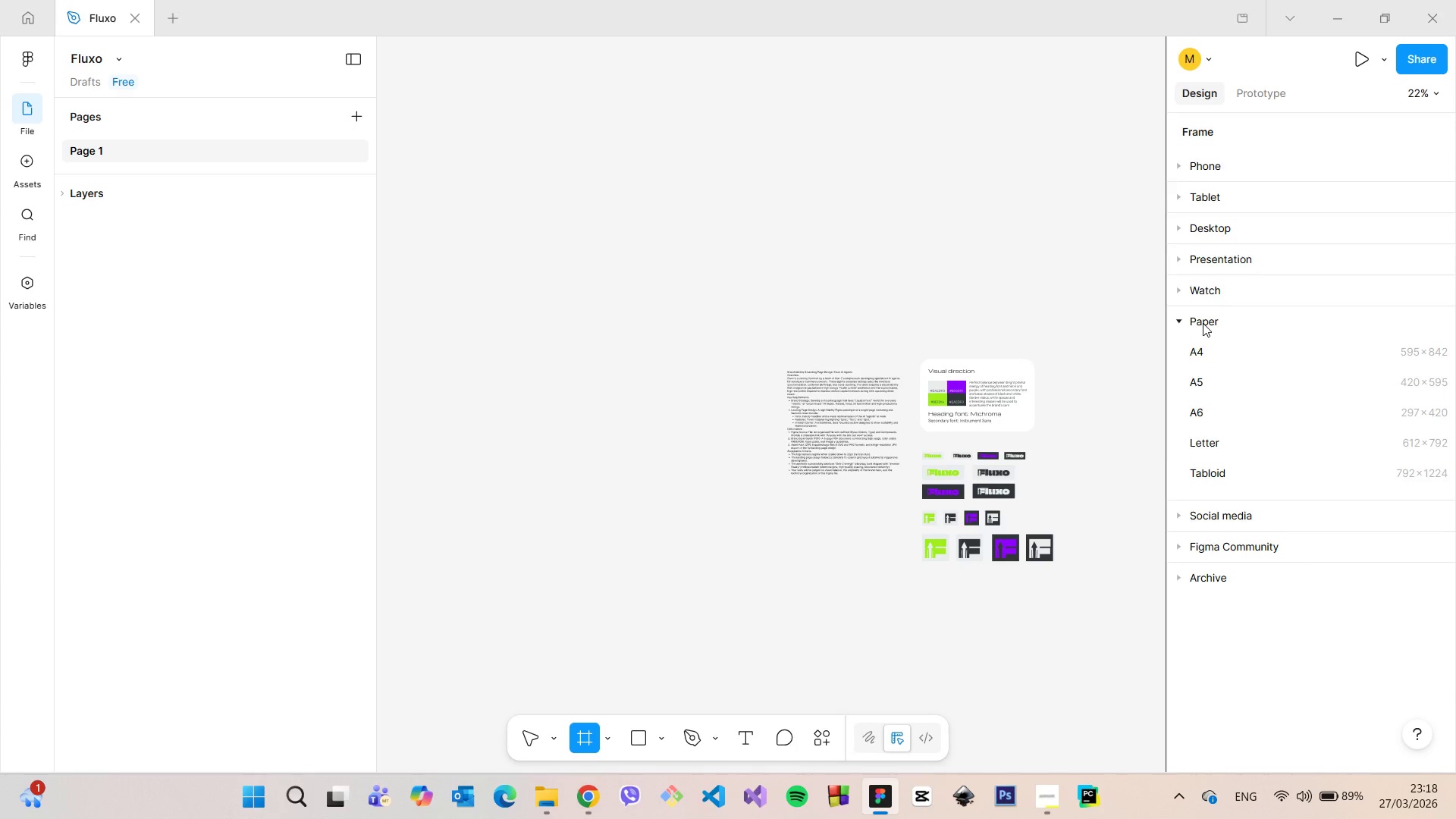 
left_click([1203, 323])
 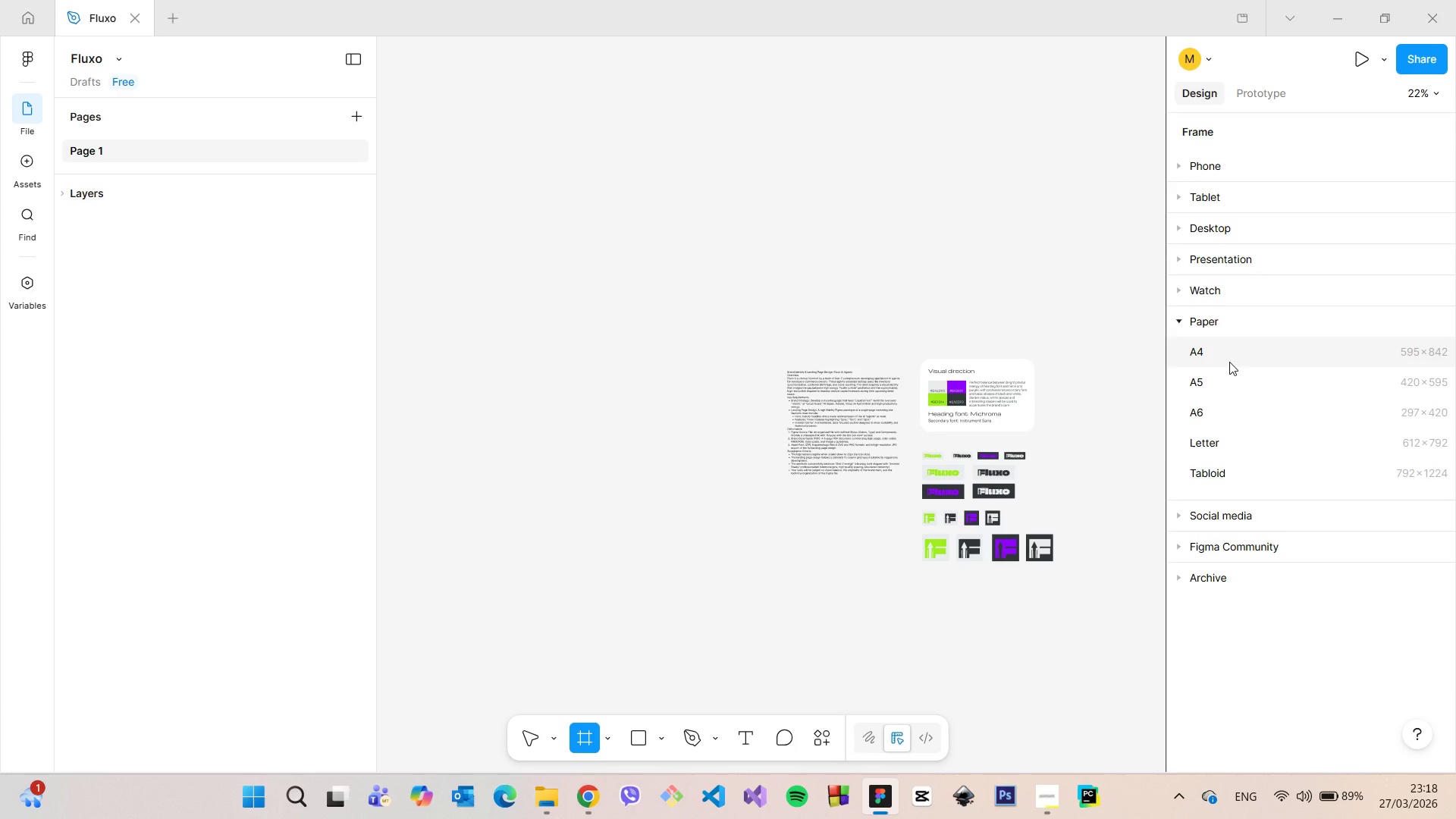 
left_click([1229, 362])
 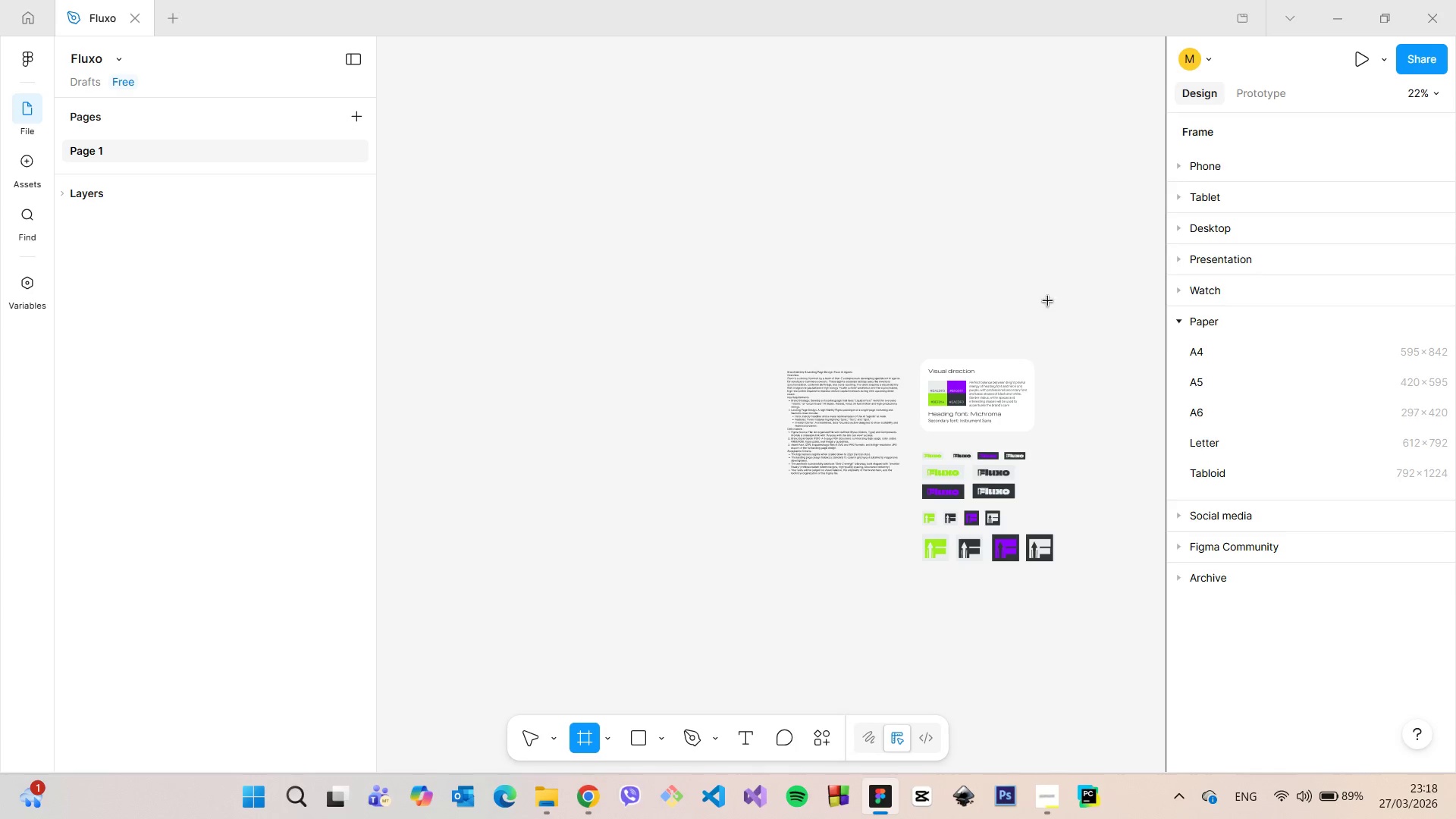 
left_click([941, 259])
 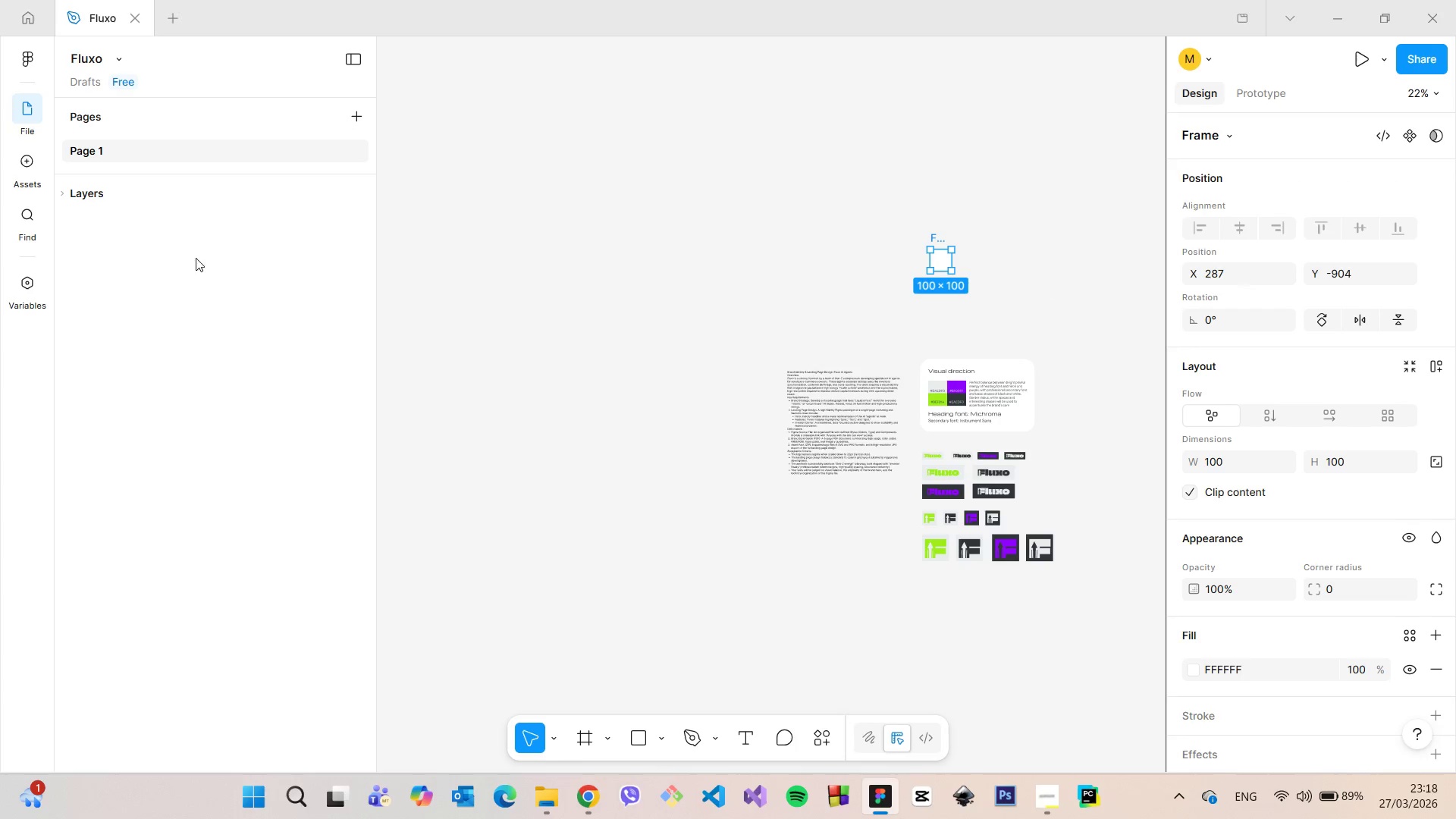 
left_click([116, 199])
 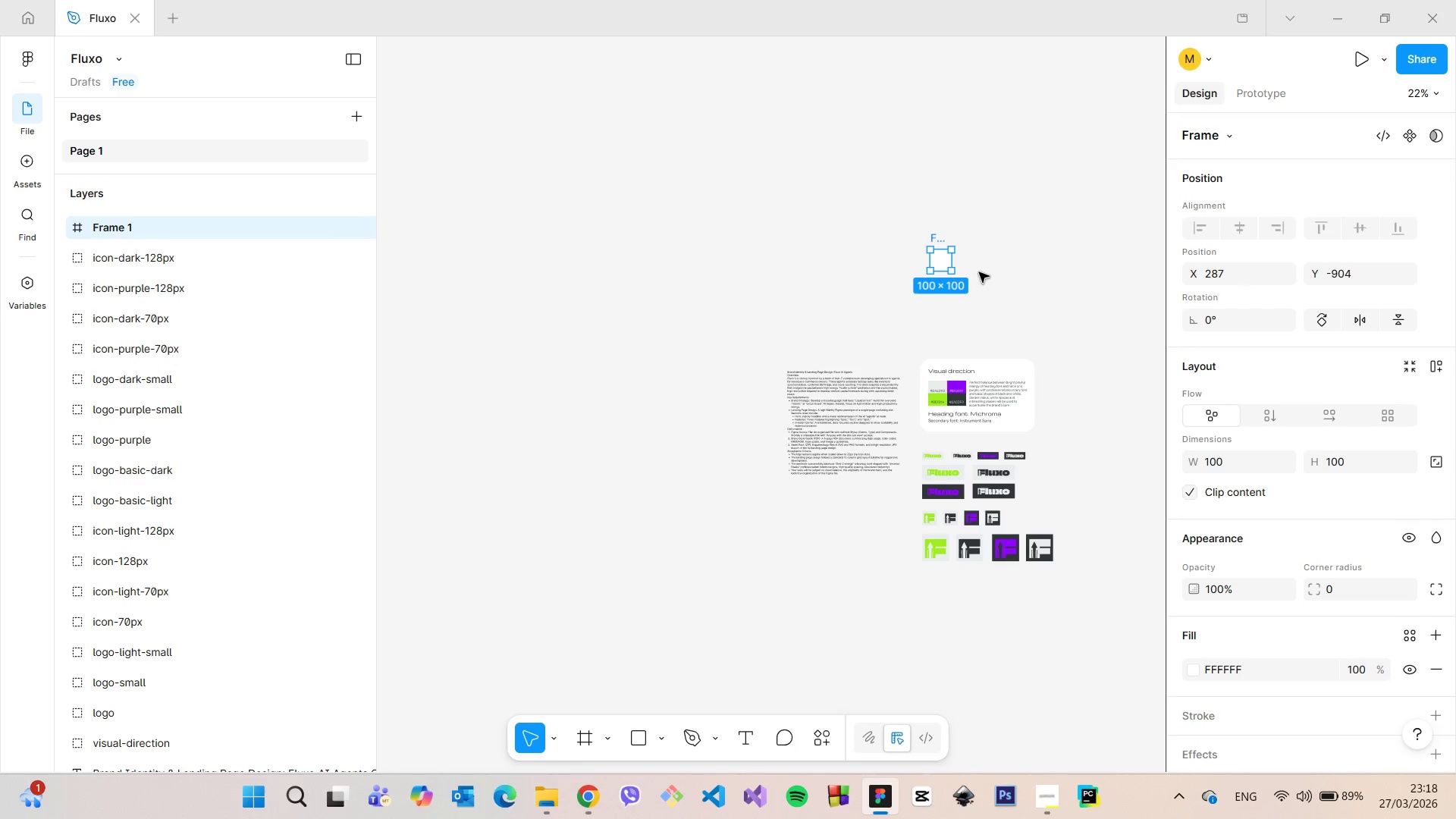 
key(Backspace)
 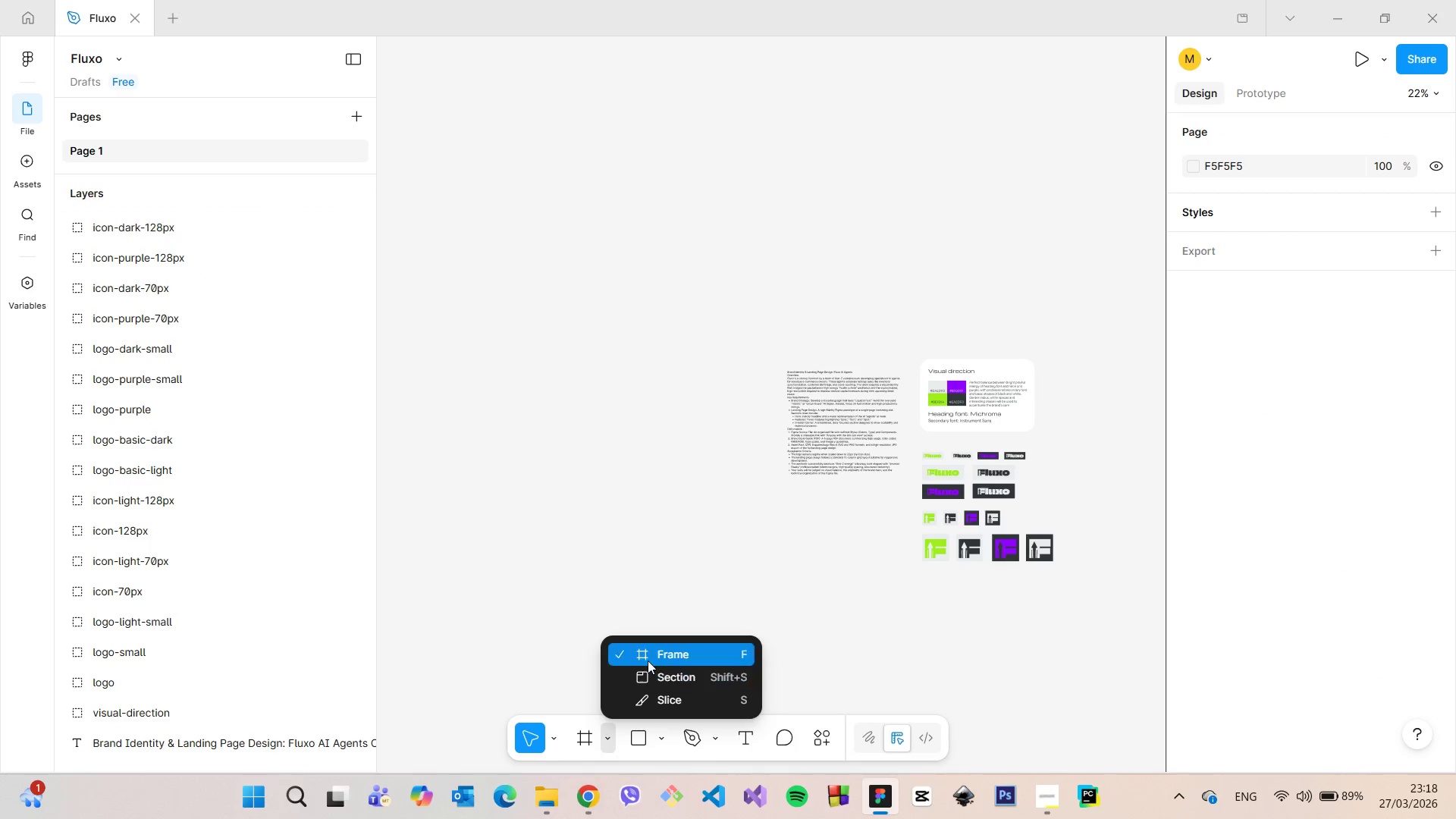 
left_click([648, 661])
 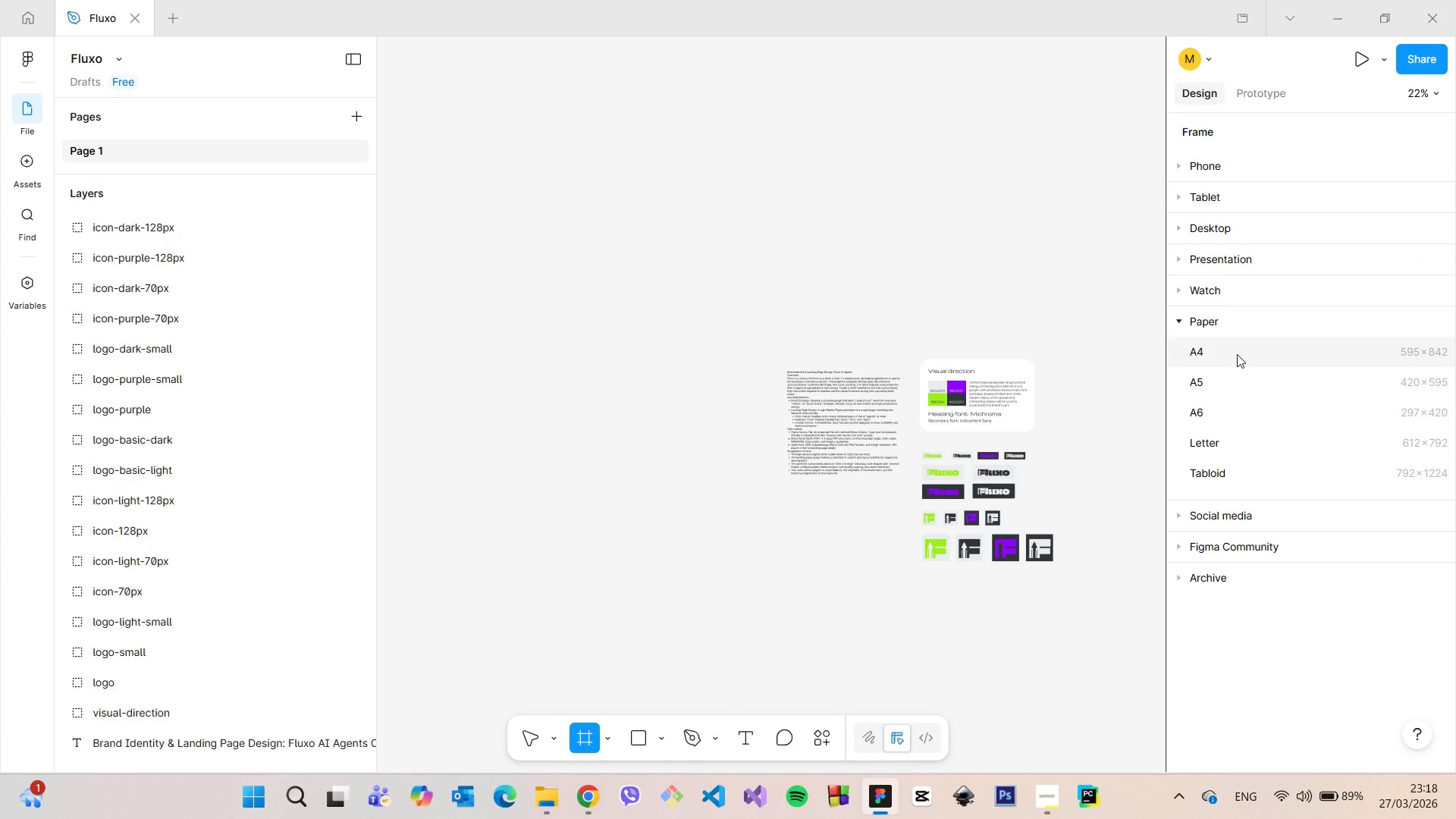 
left_click([1237, 353])
 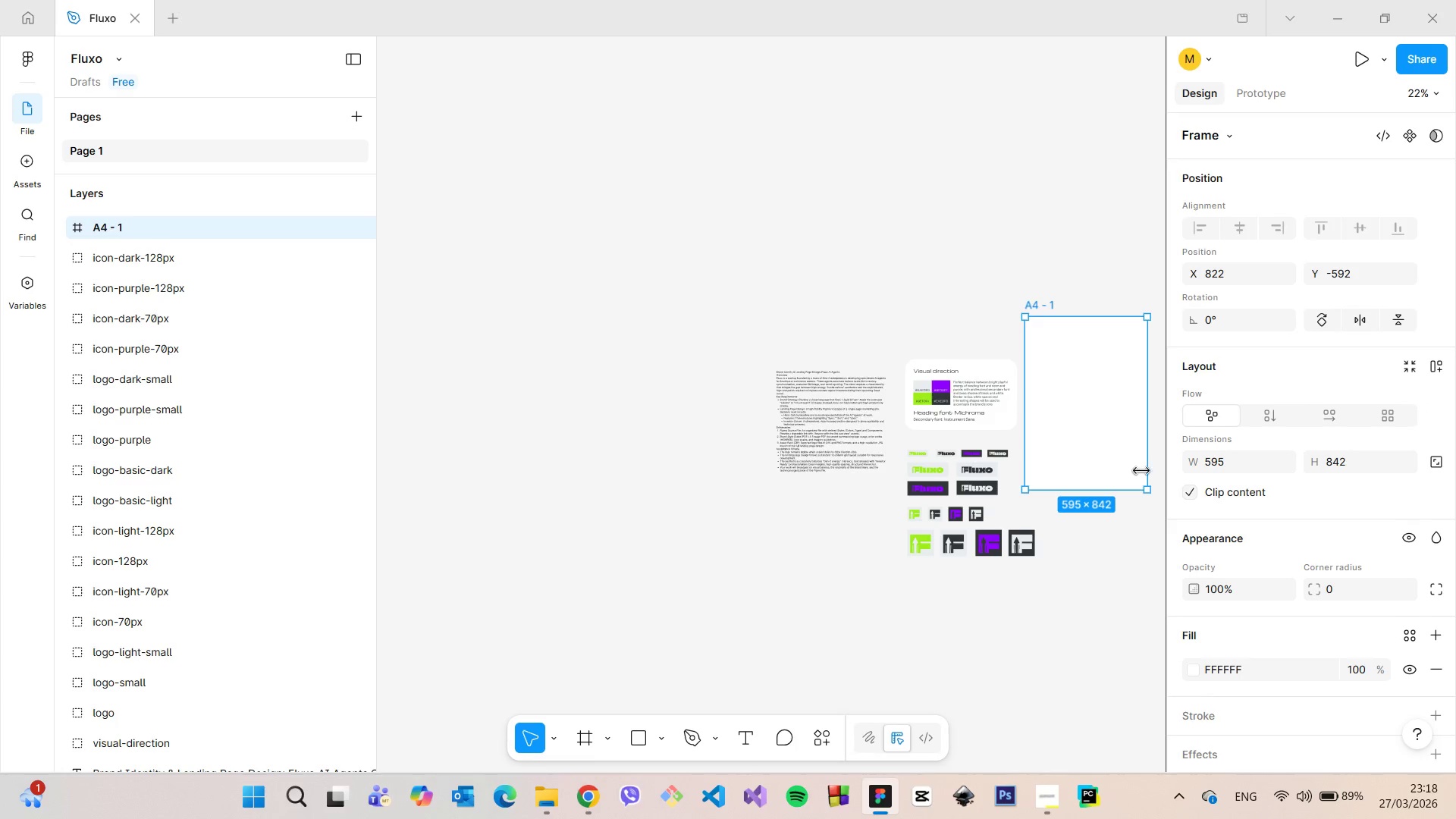 
scroll: coordinate [1139, 477], scroll_direction: down, amount: 7.0
 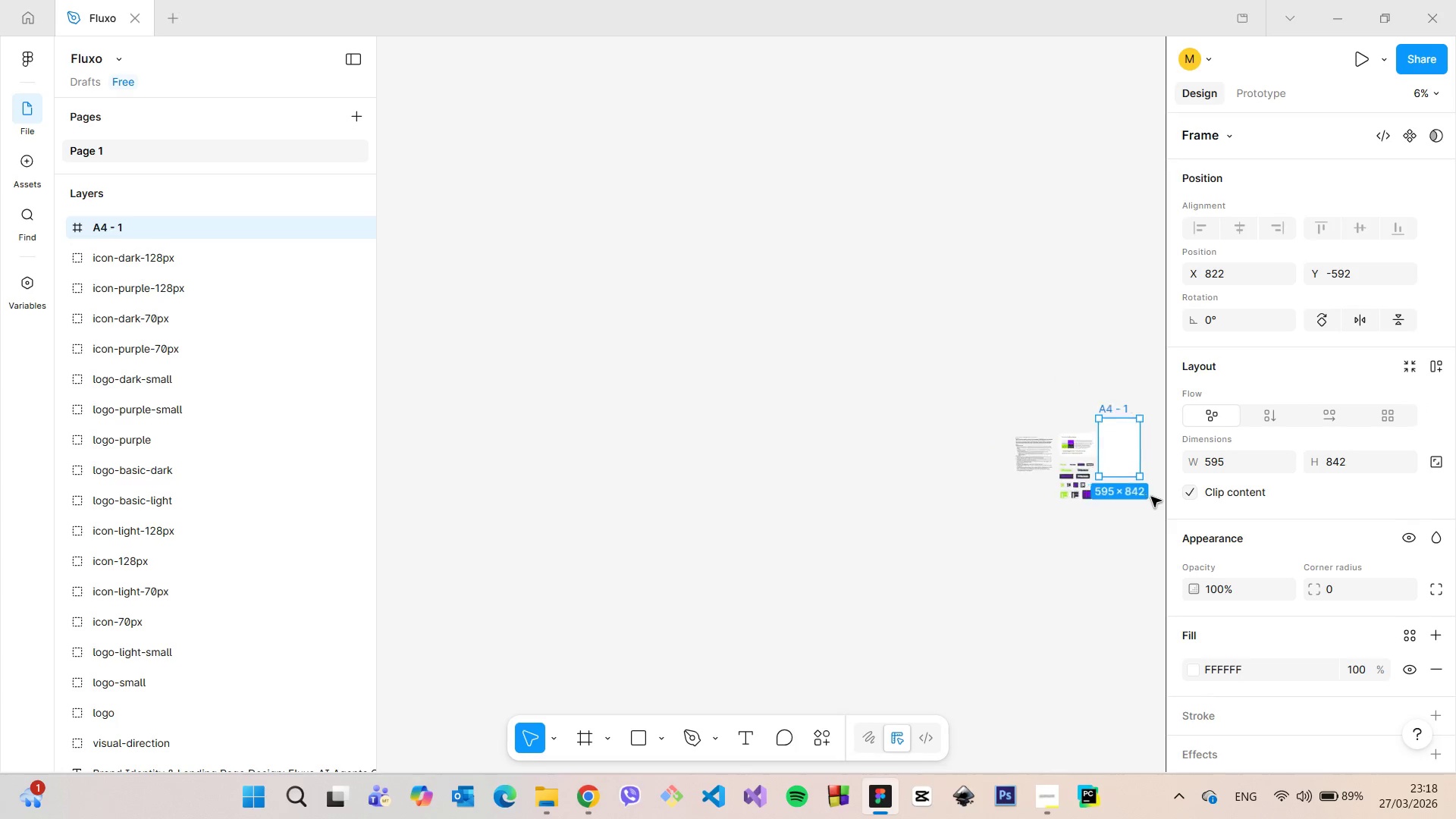 
scroll: coordinate [1053, 126], scroll_direction: up, amount: 22.0
 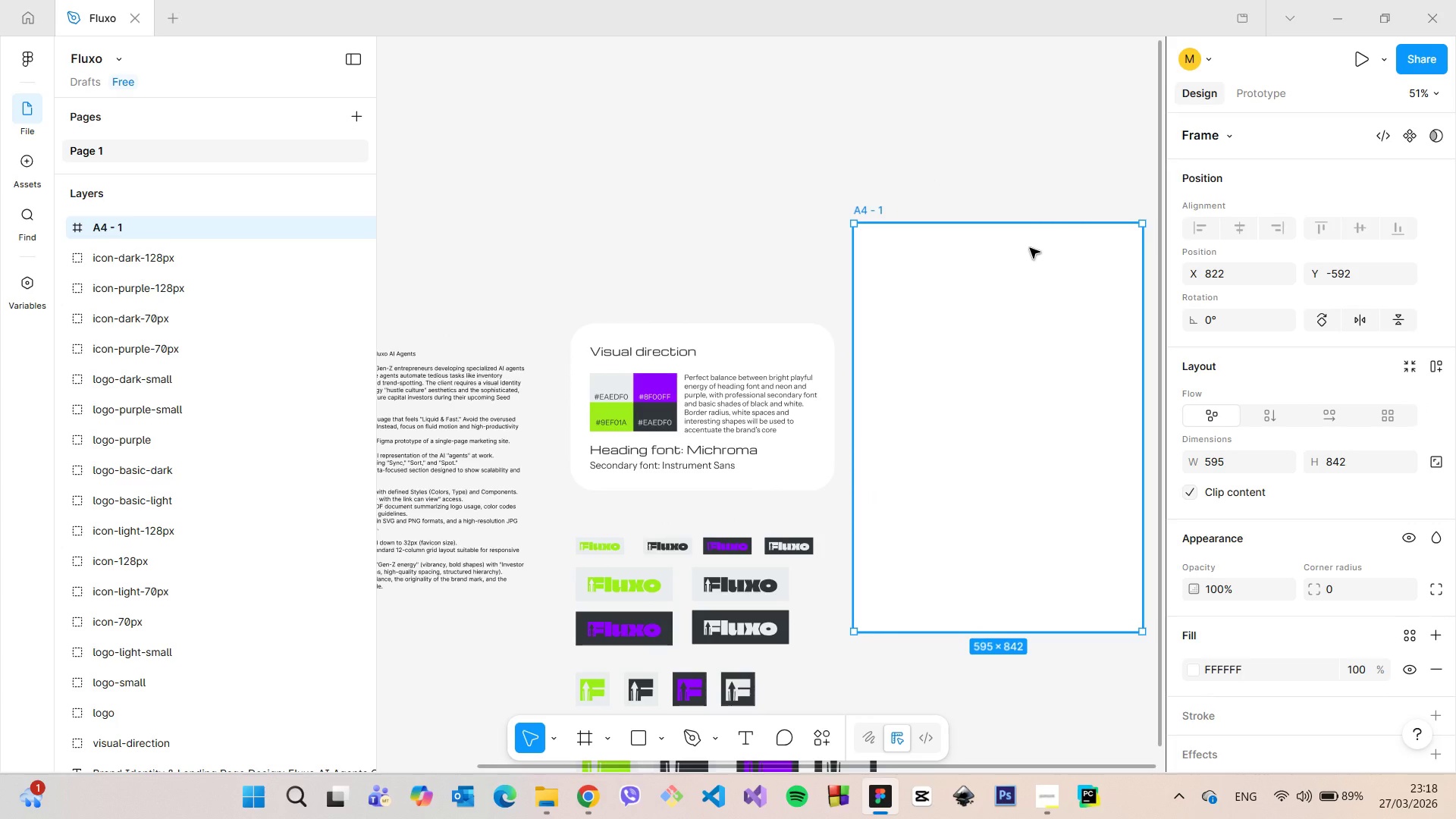 
scroll: coordinate [1030, 248], scroll_direction: down, amount: 5.0
 